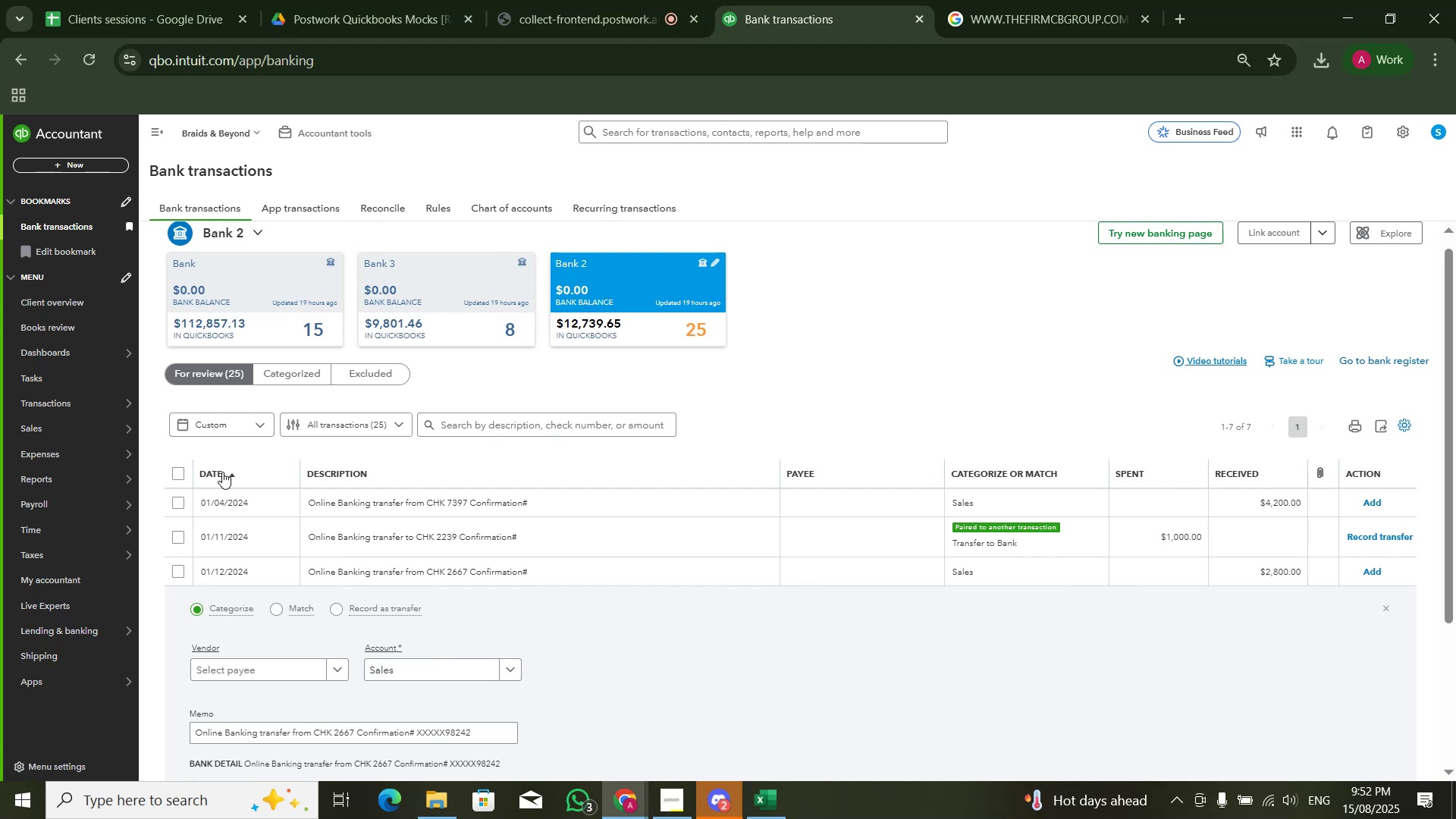 
wait(51.89)
 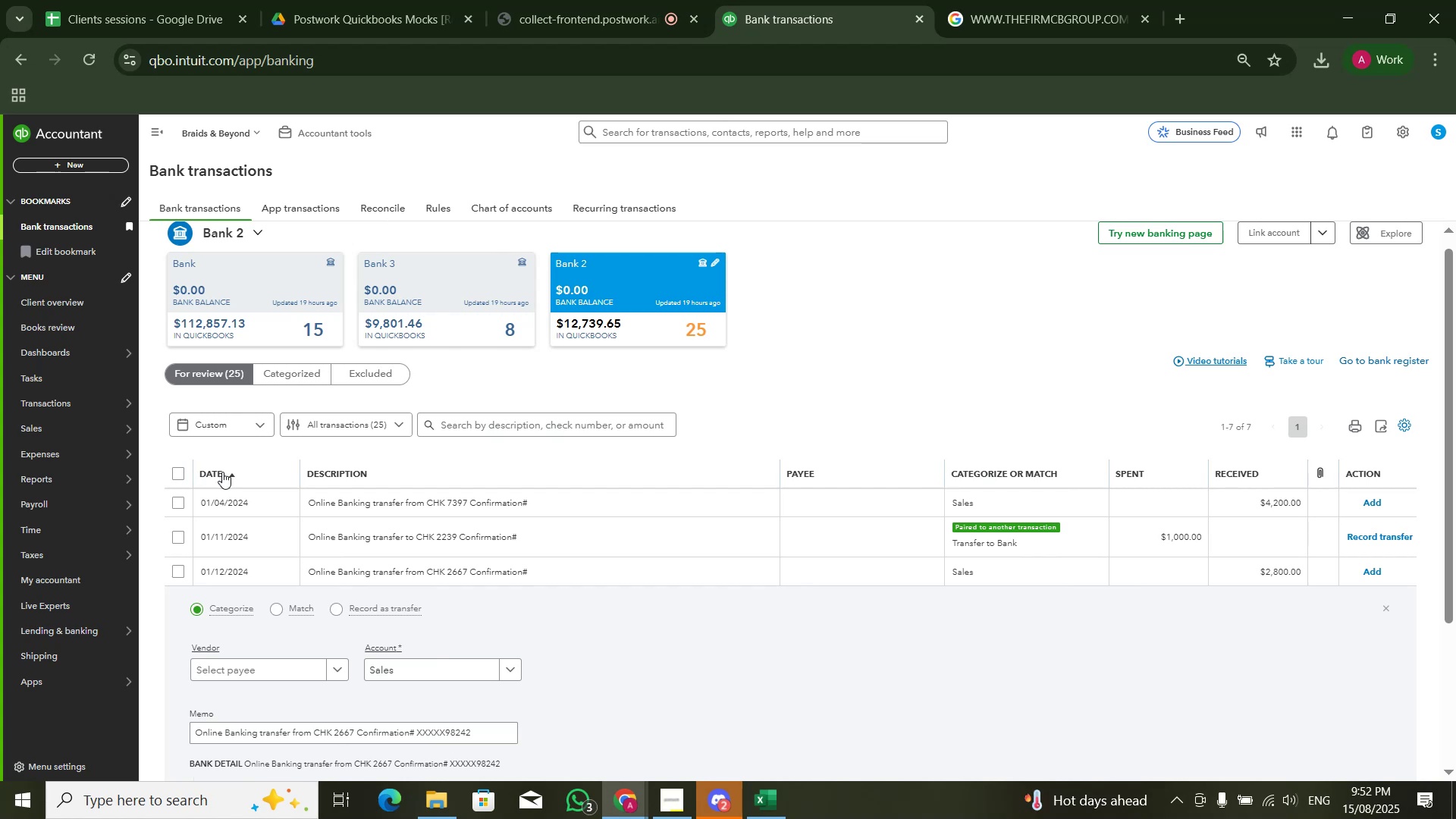 
left_click([428, 322])
 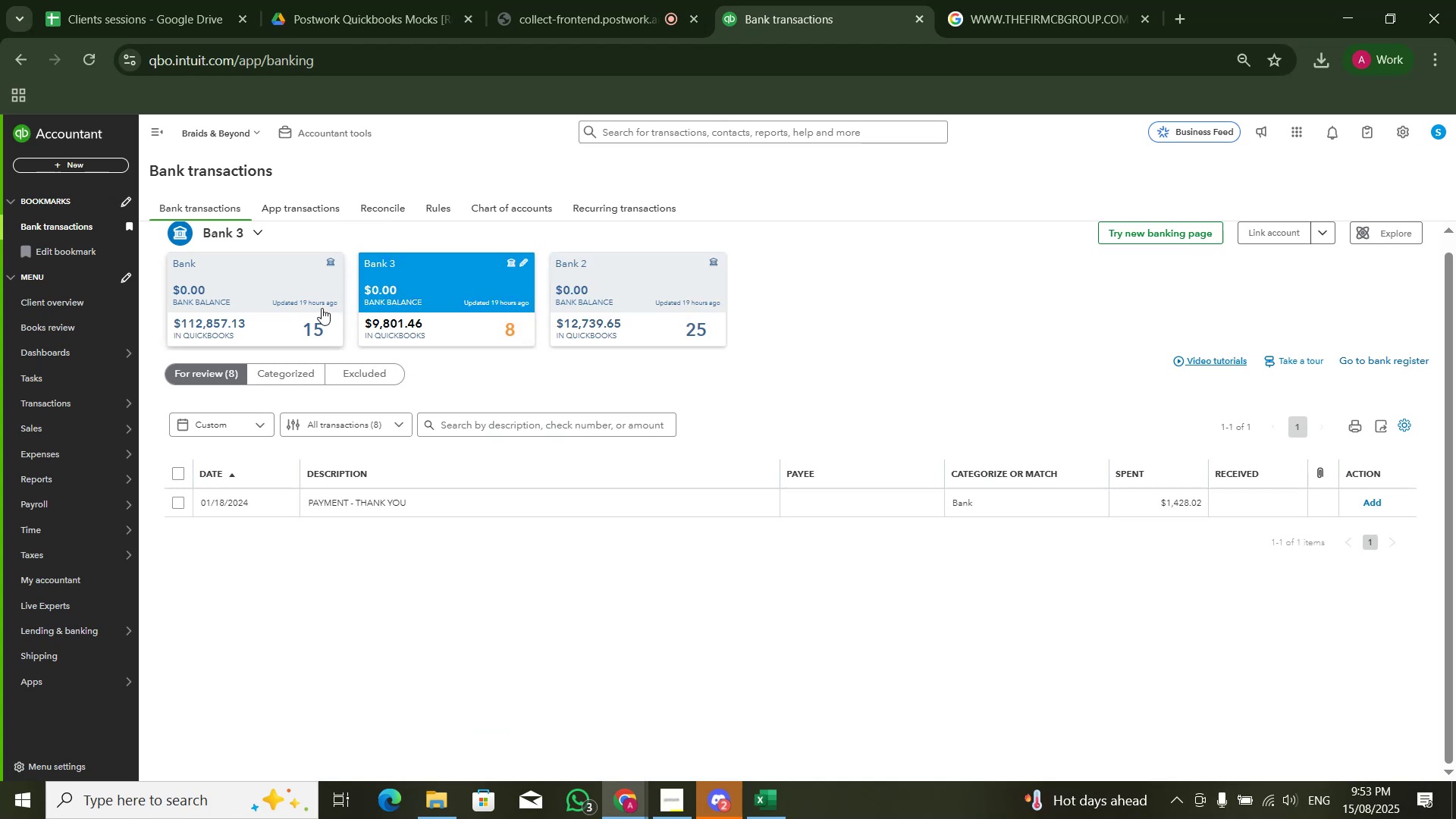 
left_click([322, 308])
 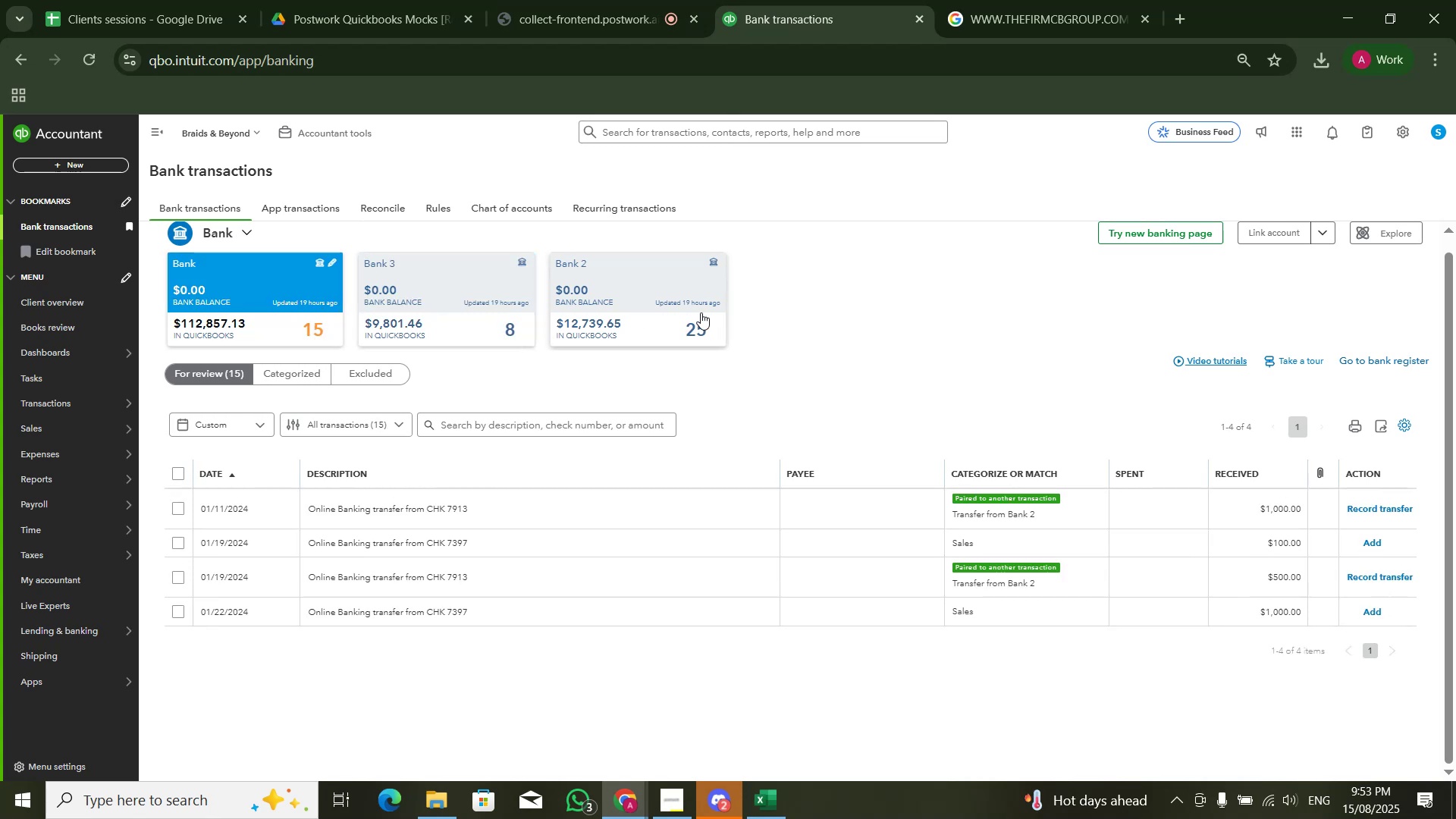 
left_click([682, 306])
 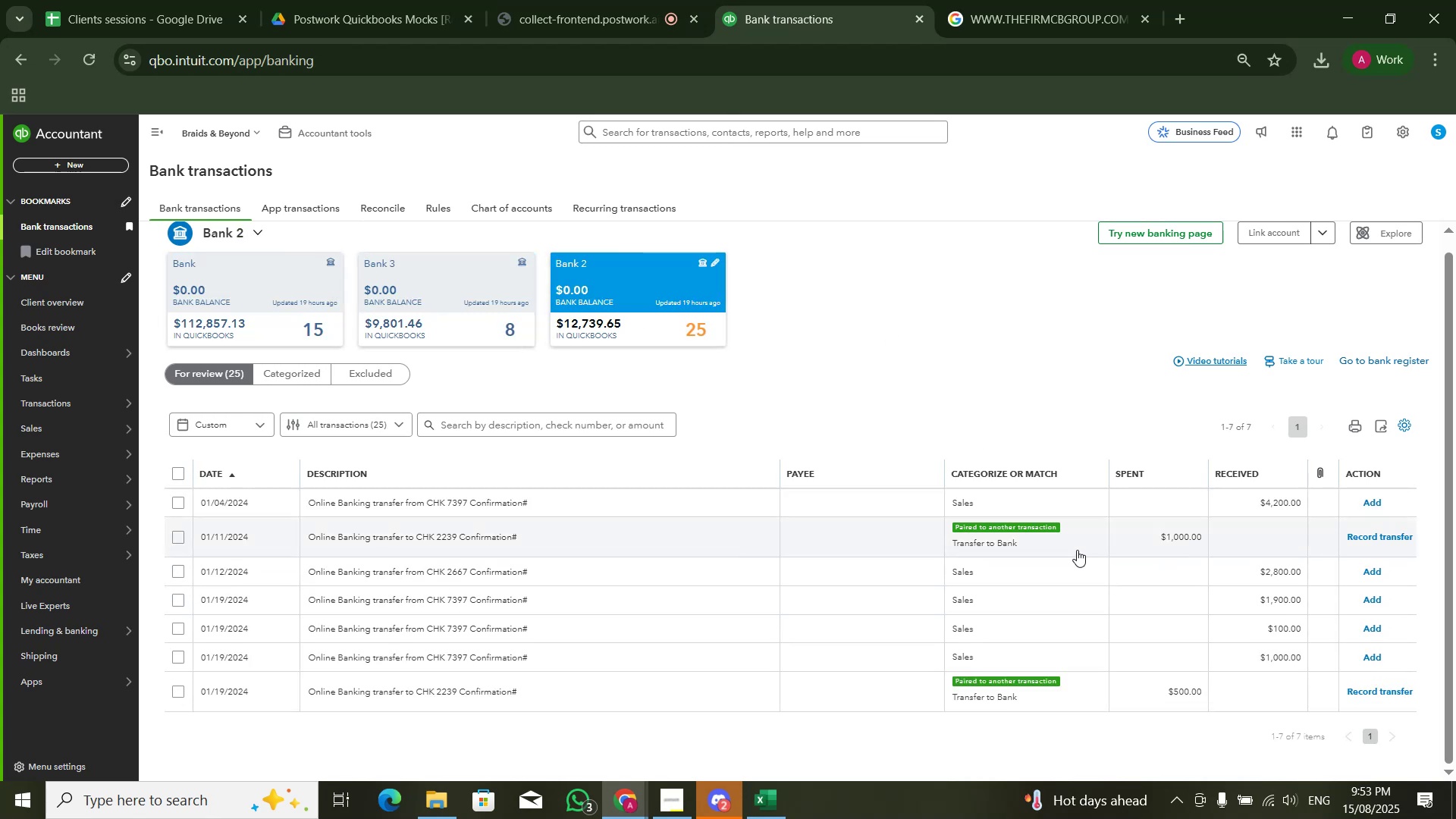 
wait(6.31)
 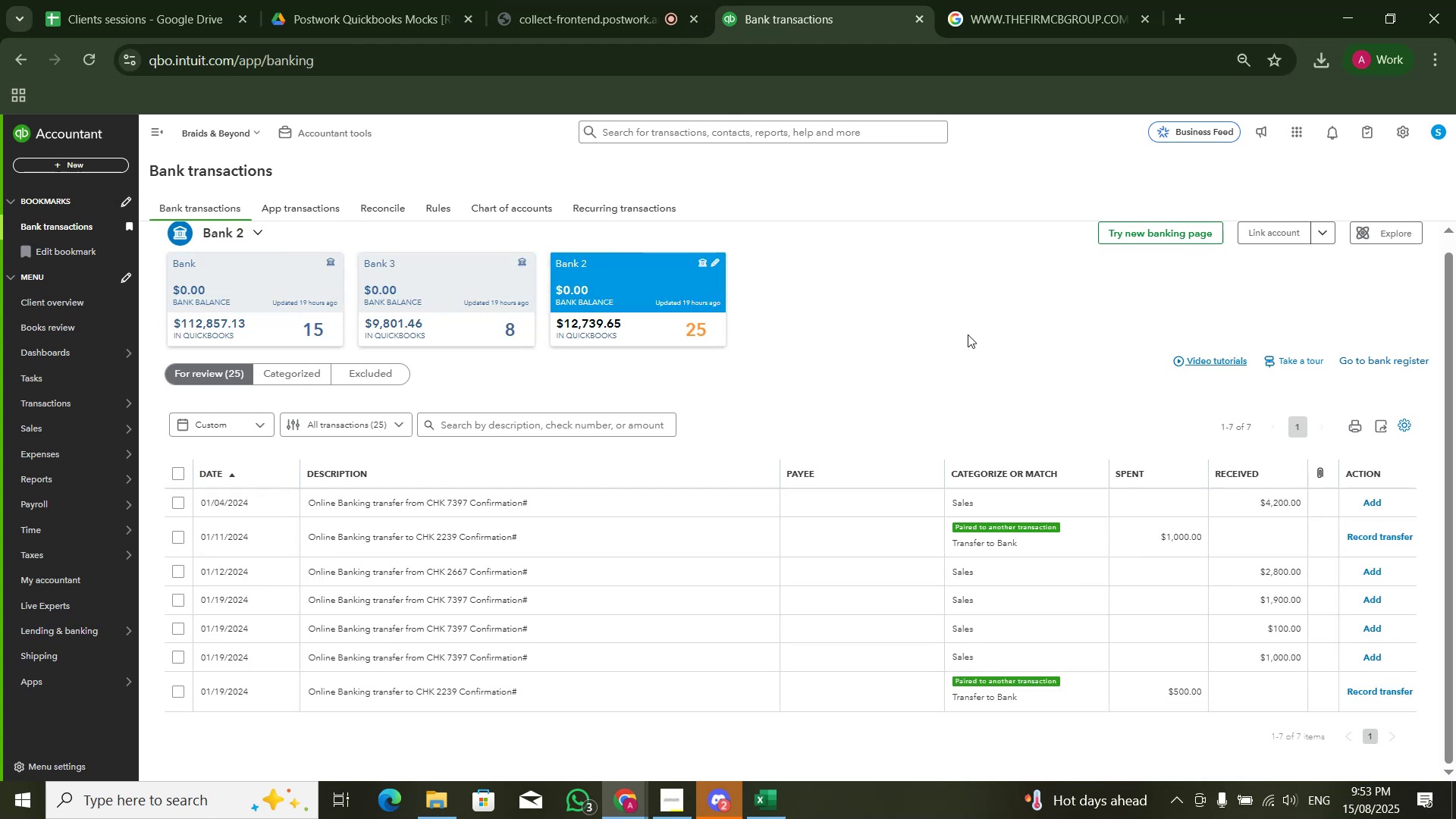 
left_click([583, 545])
 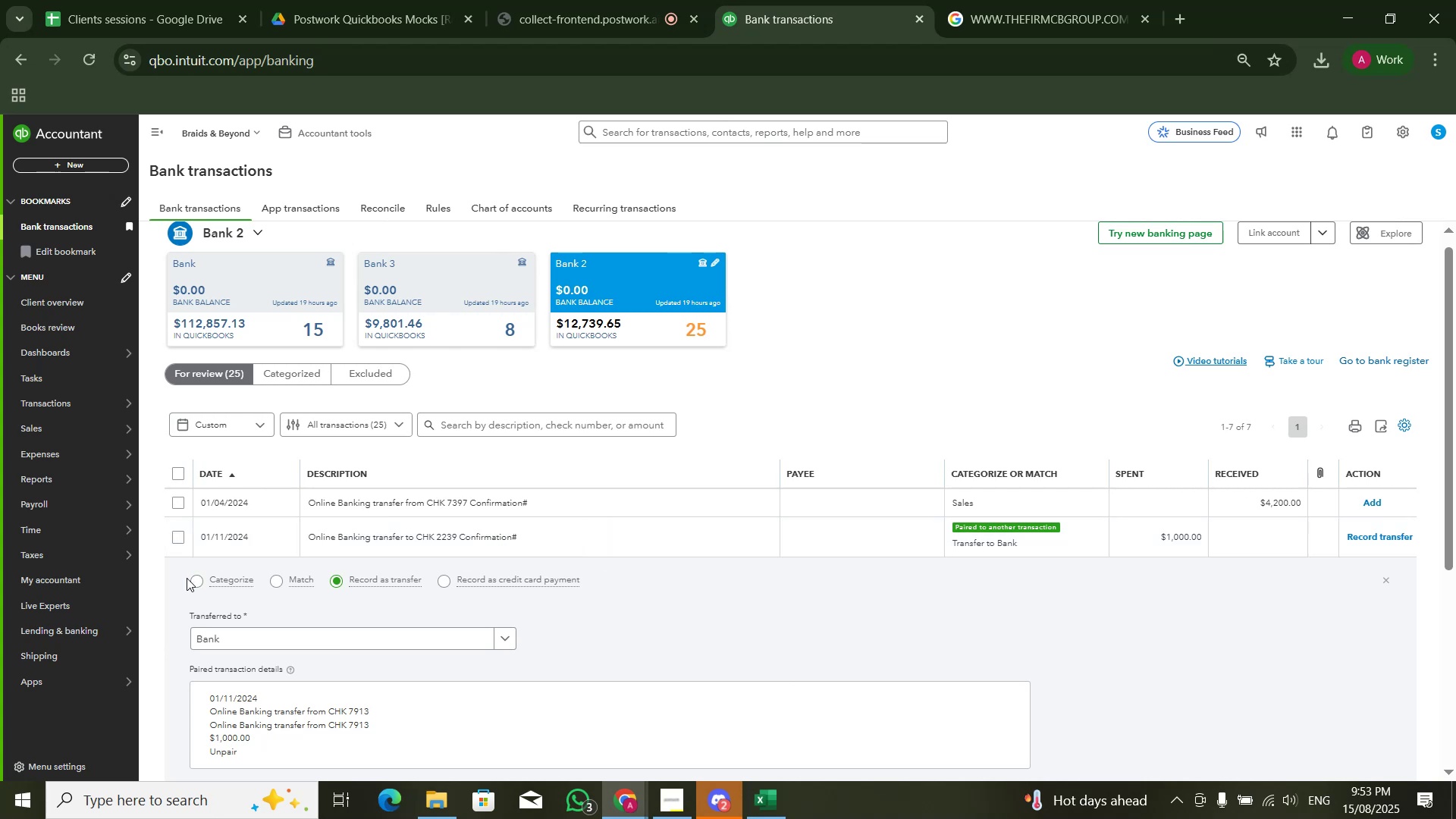 
left_click([216, 574])
 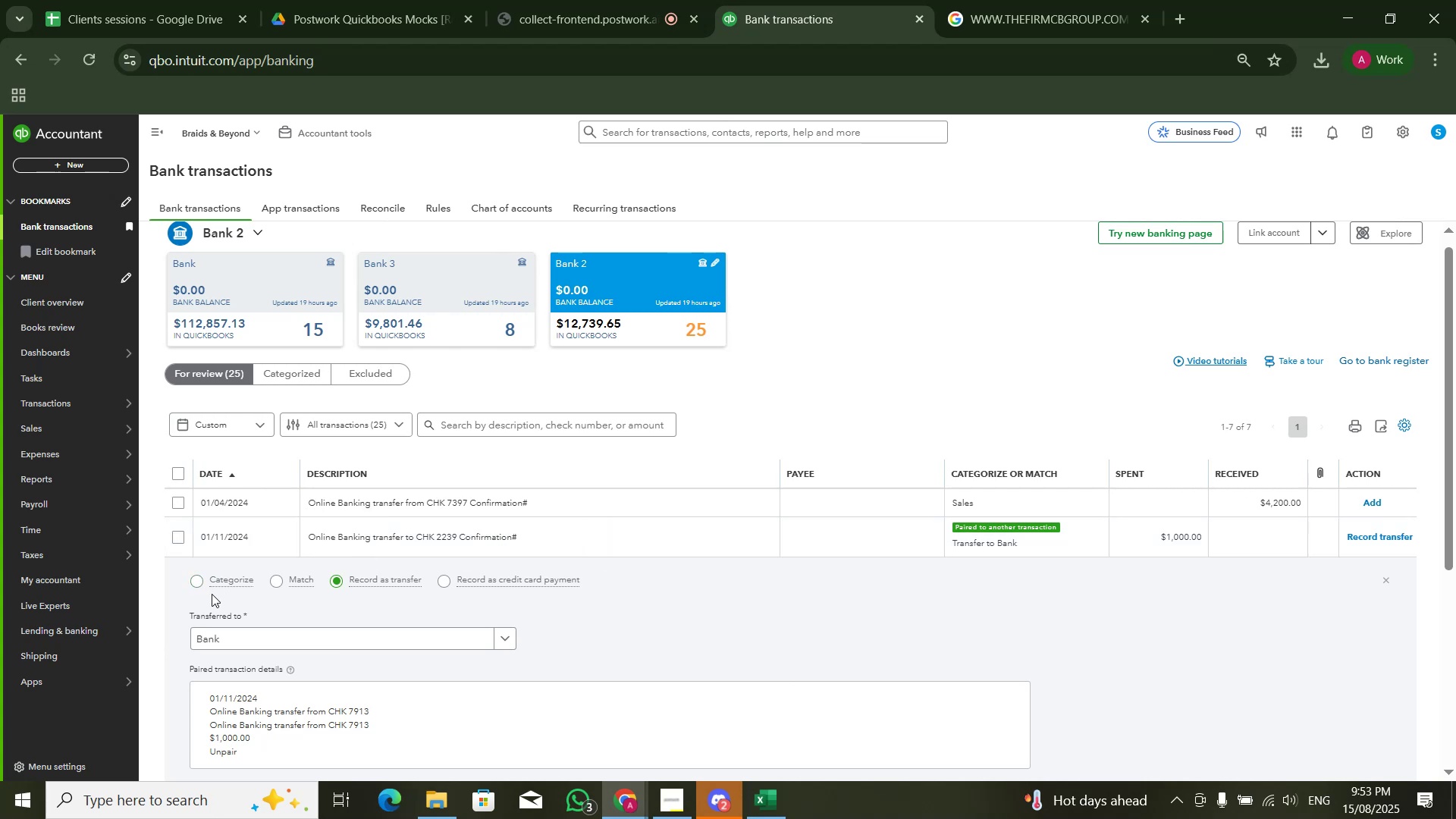 
left_click([223, 585])
 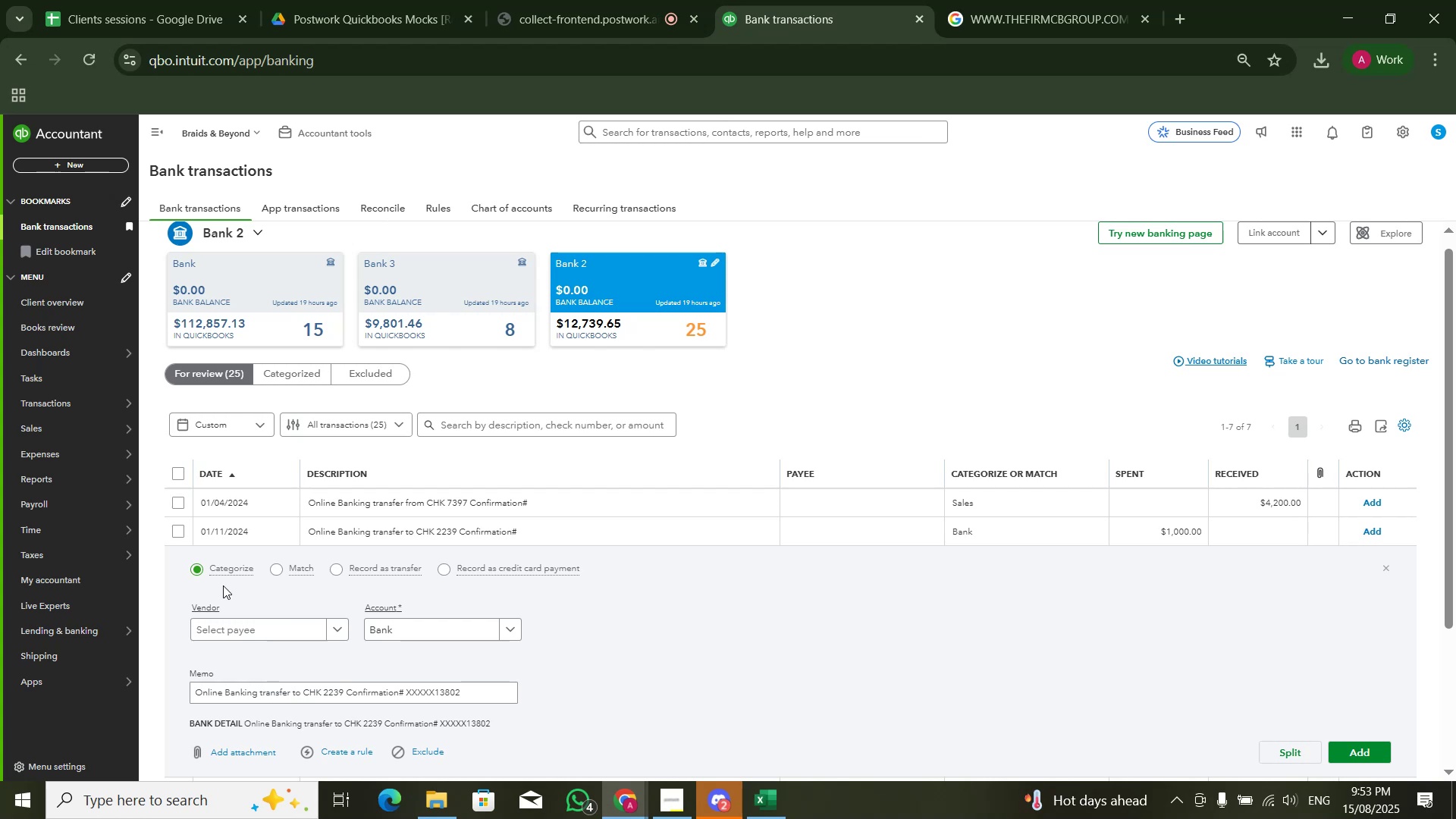 
wait(40.38)
 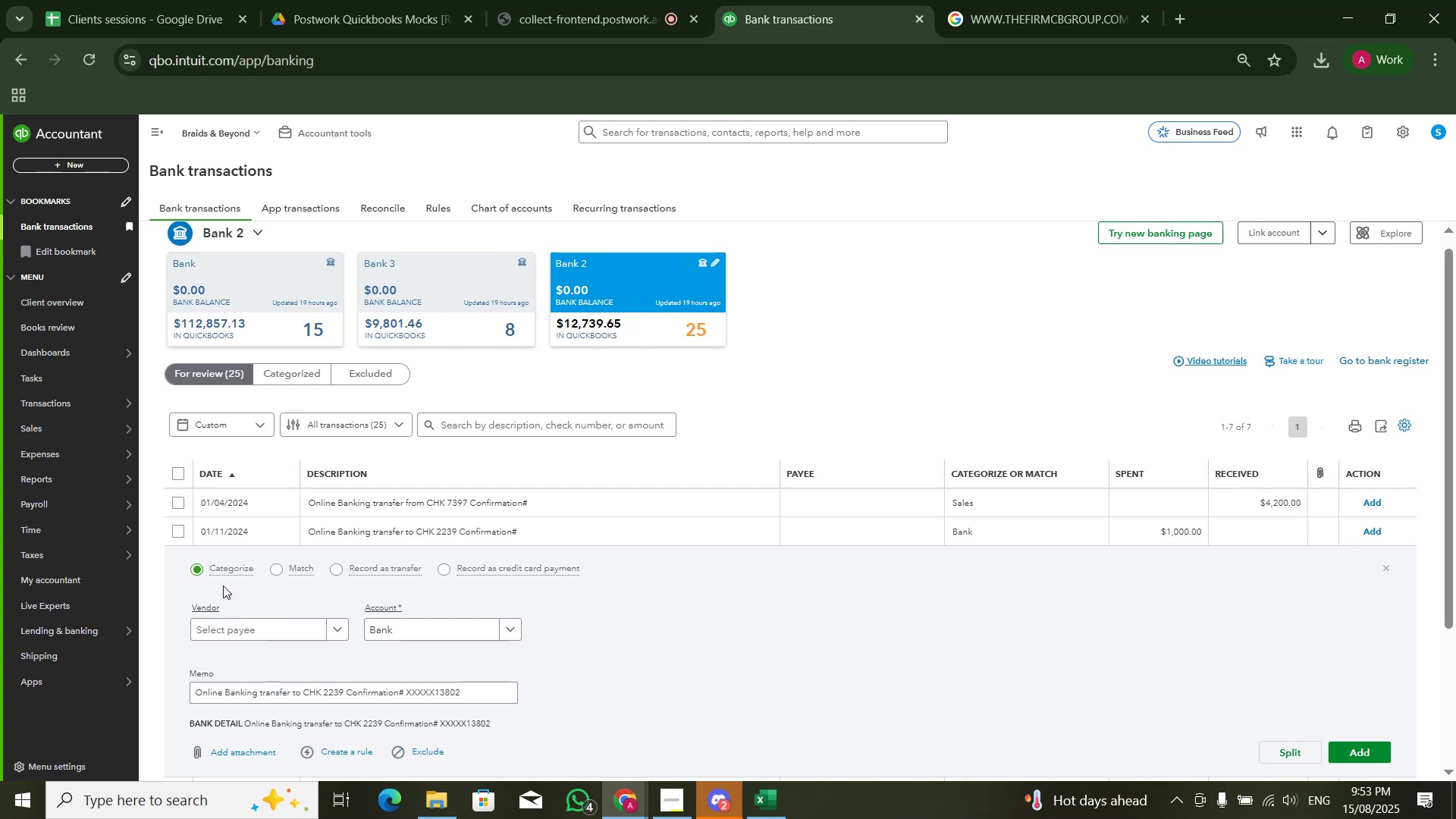 
scroll: coordinate [630, 544], scroll_direction: down, amount: 2.0
 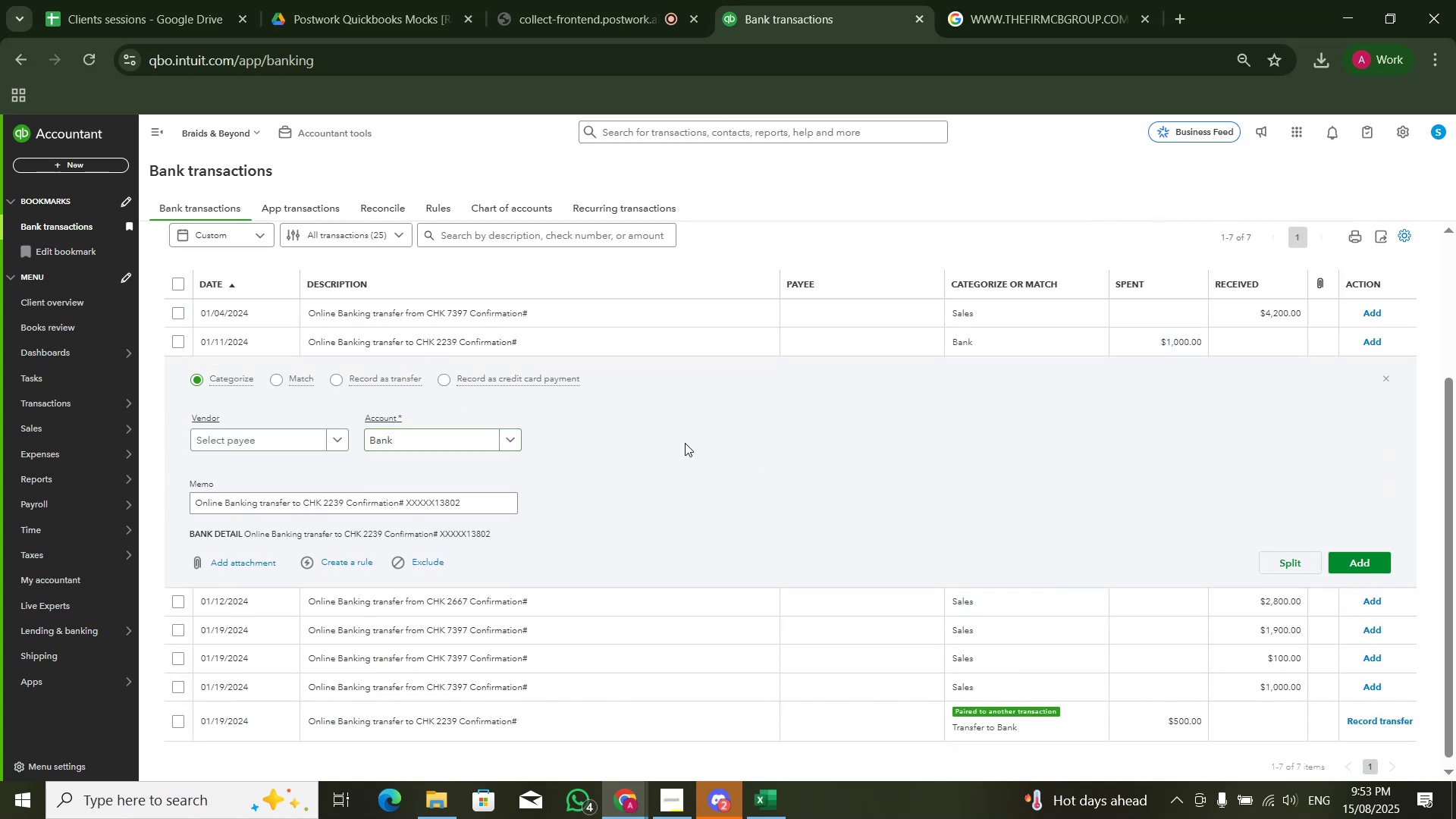 
scroll: coordinate [610, 433], scroll_direction: up, amount: 4.0
 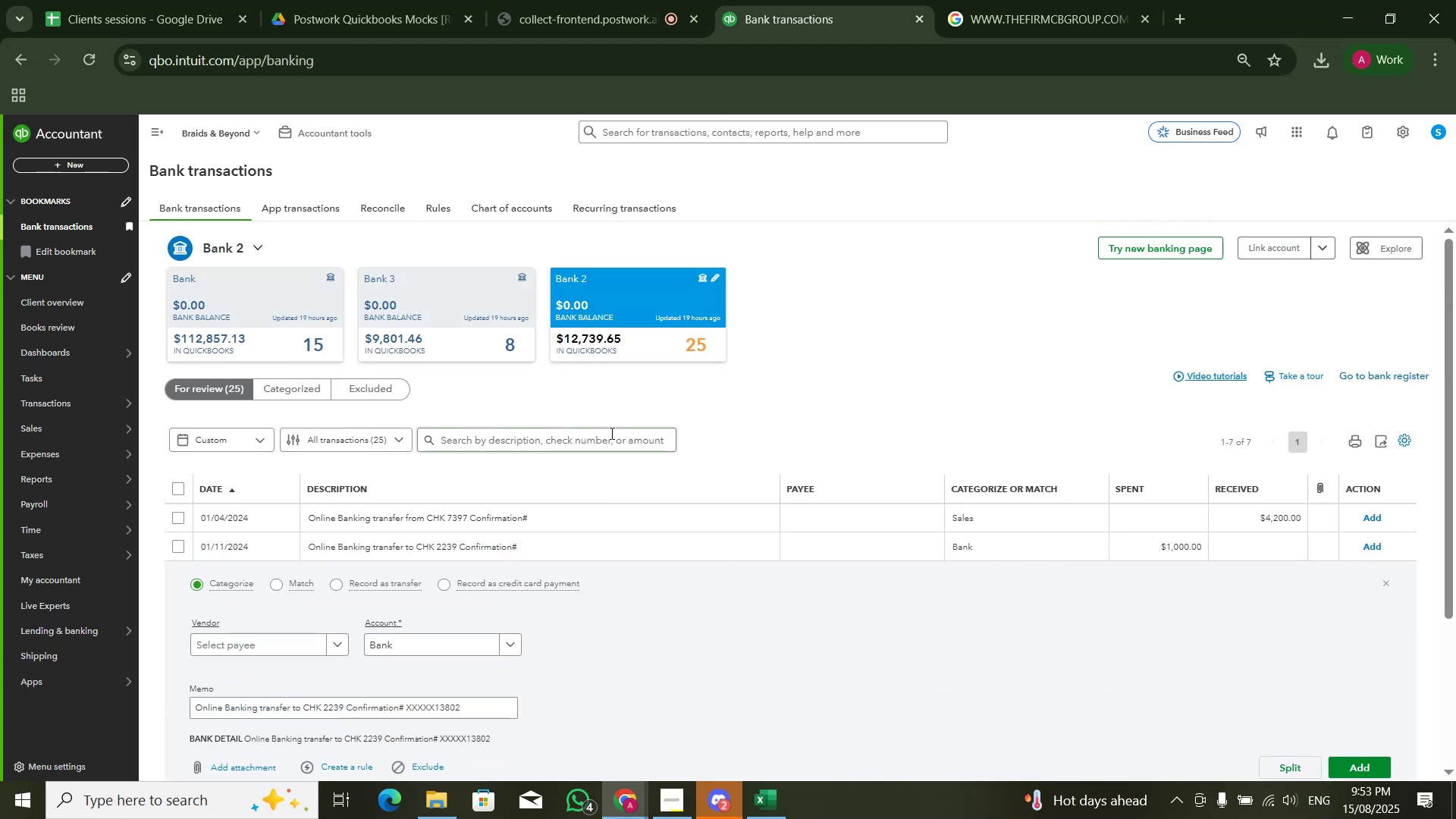 
scroll: coordinate [610, 433], scroll_direction: down, amount: 2.0
 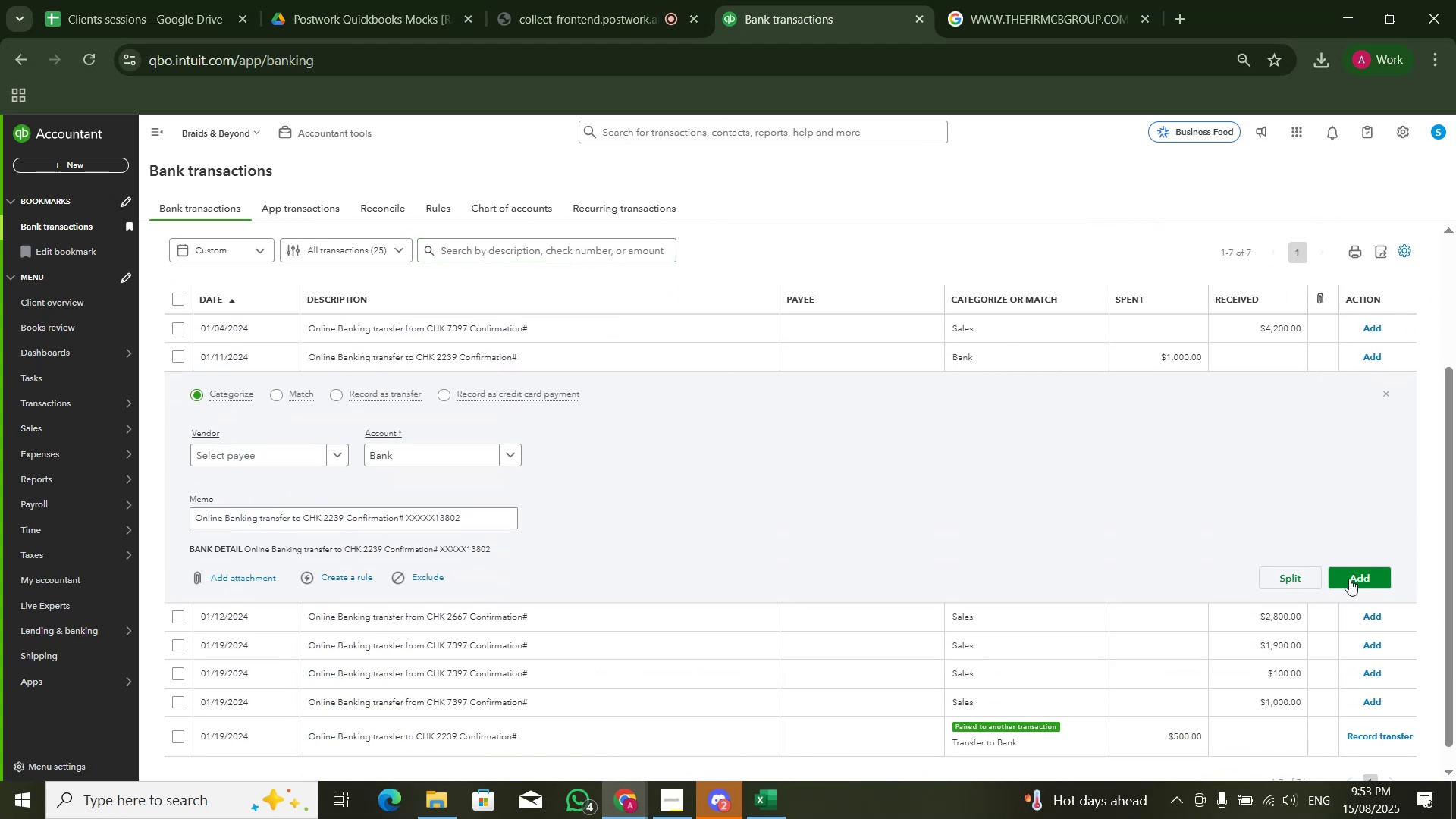 
left_click([1358, 578])
 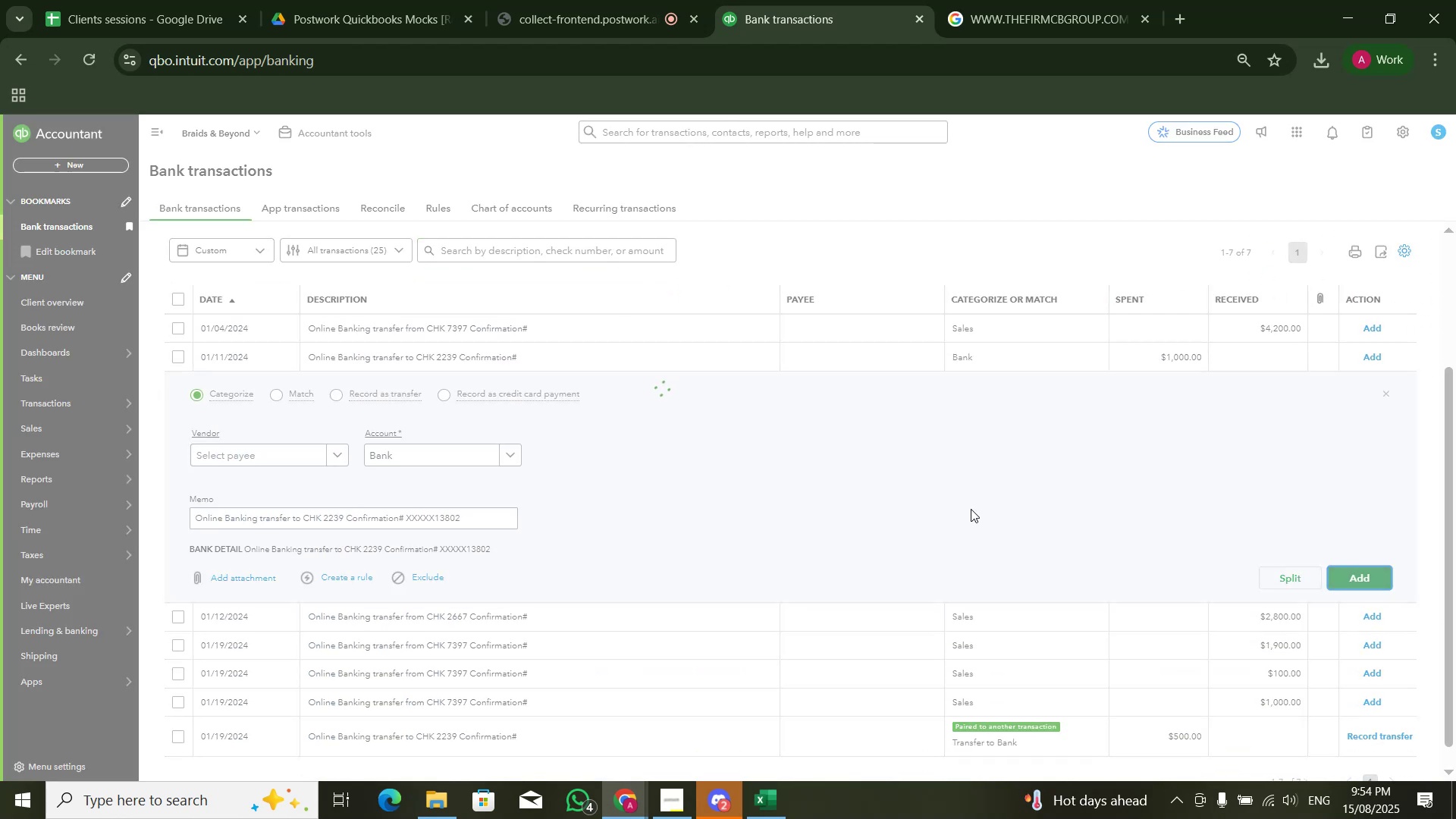 
scroll: coordinate [752, 512], scroll_direction: up, amount: 4.0
 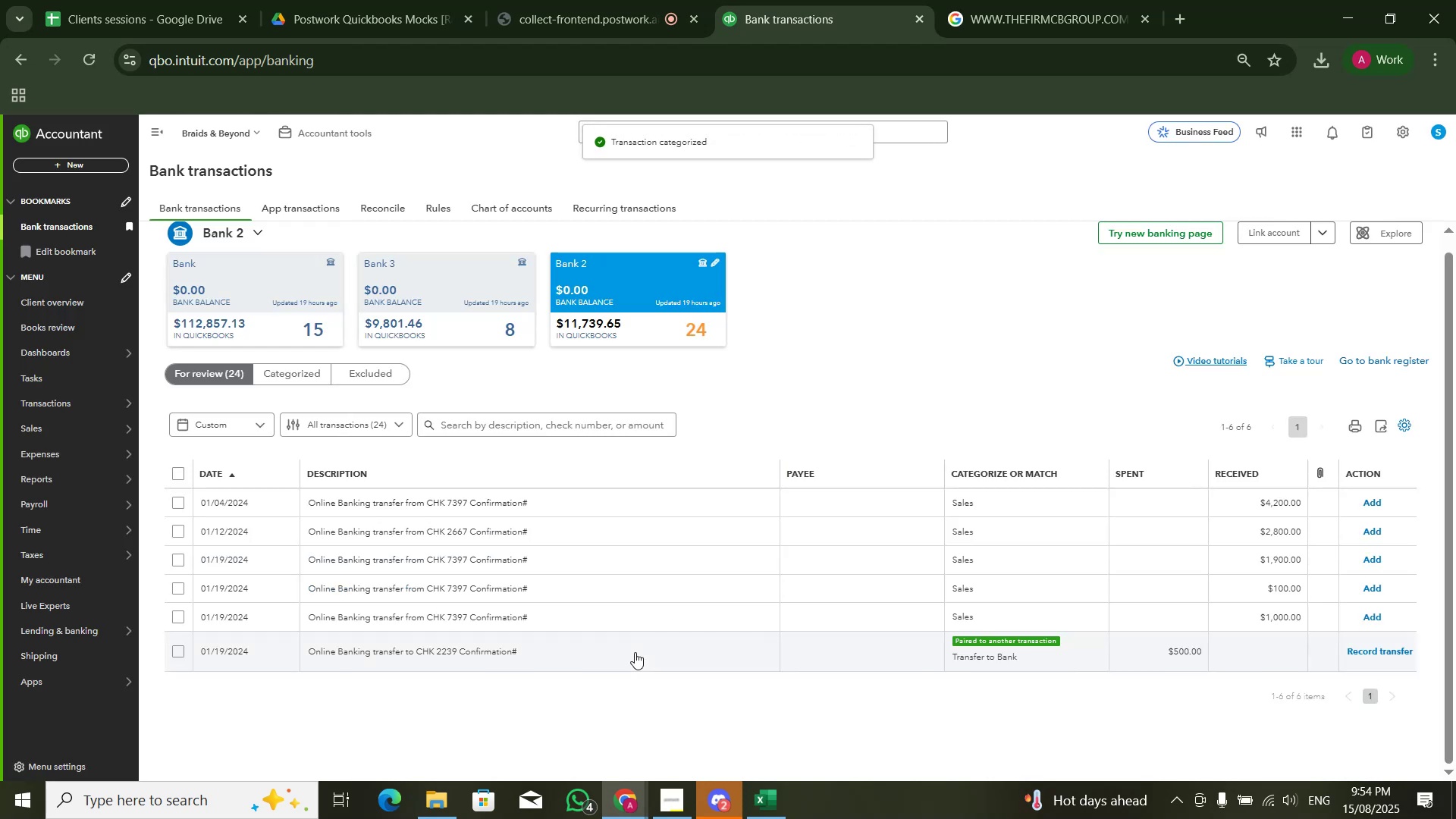 
wait(12.78)
 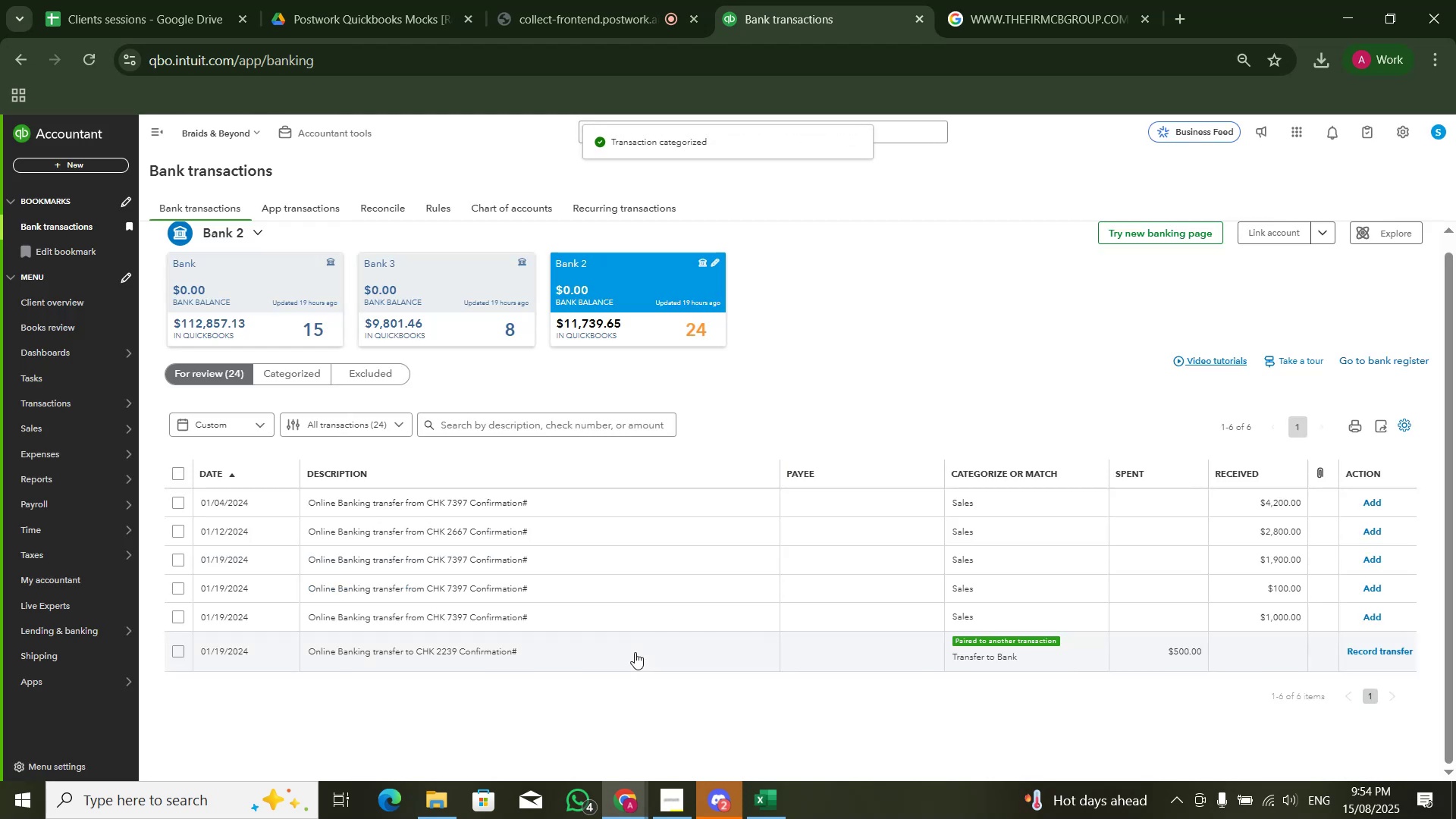 
left_click([635, 651])
 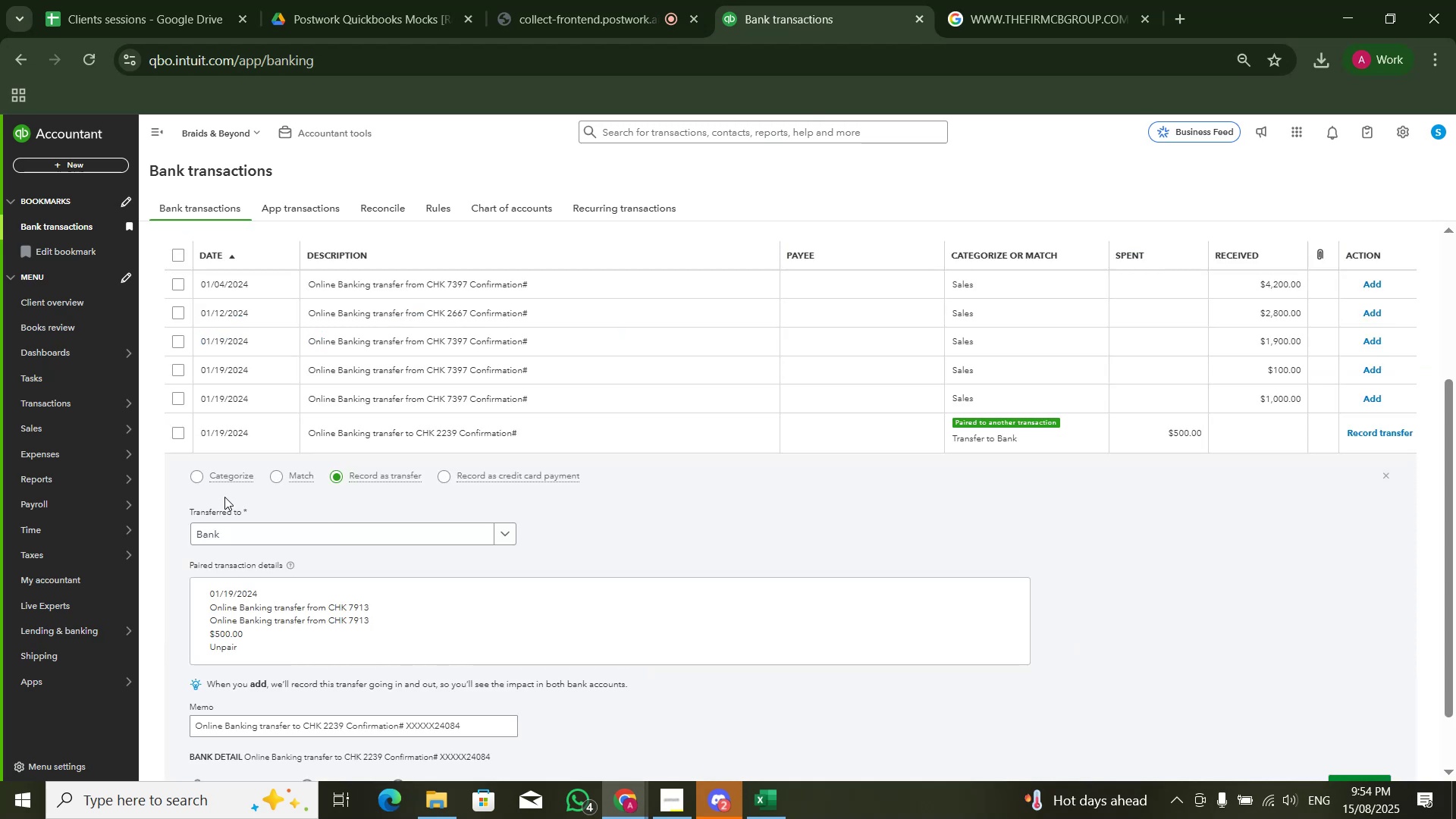 
left_click([214, 485])
 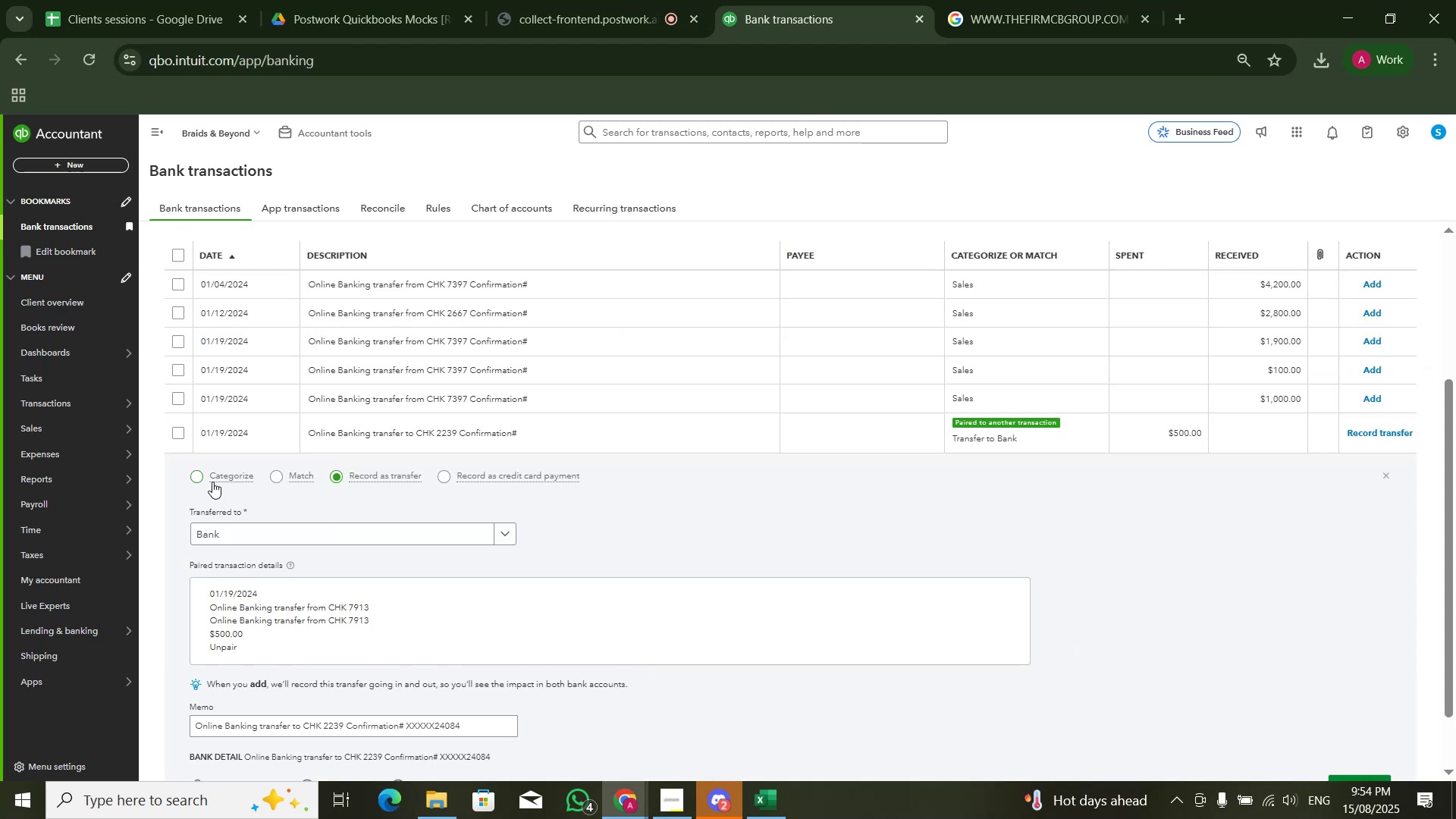 
left_click([212, 481])
 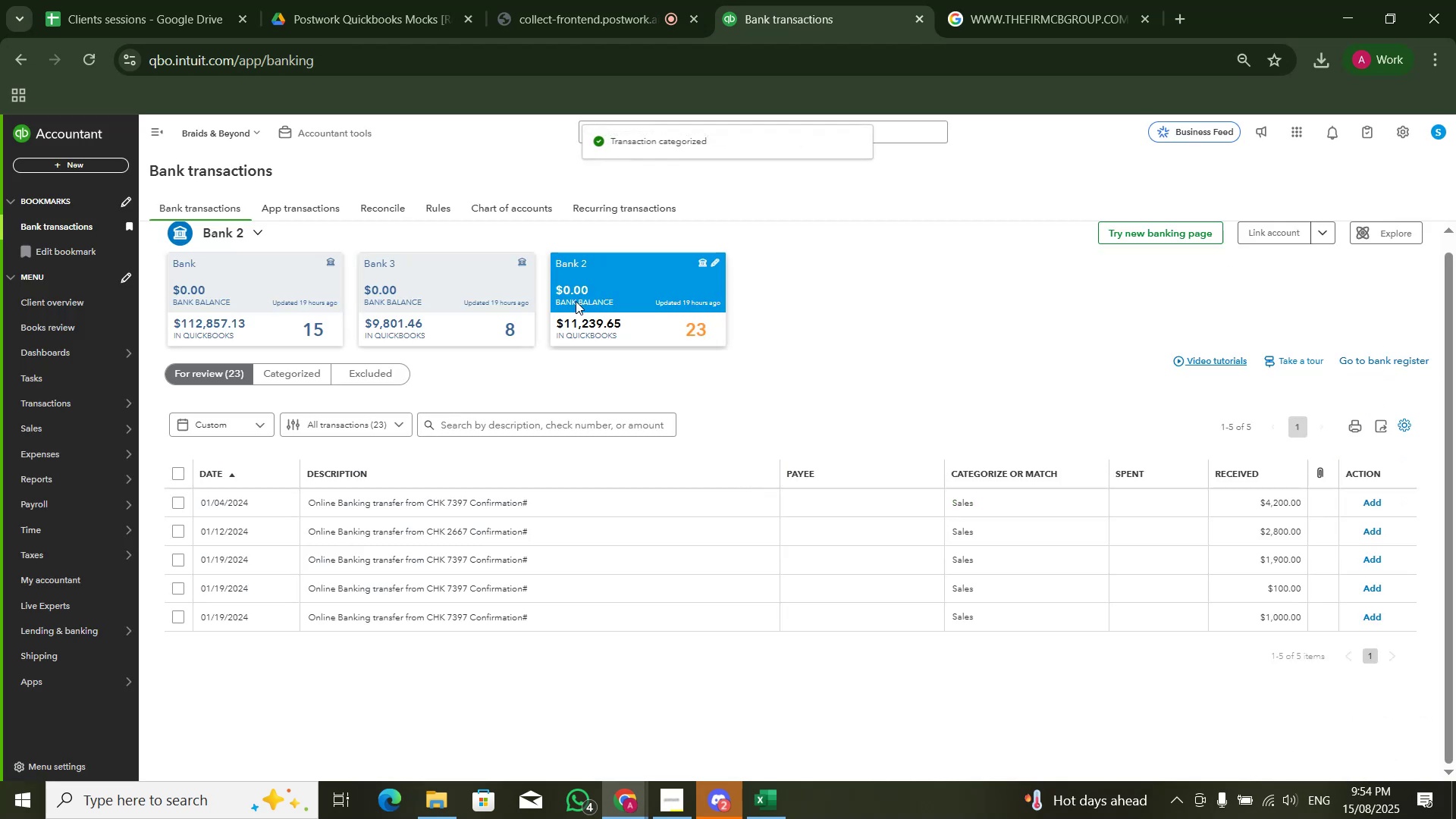 
left_click([241, 298])
 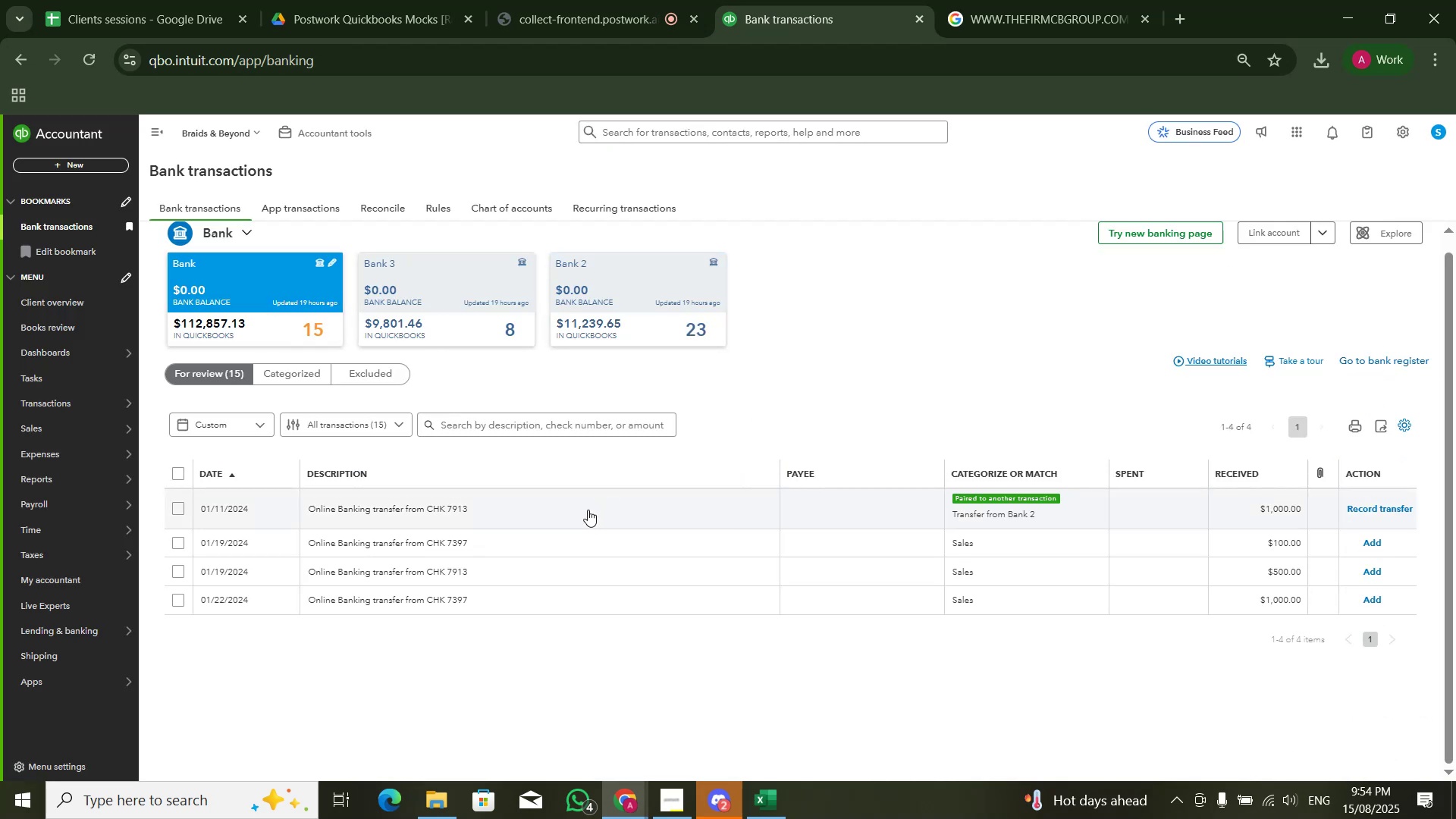 
left_click([588, 510])
 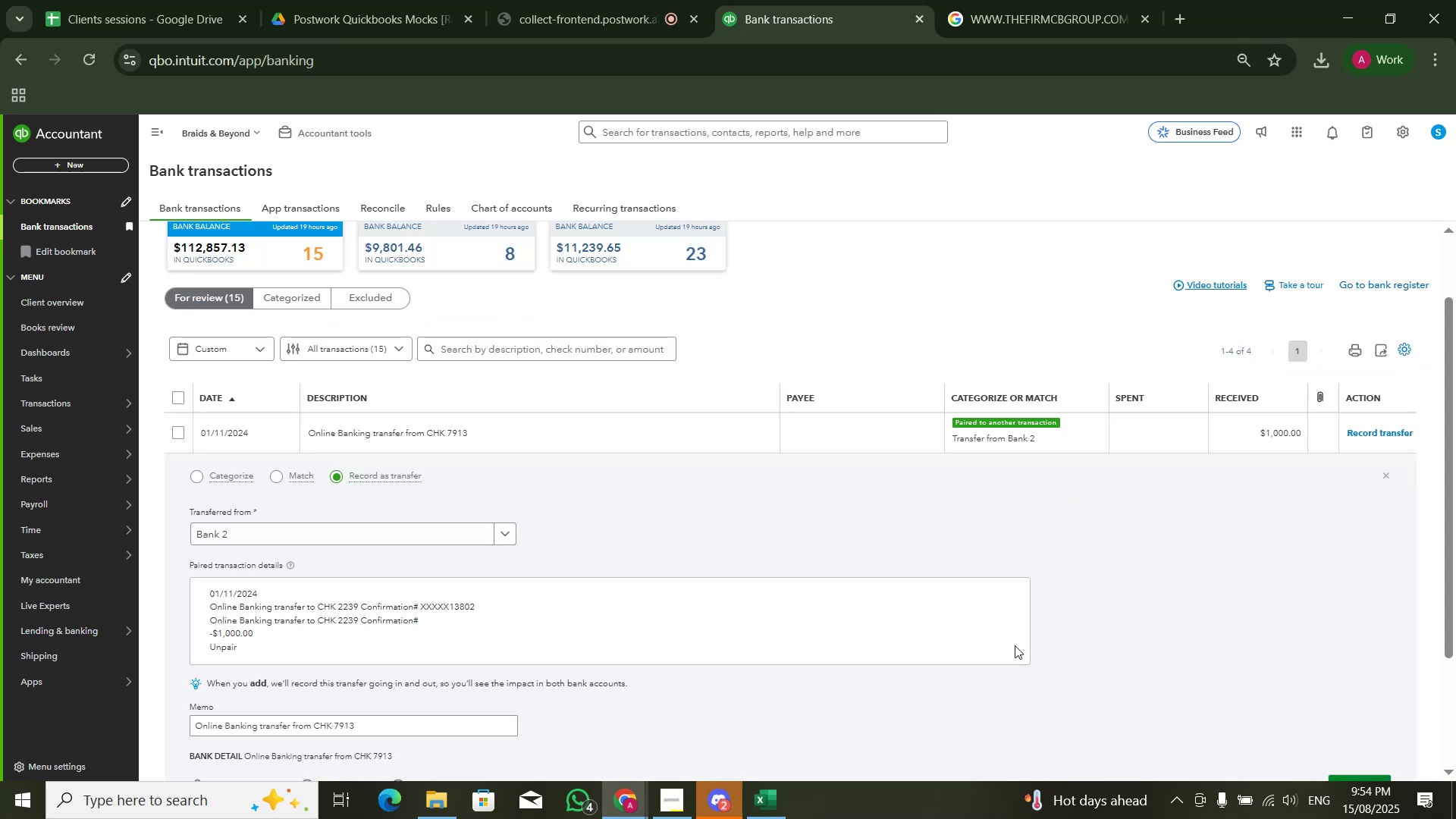 
scroll: coordinate [926, 595], scroll_direction: down, amount: 2.0
 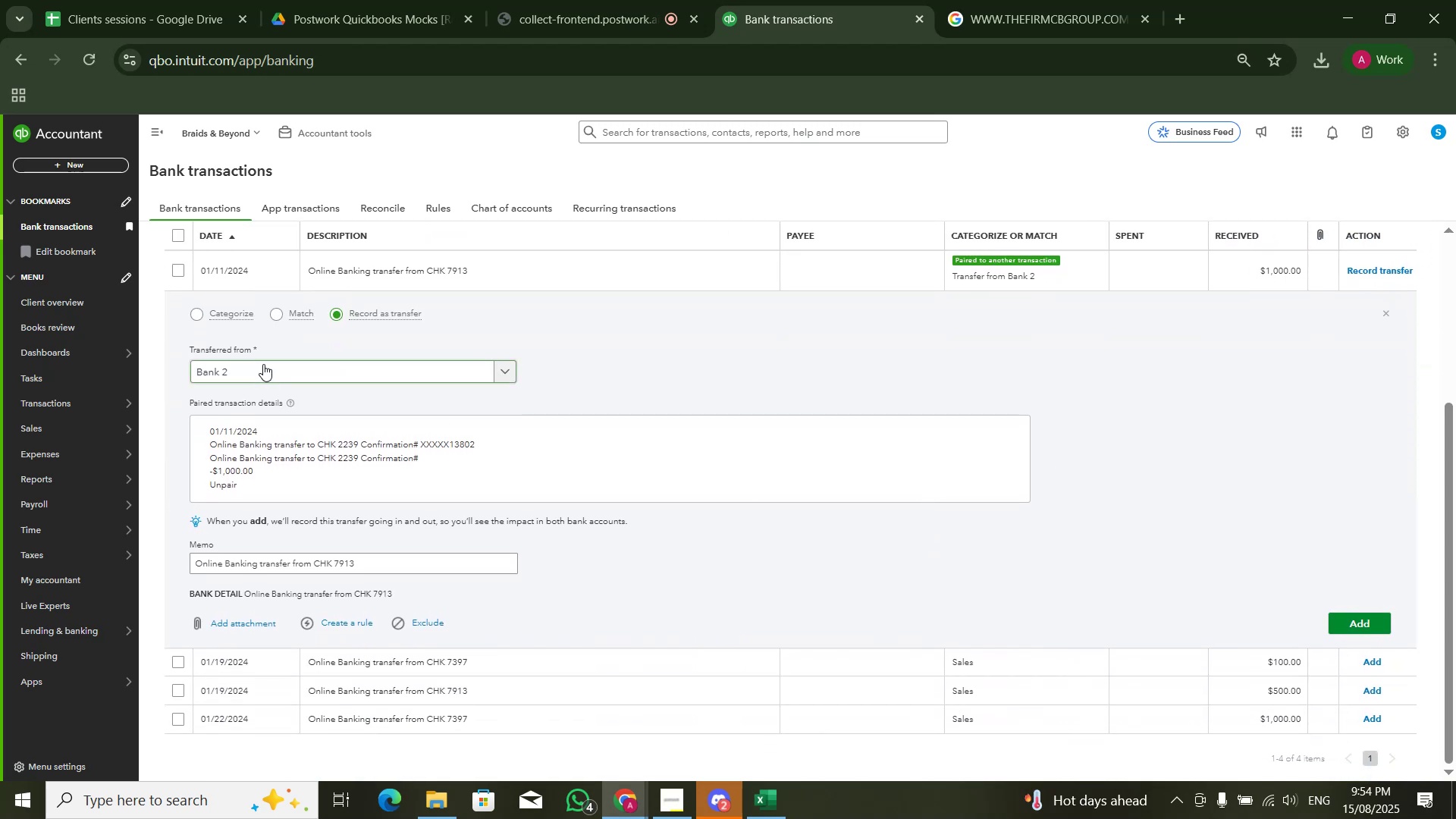 
left_click([282, 312])
 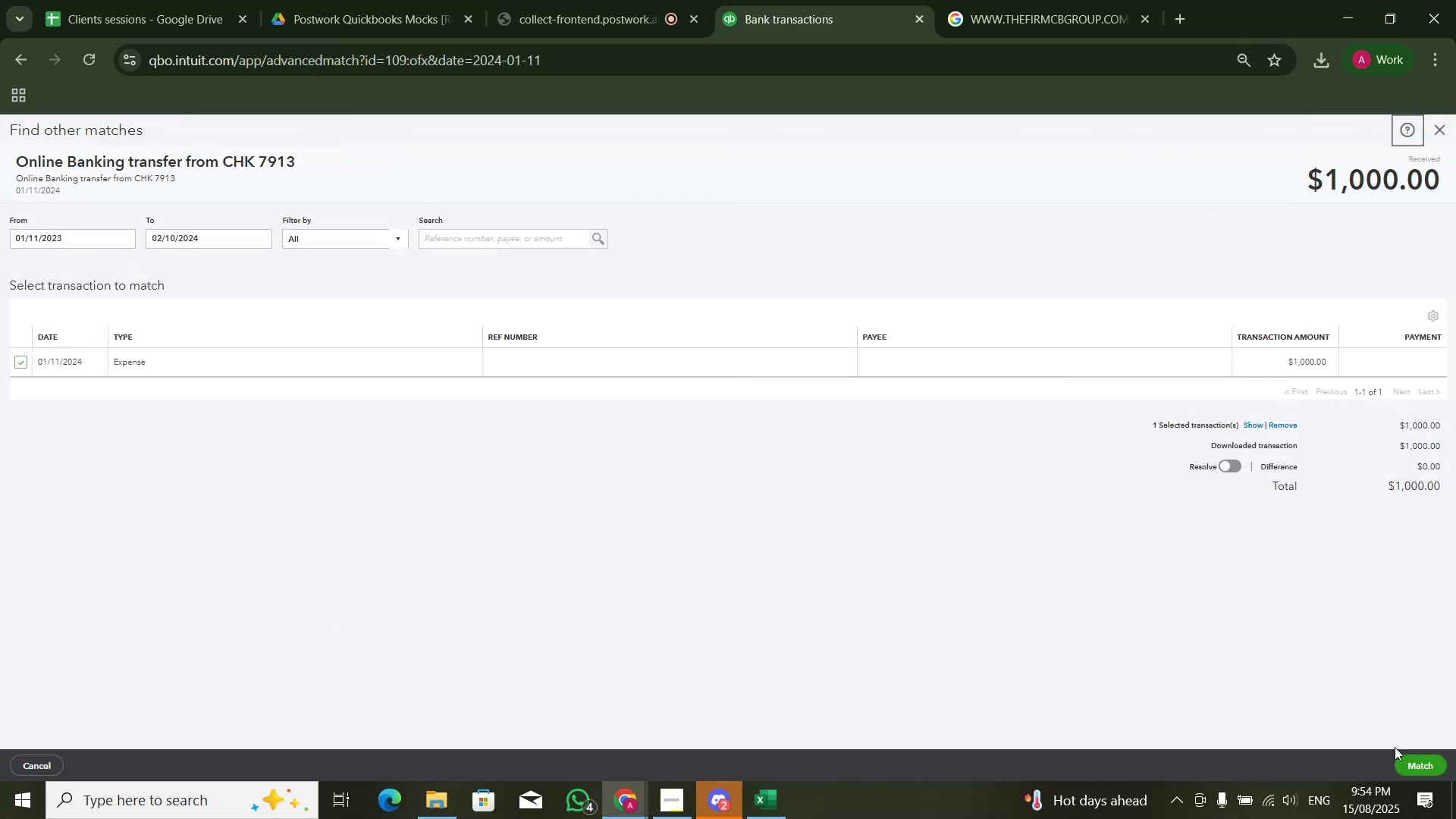 
left_click([1413, 762])
 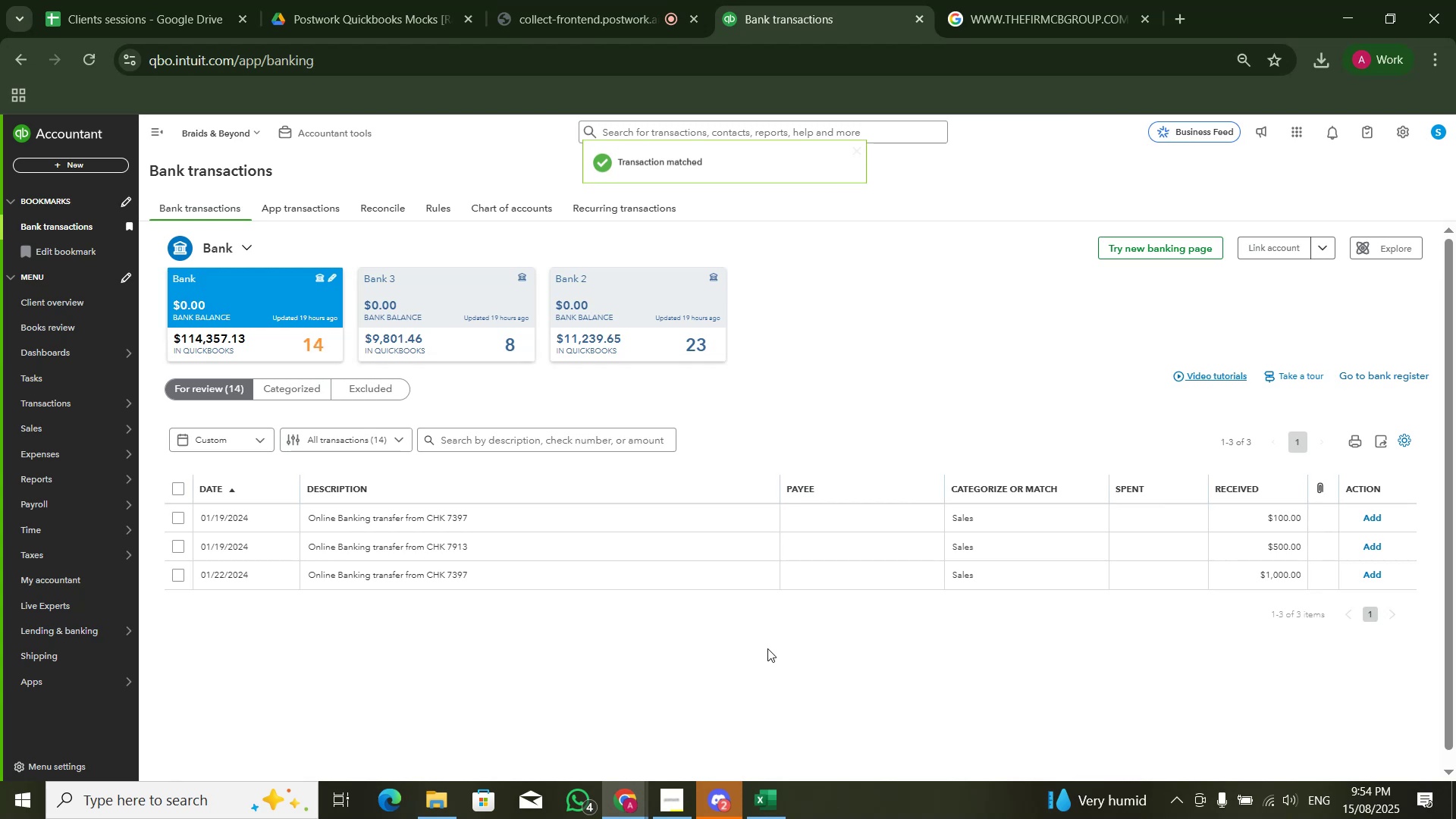 
wait(5.23)
 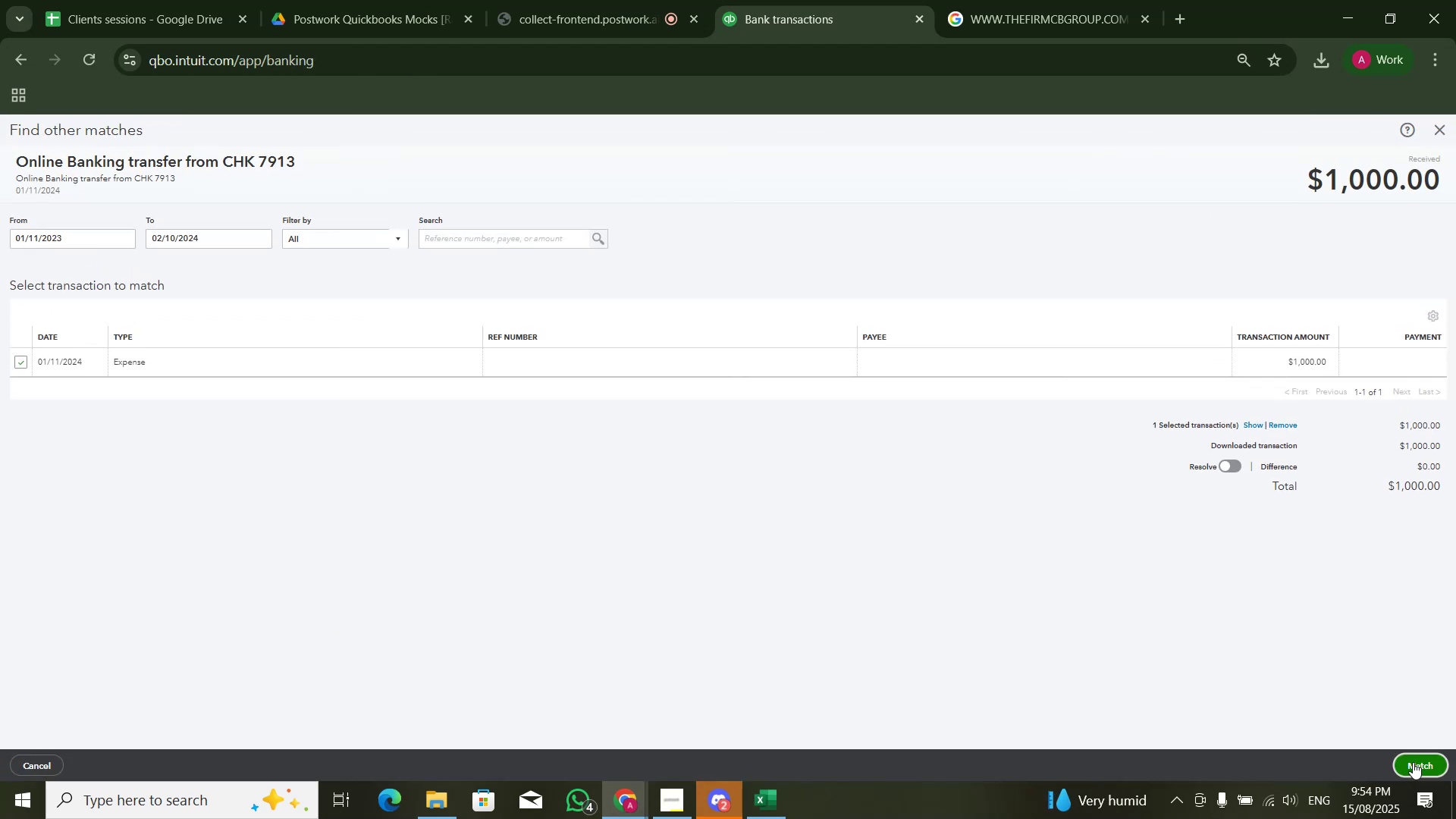 
left_click([516, 548])
 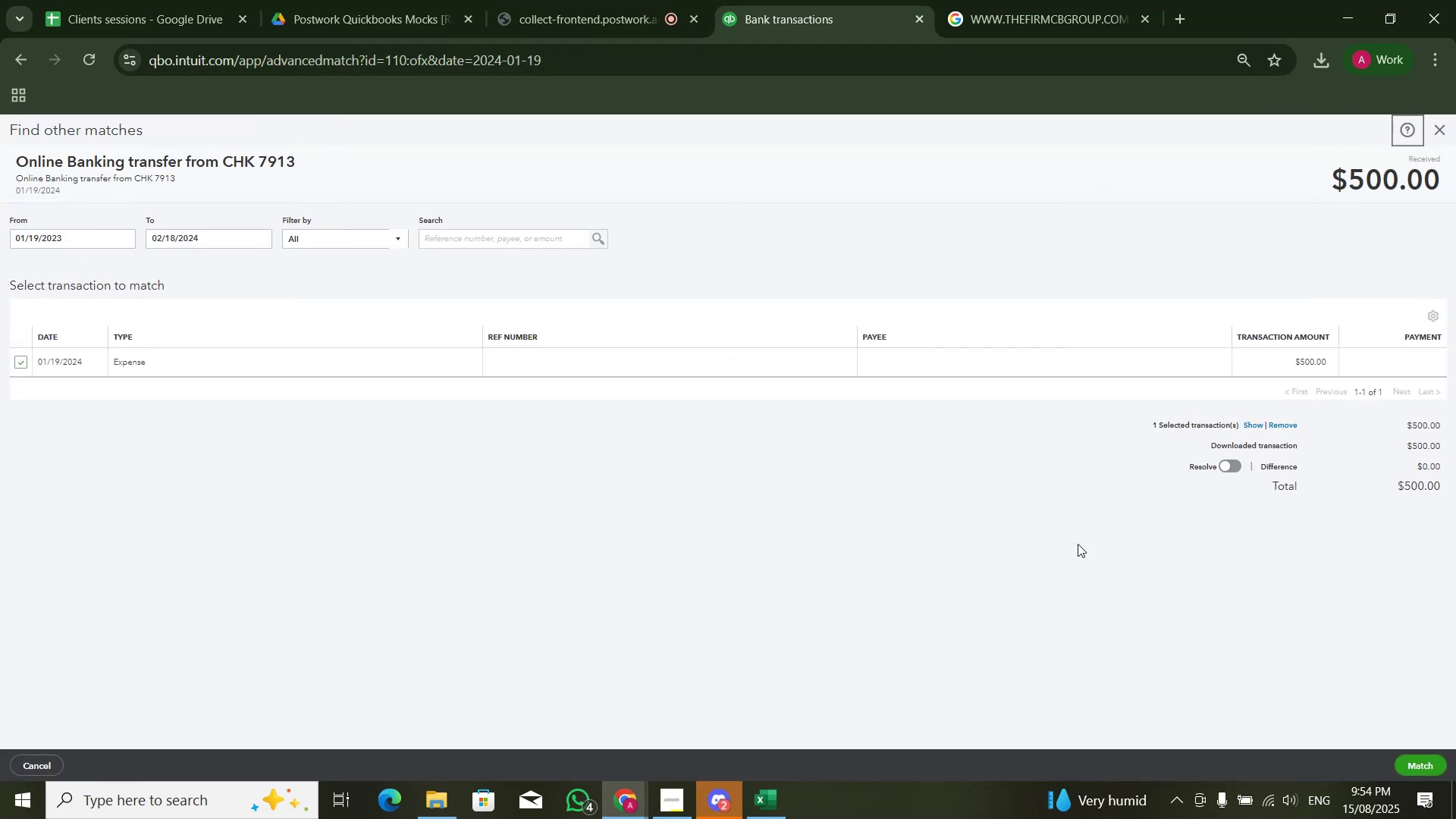 
left_click([1414, 774])
 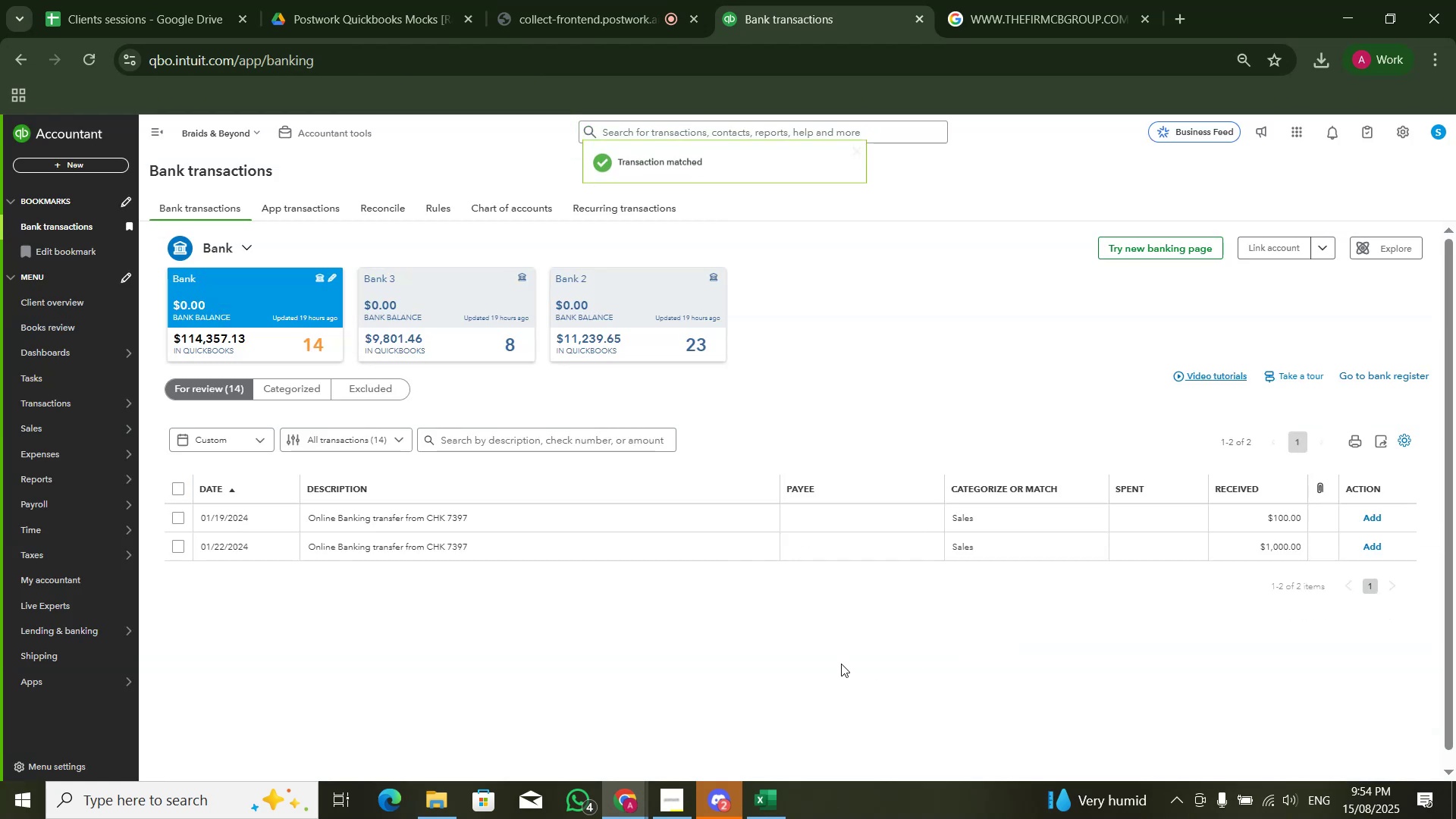 
left_click([733, 545])
 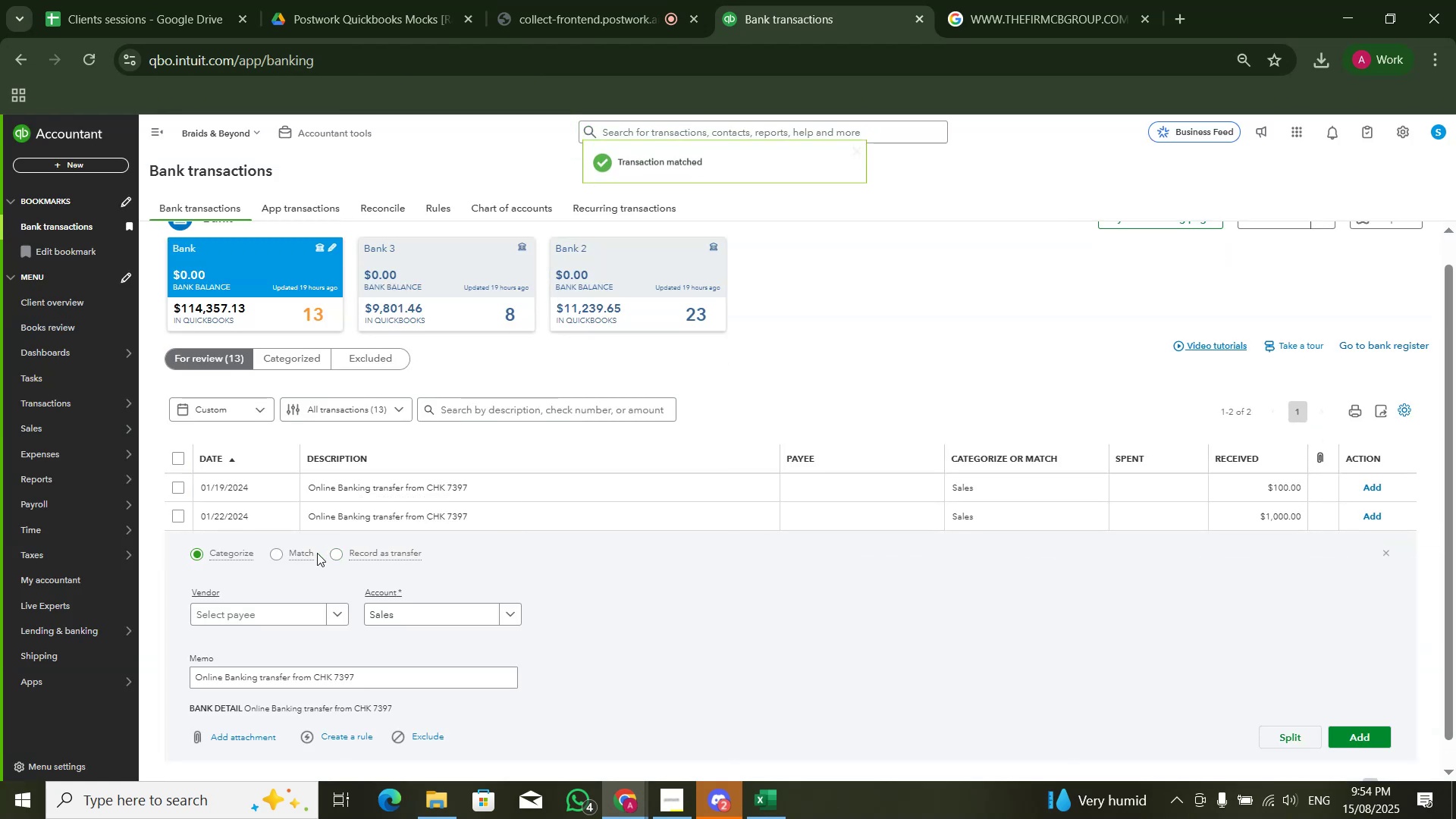 
left_click([285, 550])
 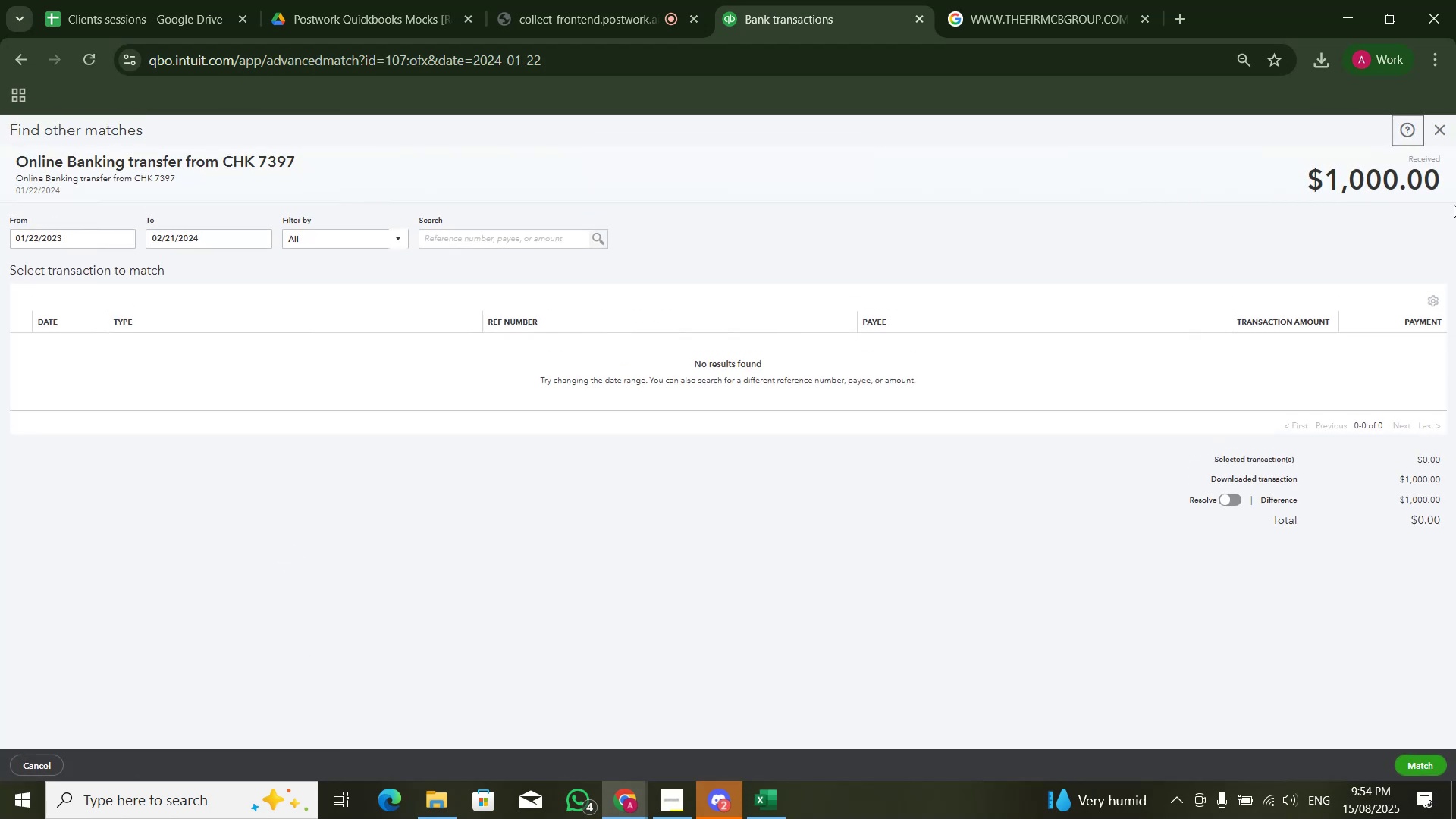 
left_click([1442, 131])
 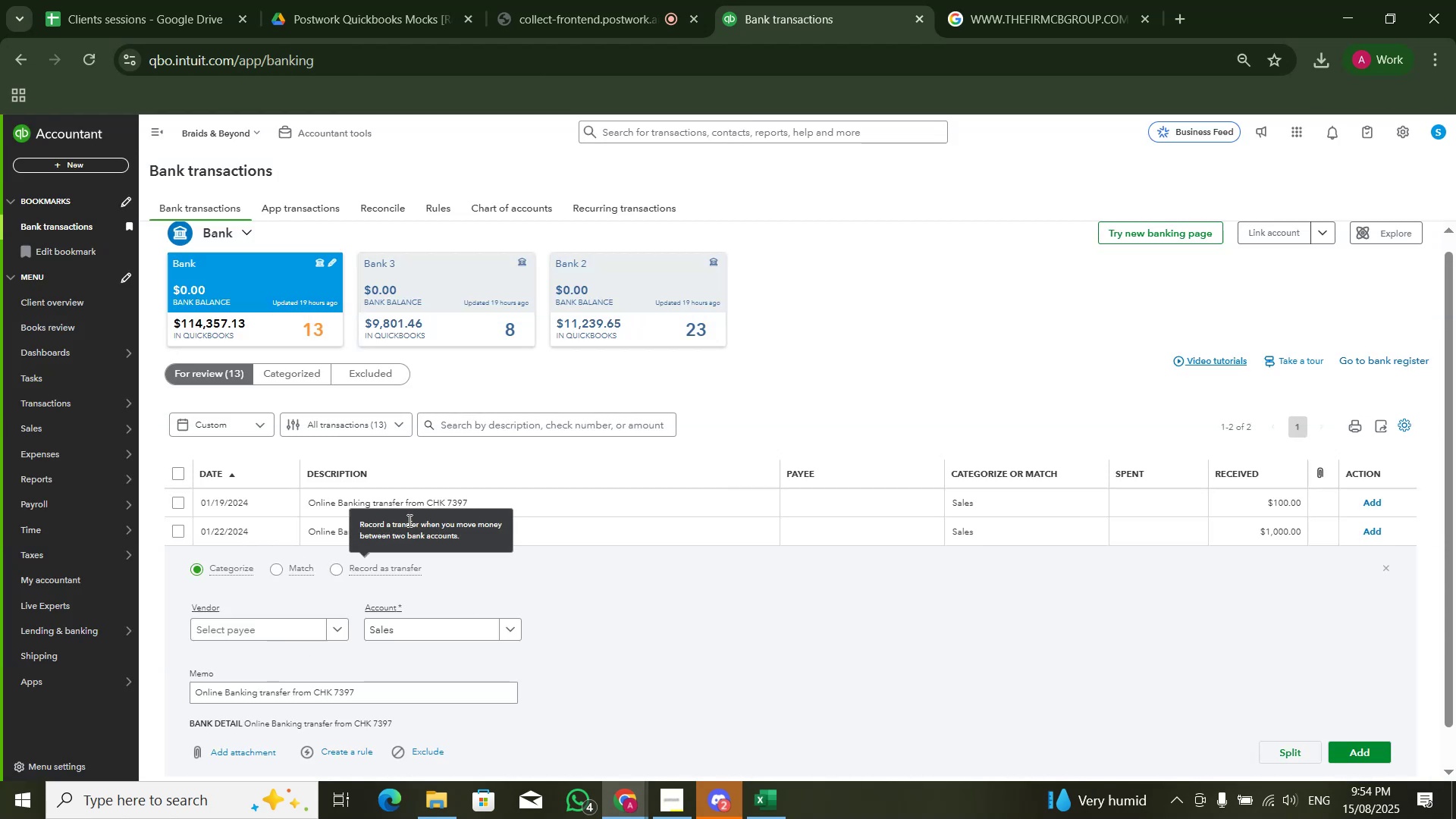 
left_click([413, 502])
 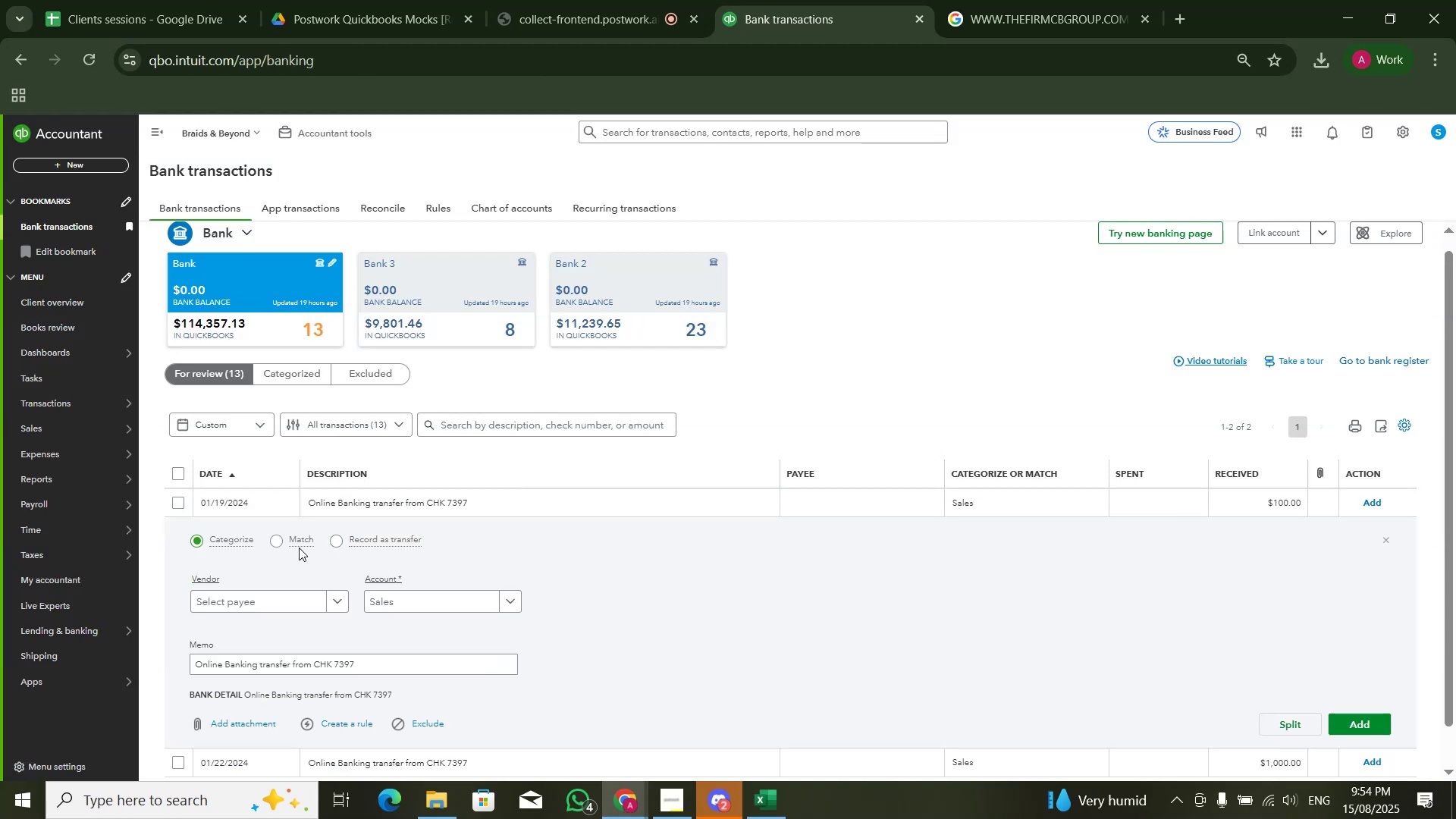 
left_click([295, 535])
 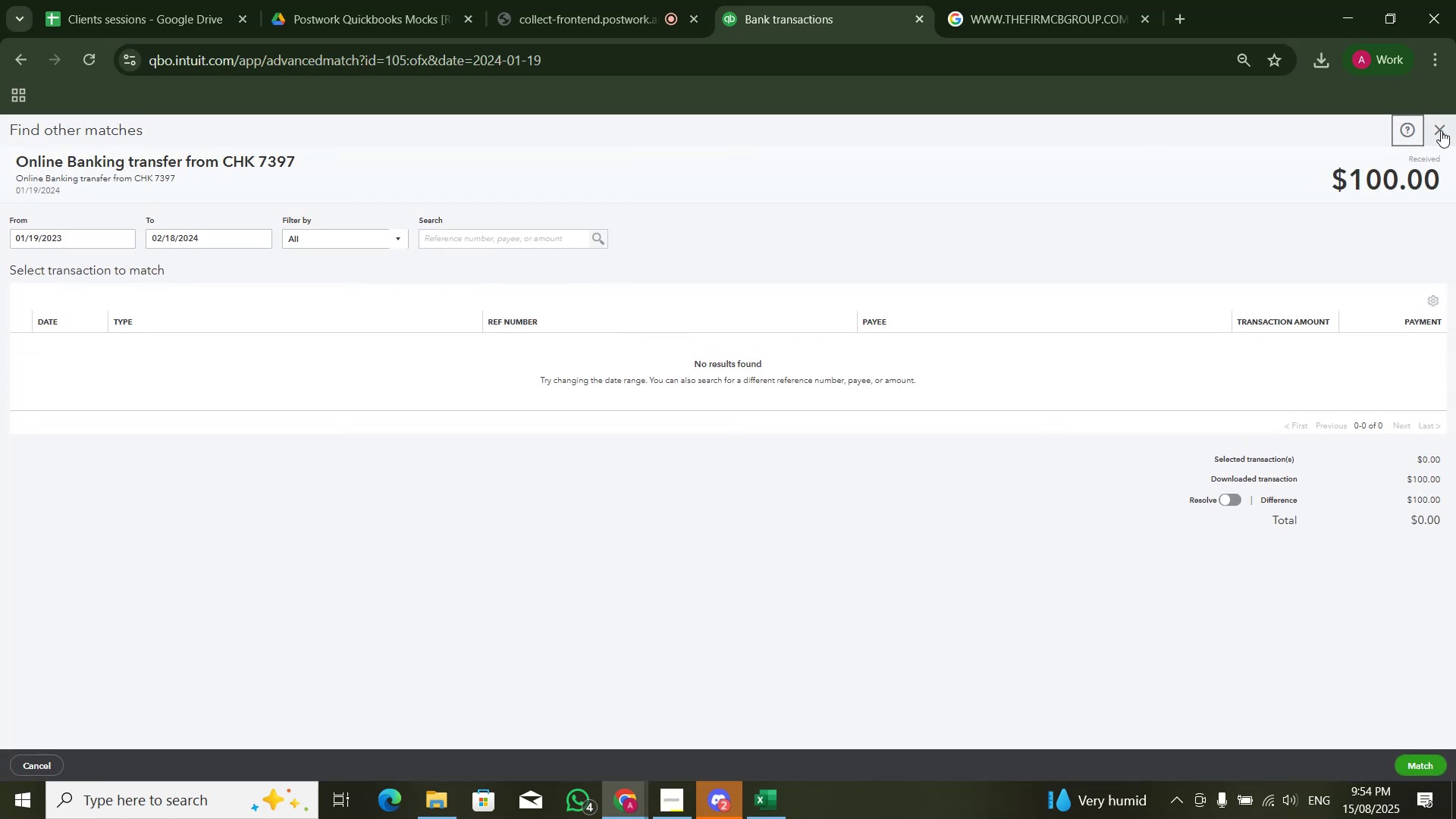 
left_click([1441, 130])
 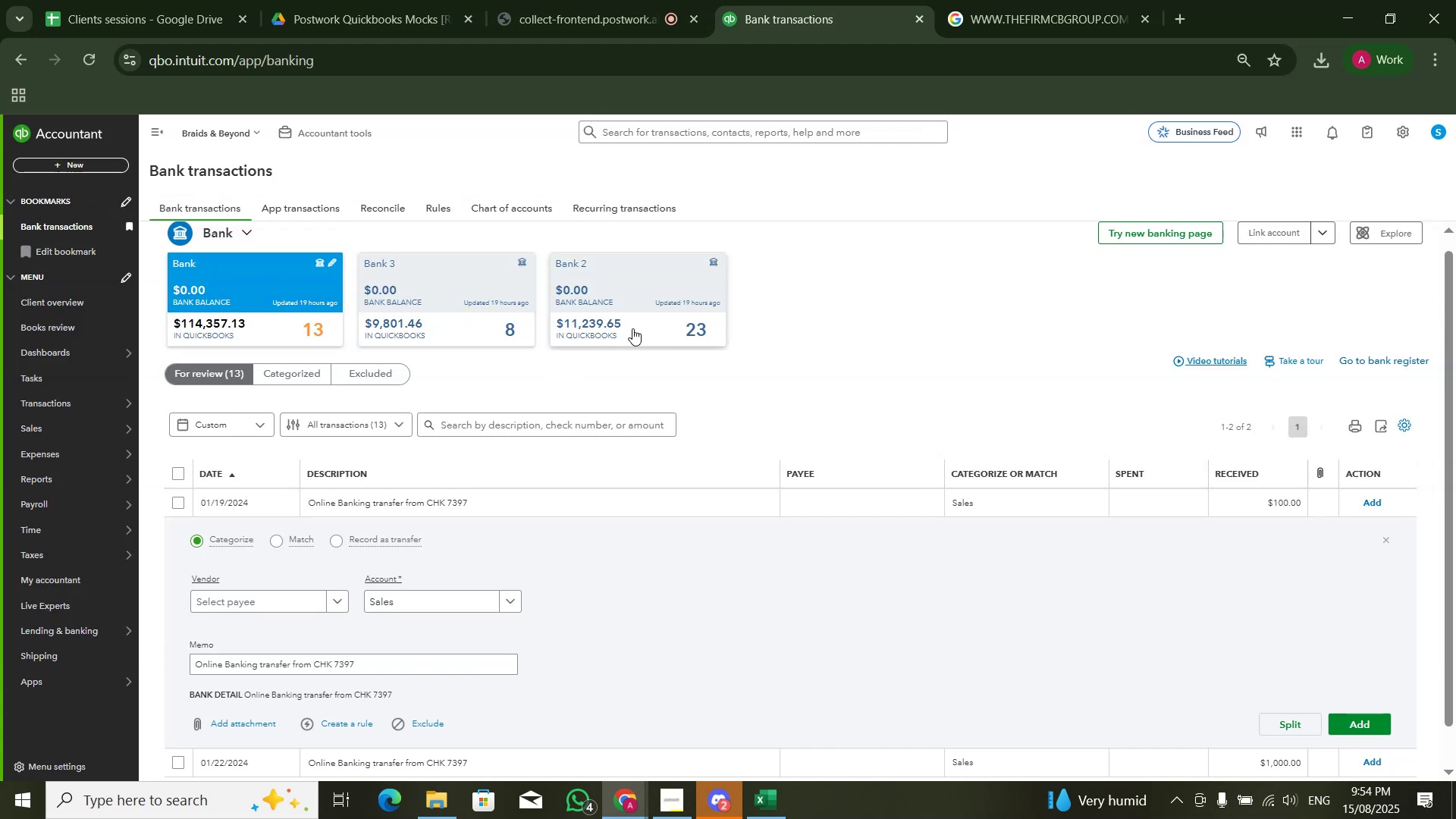 
left_click([618, 330])
 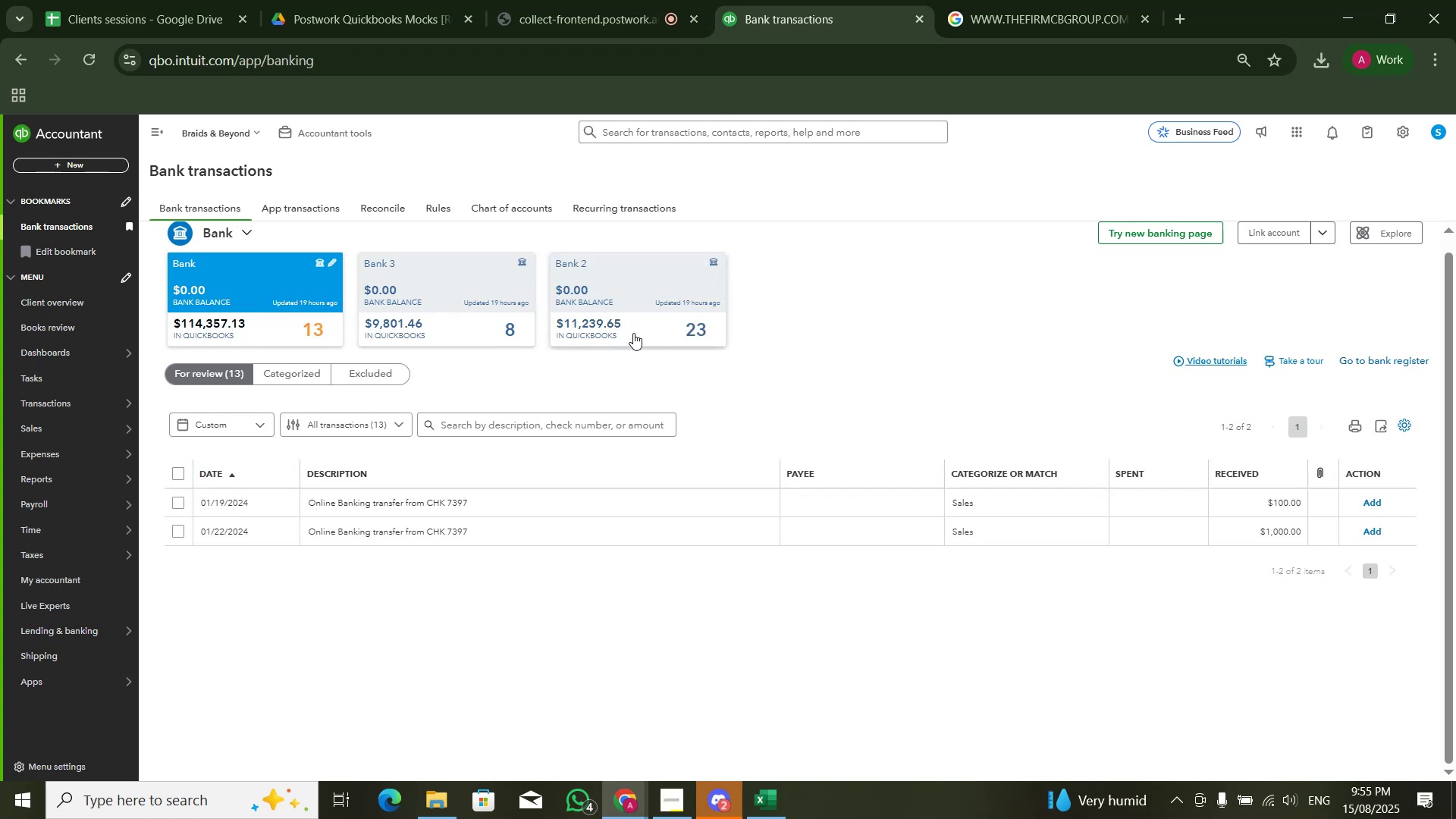 
wait(37.5)
 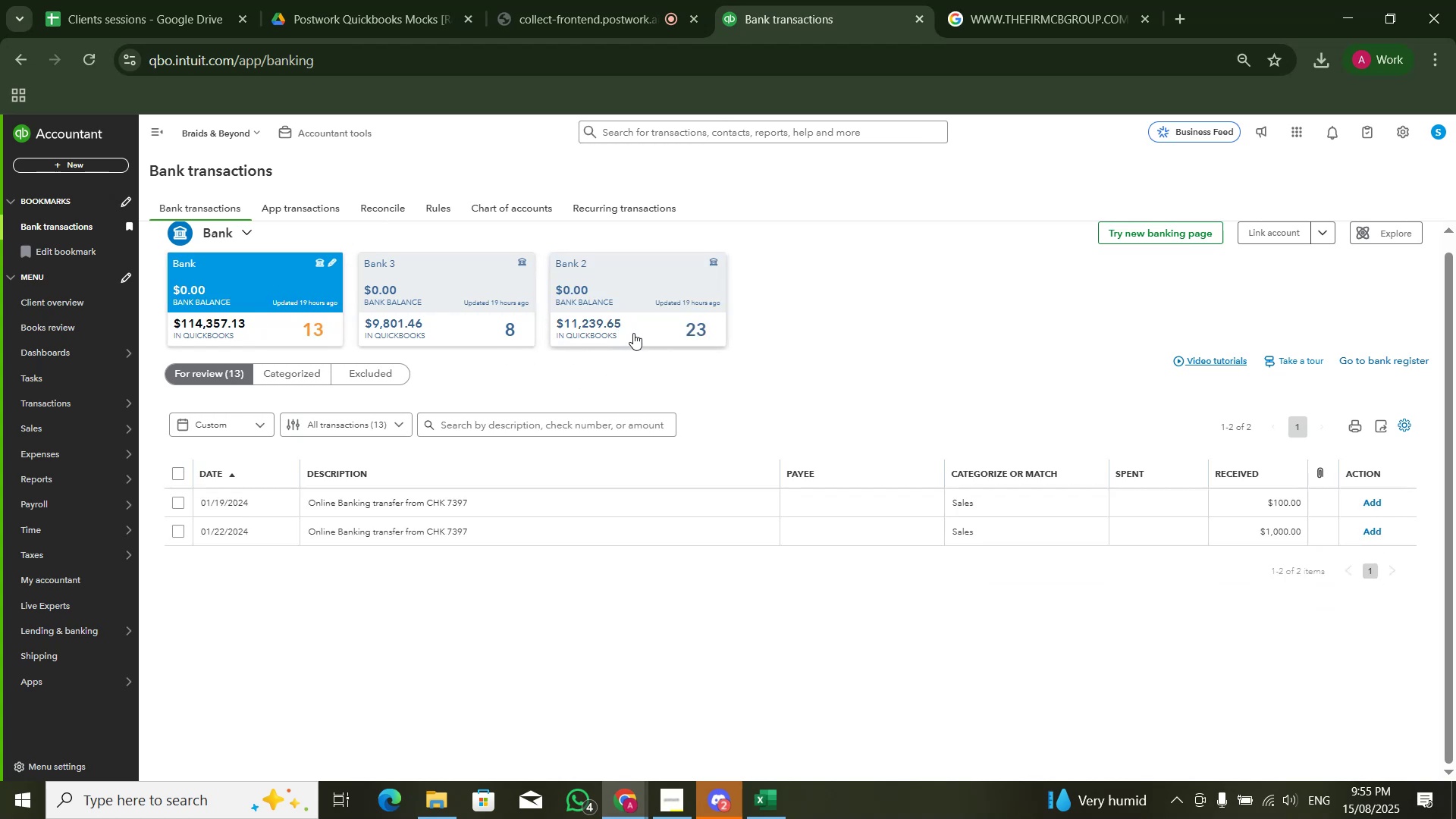 
left_click([593, 300])
 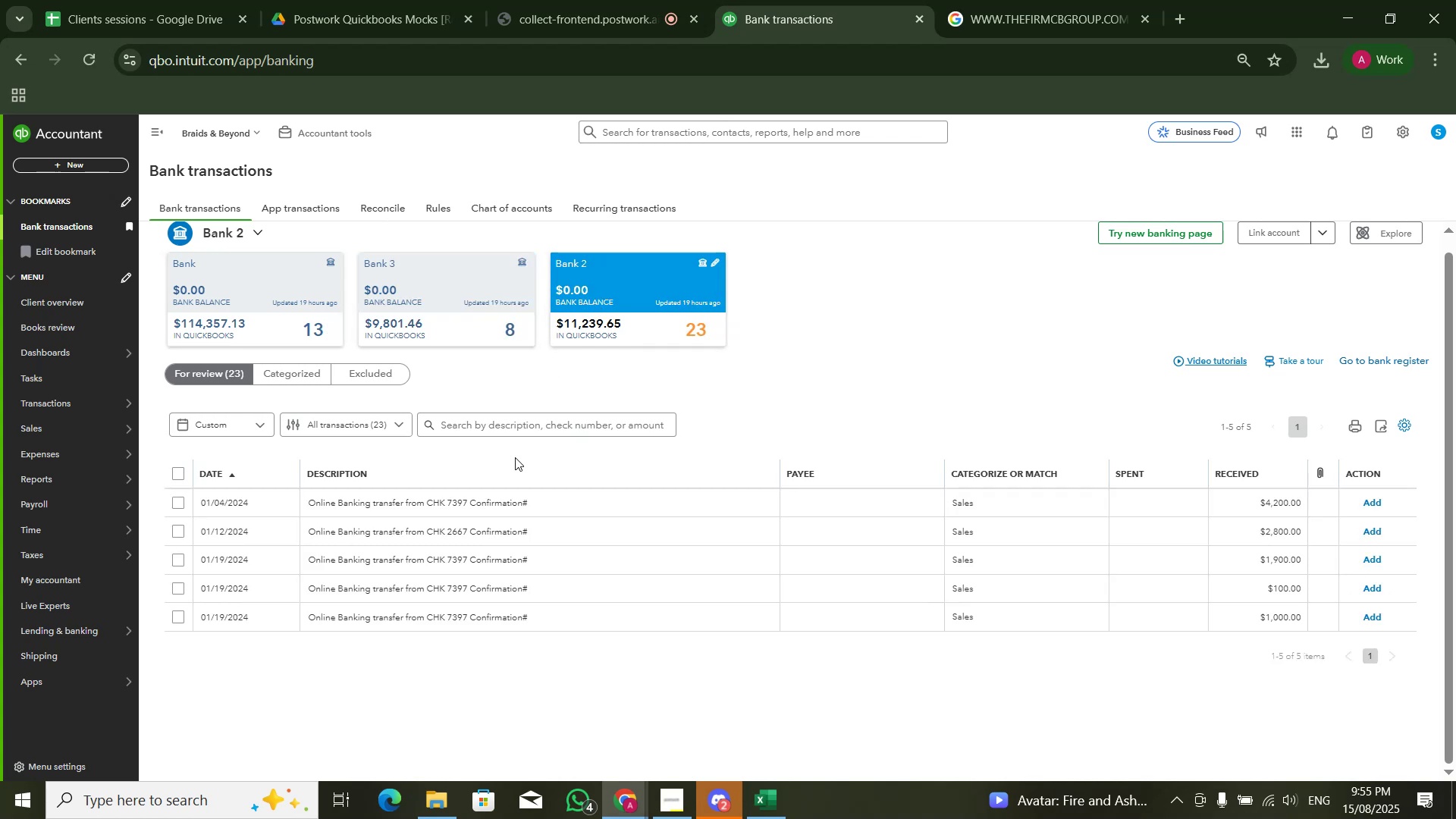 
scroll: coordinate [515, 457], scroll_direction: down, amount: 3.0
 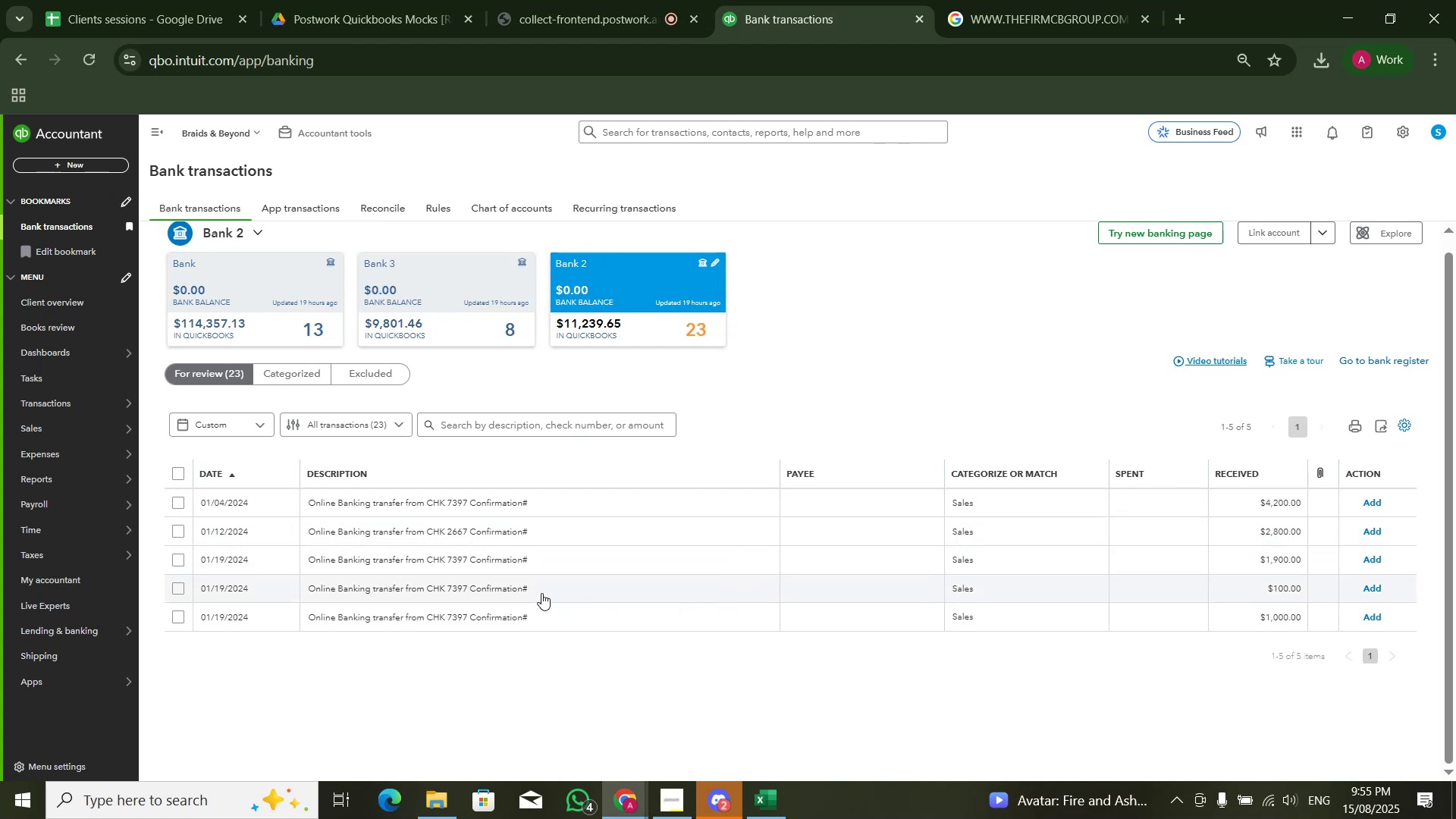 
left_click([532, 494])
 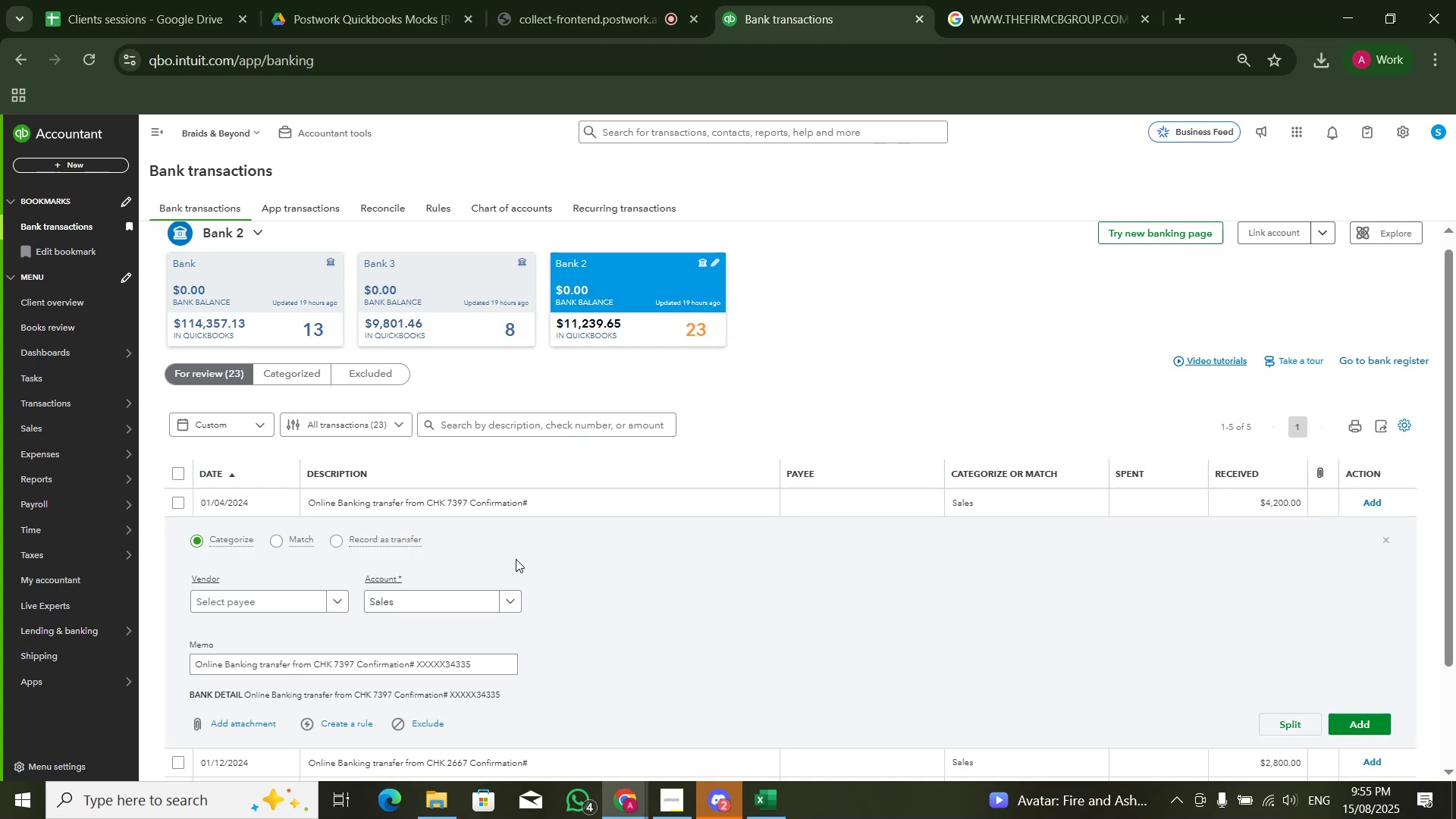 
scroll: coordinate [514, 559], scroll_direction: down, amount: 3.0
 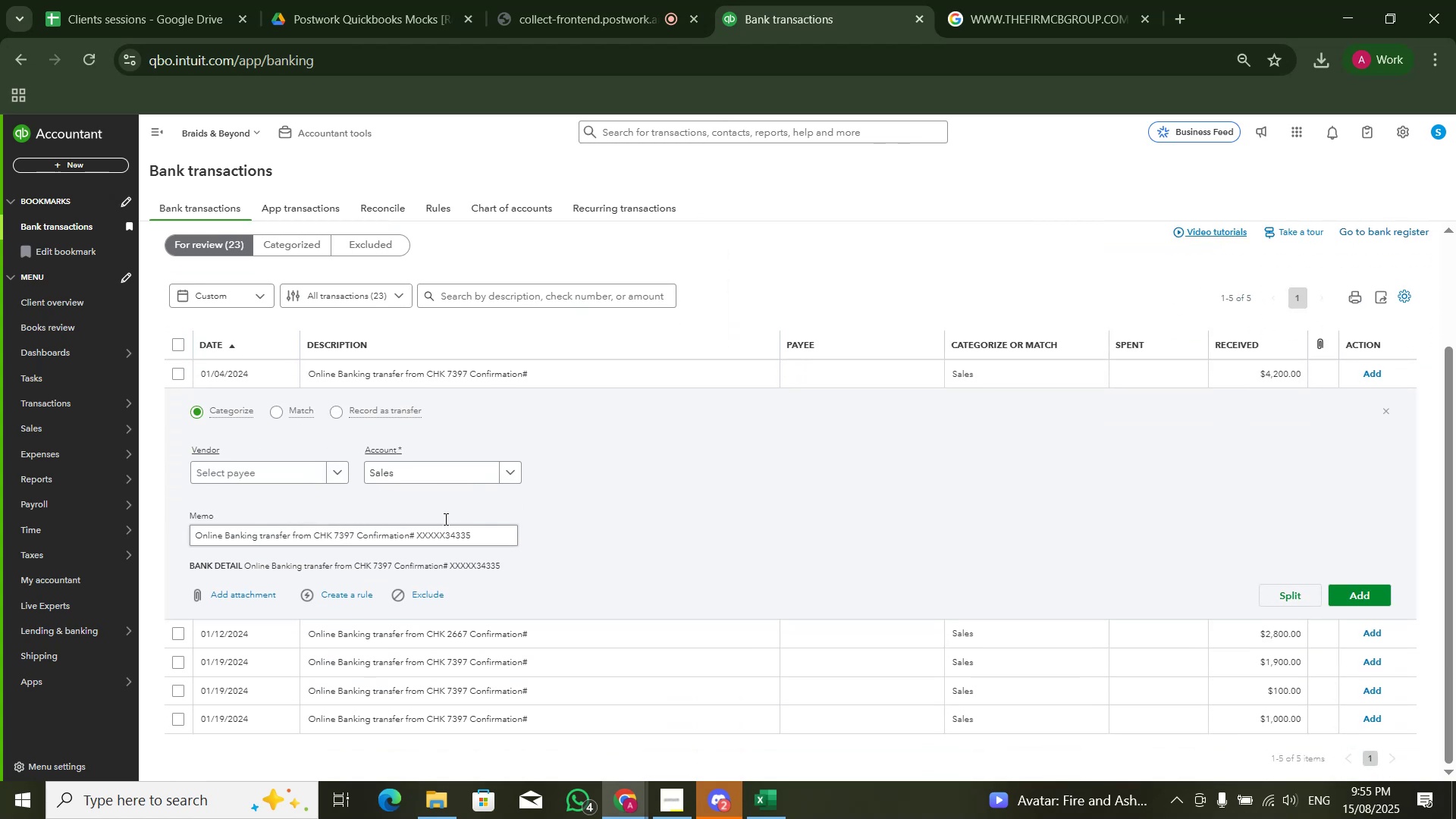 
left_click([440, 475])
 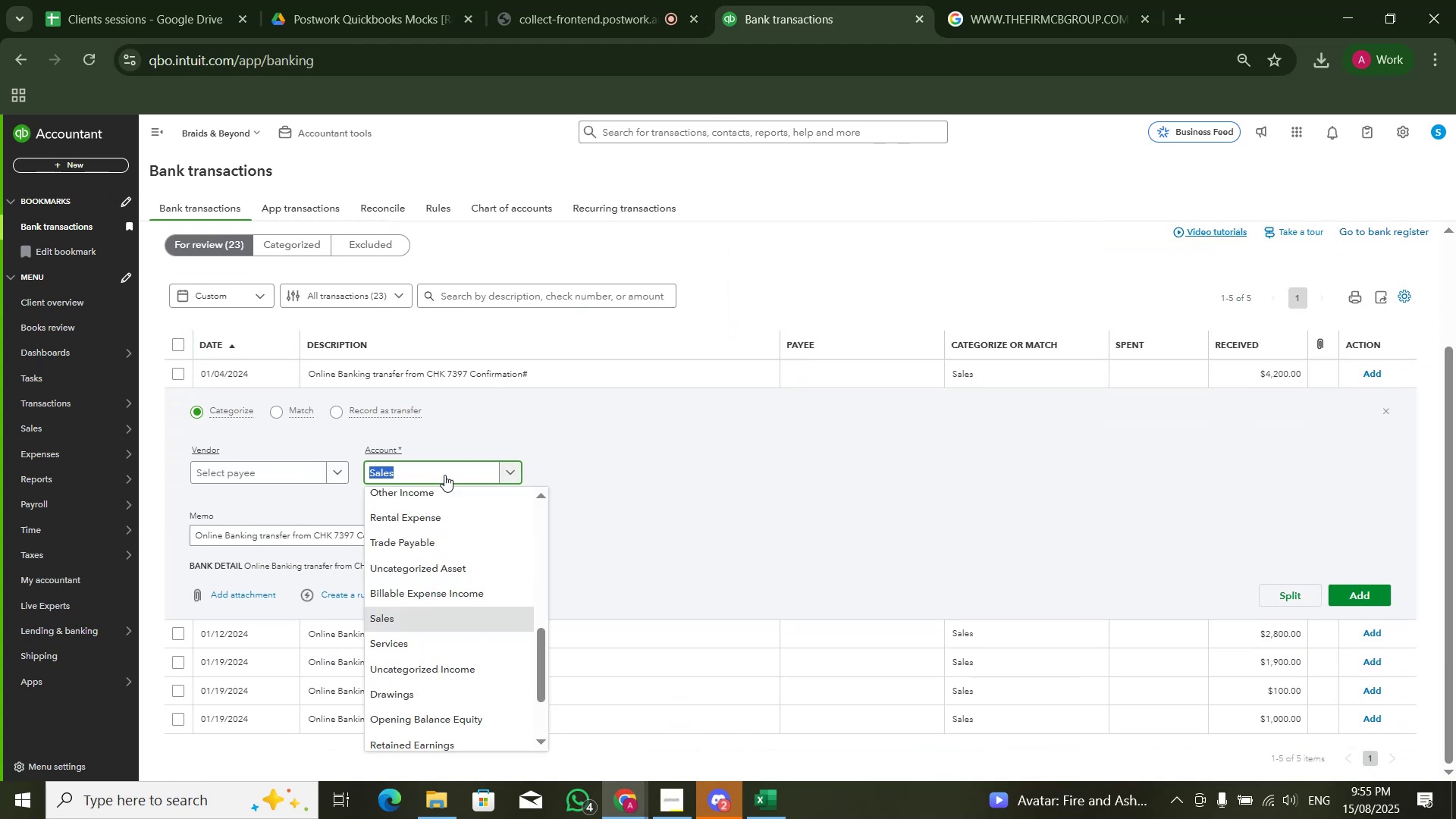 
type(bank)
 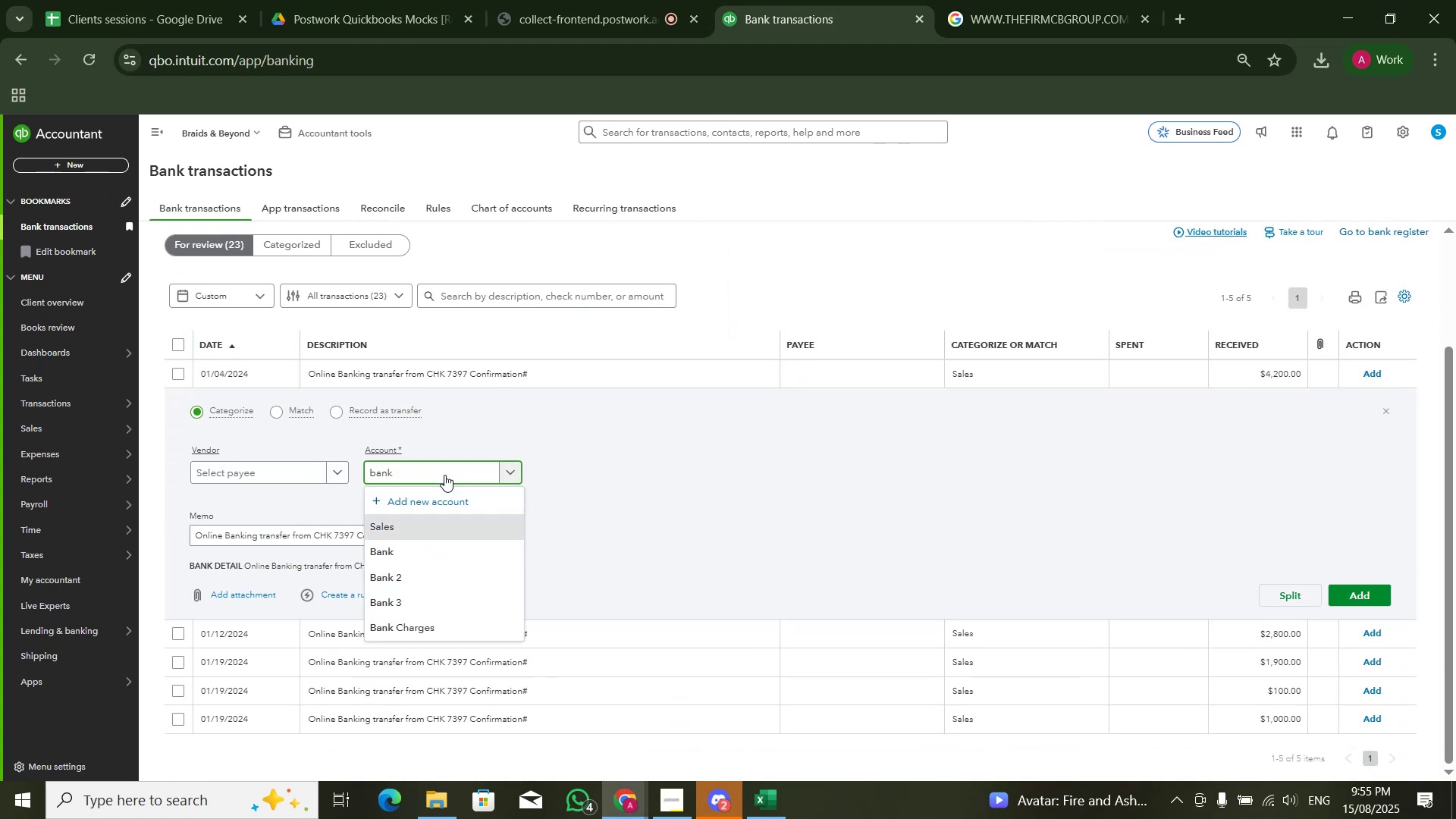 
key(ArrowUp)
 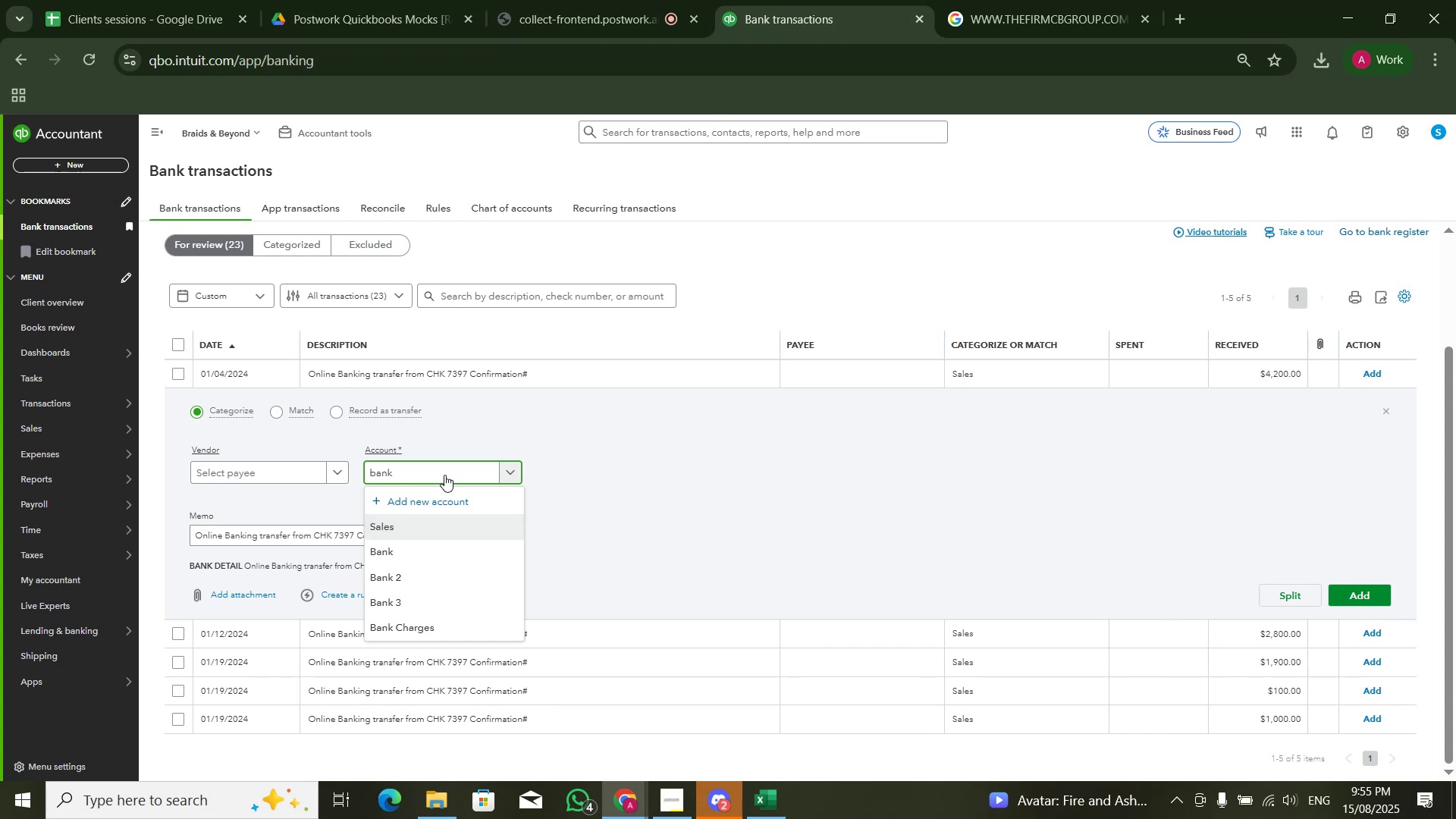 
key(ArrowUp)
 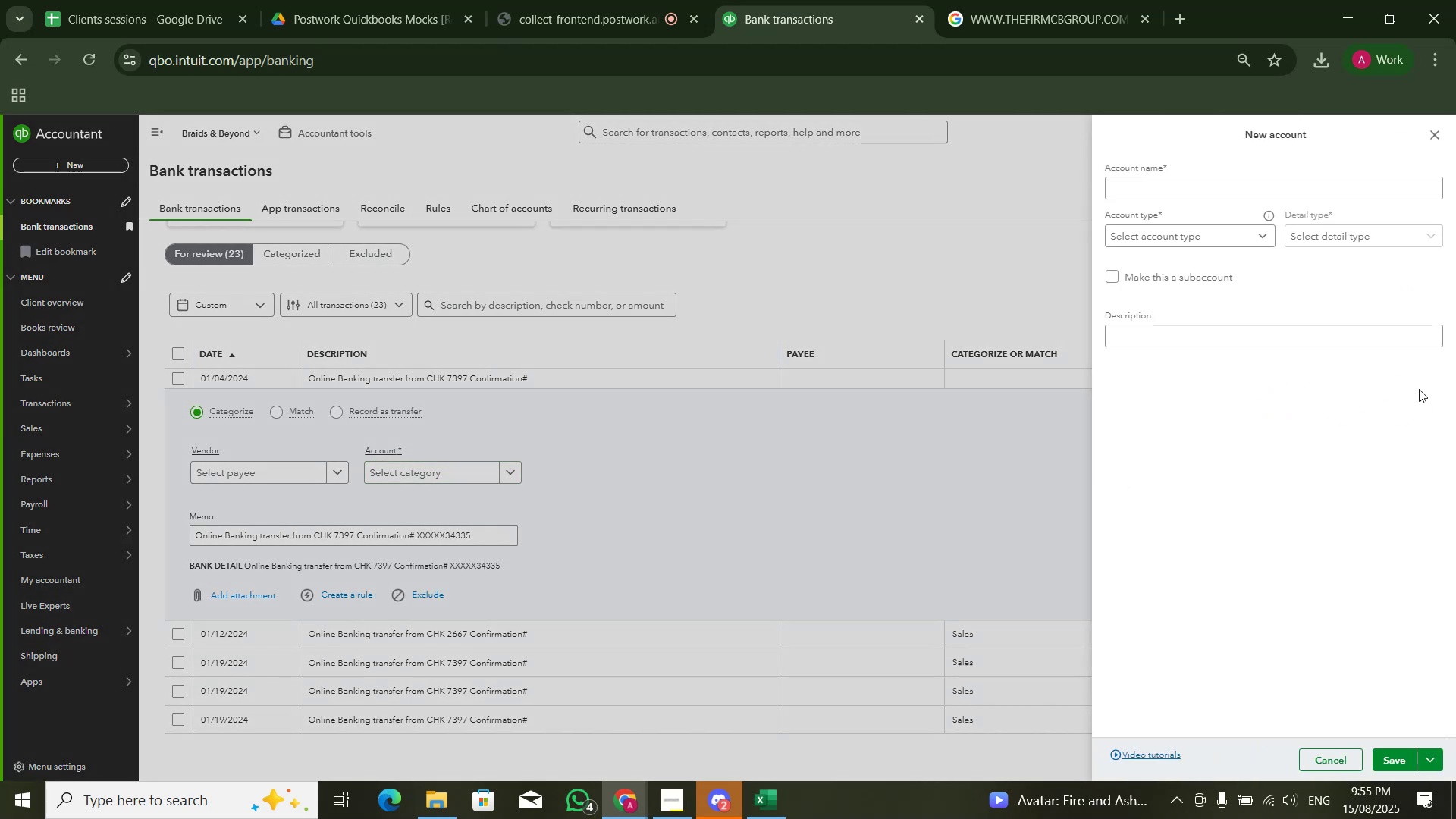 
wait(6.0)
 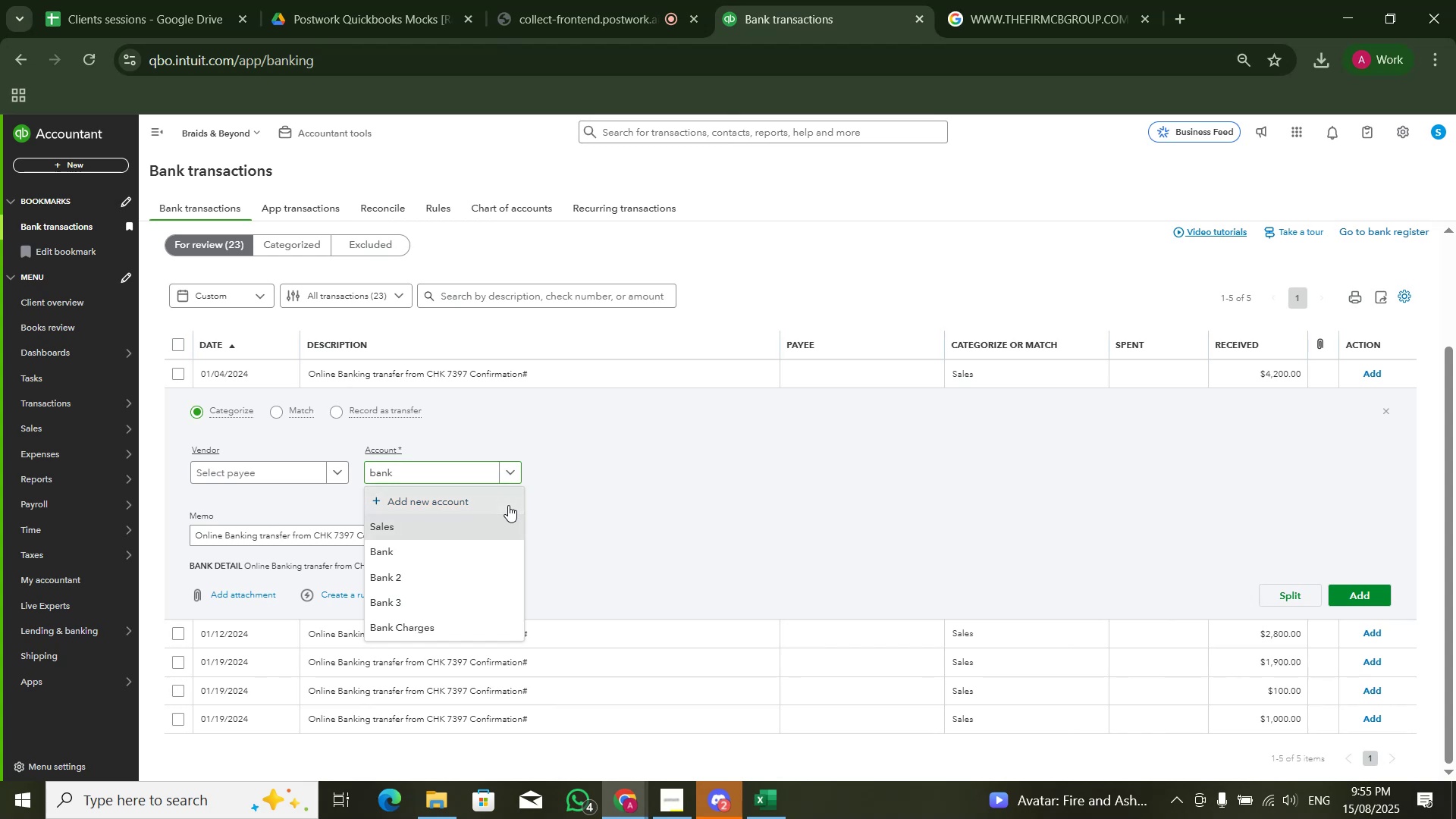 
left_click([1434, 125])
 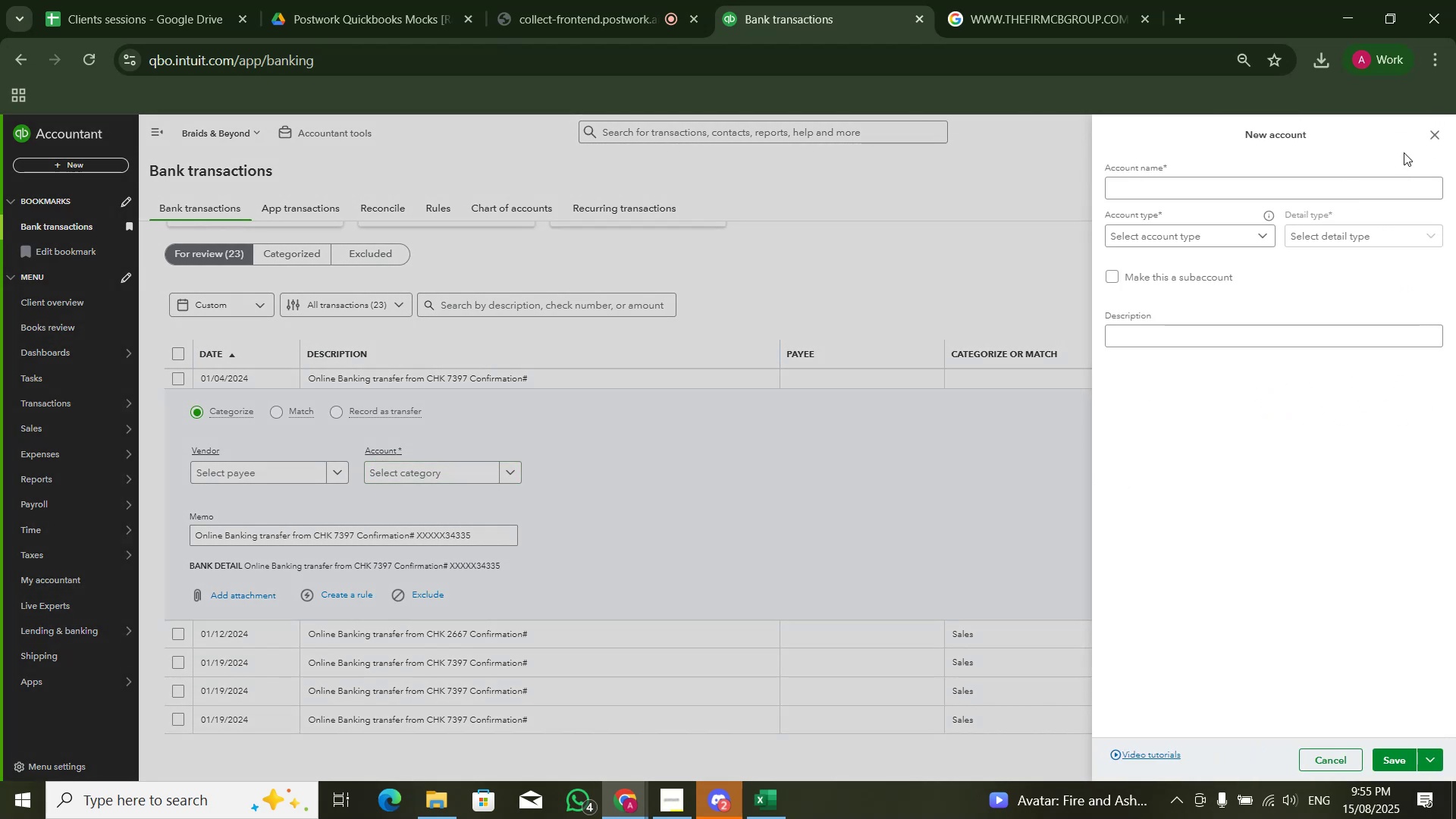 
left_click([1440, 128])
 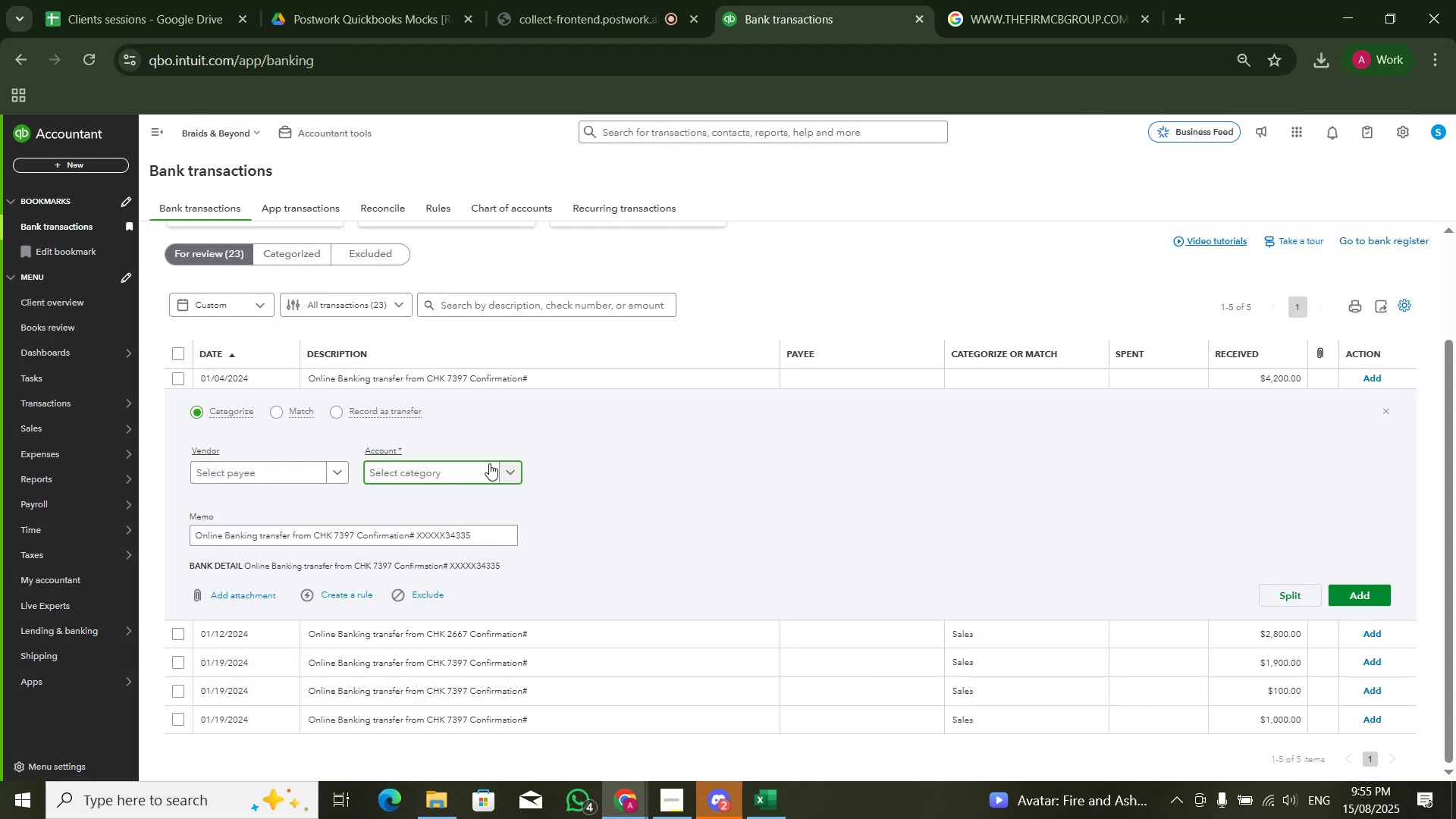 
left_click([452, 483])
 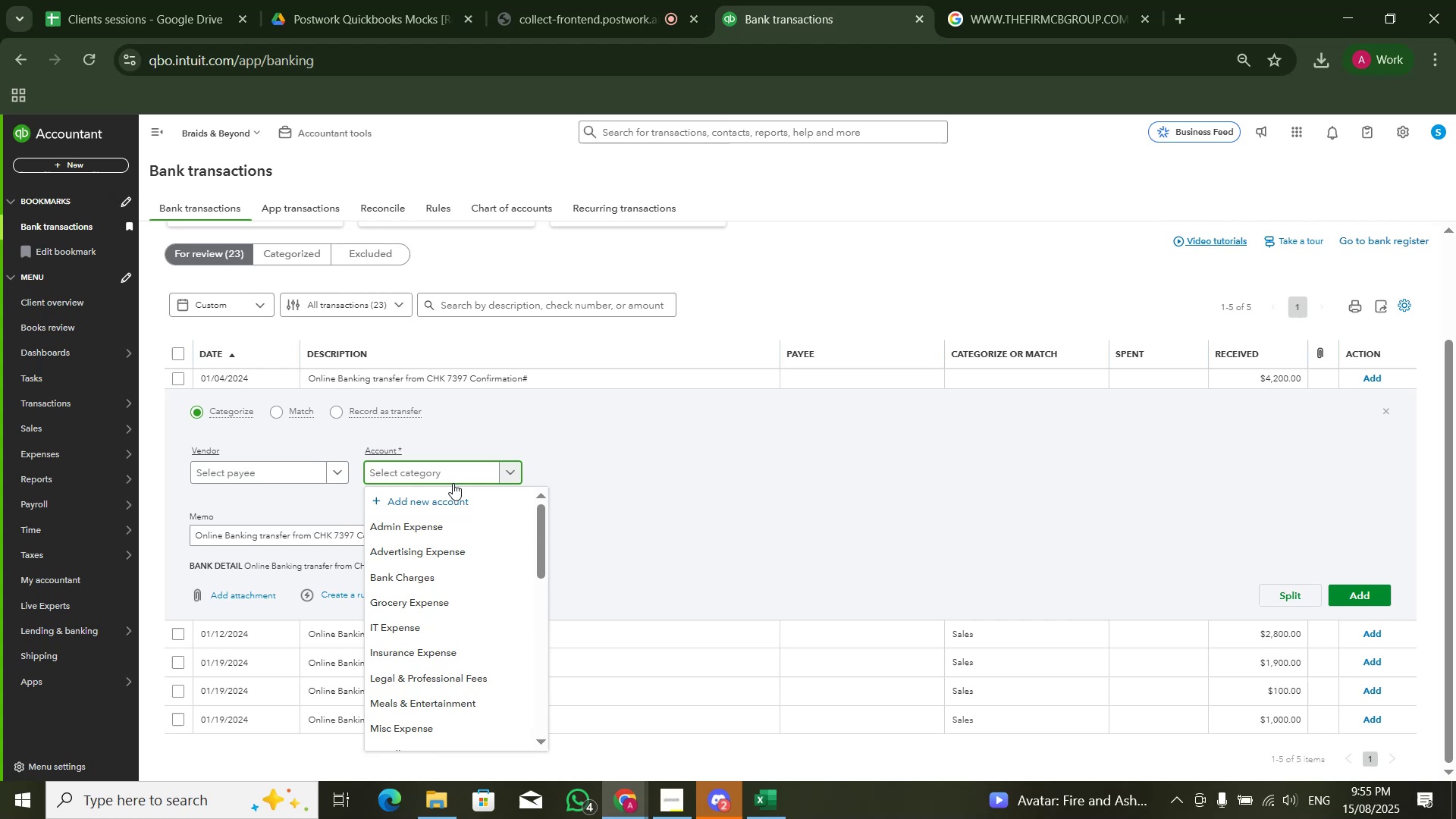 
type(sales)
 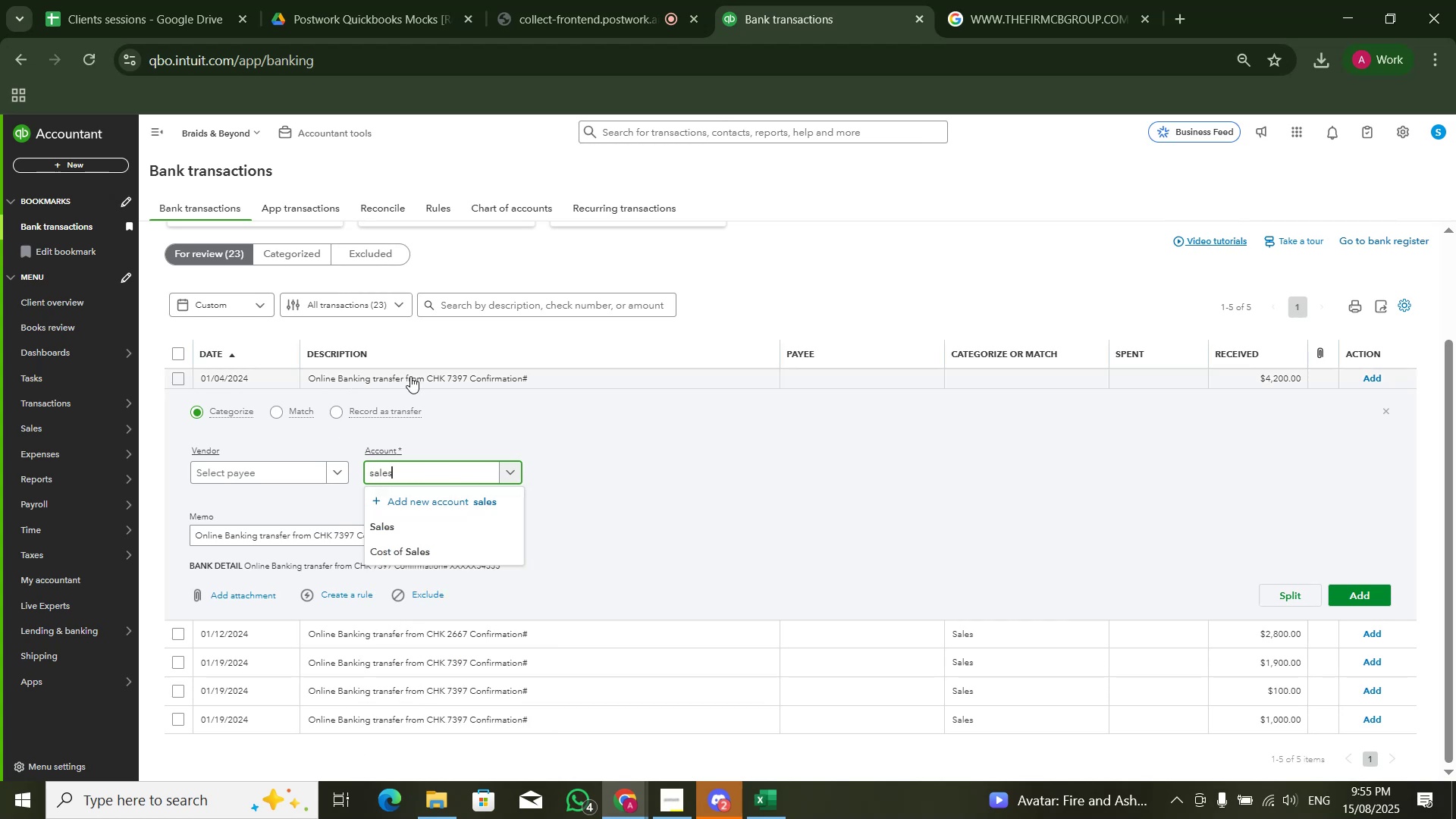 
left_click([402, 523])
 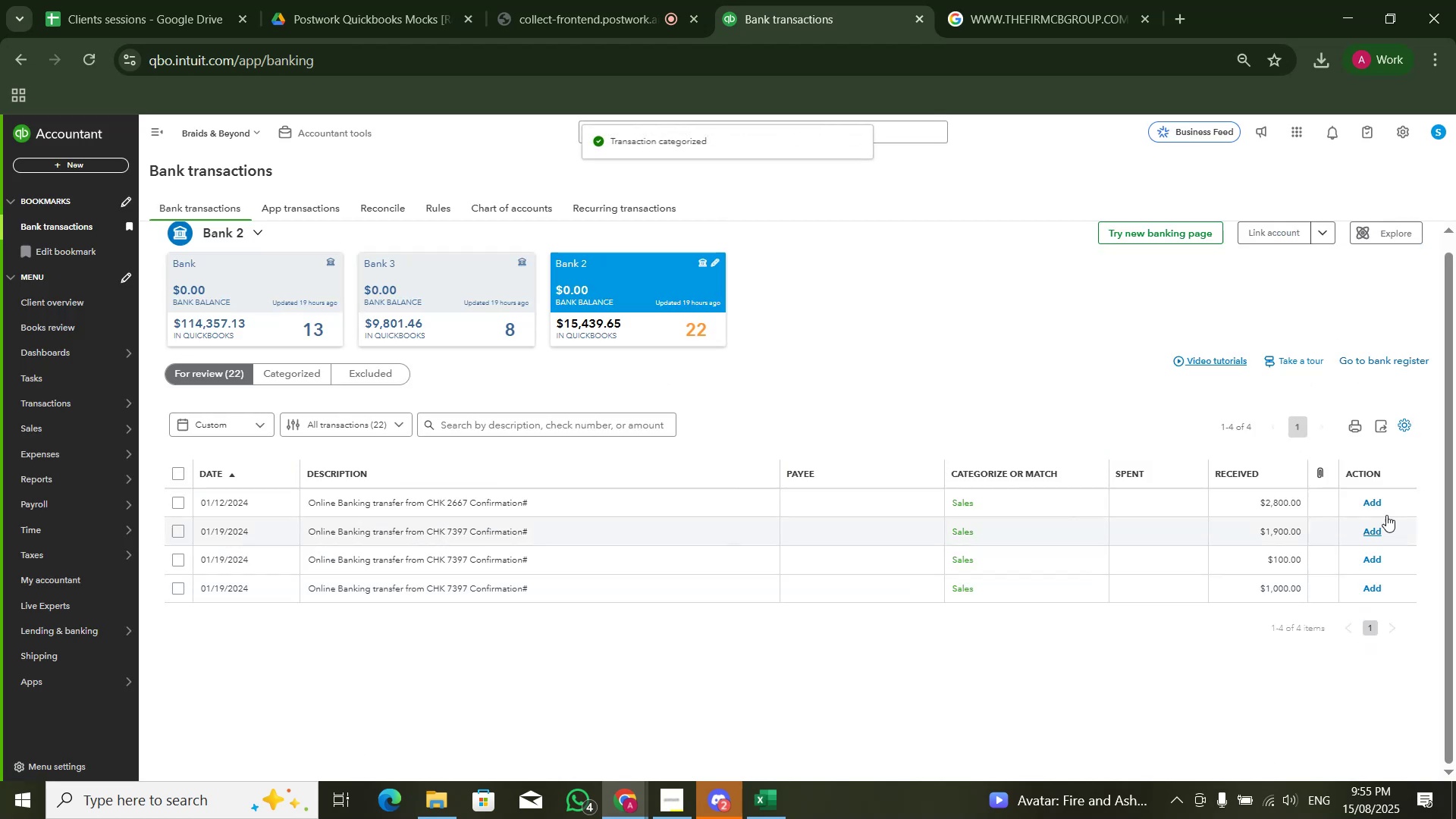 
left_click([1380, 507])
 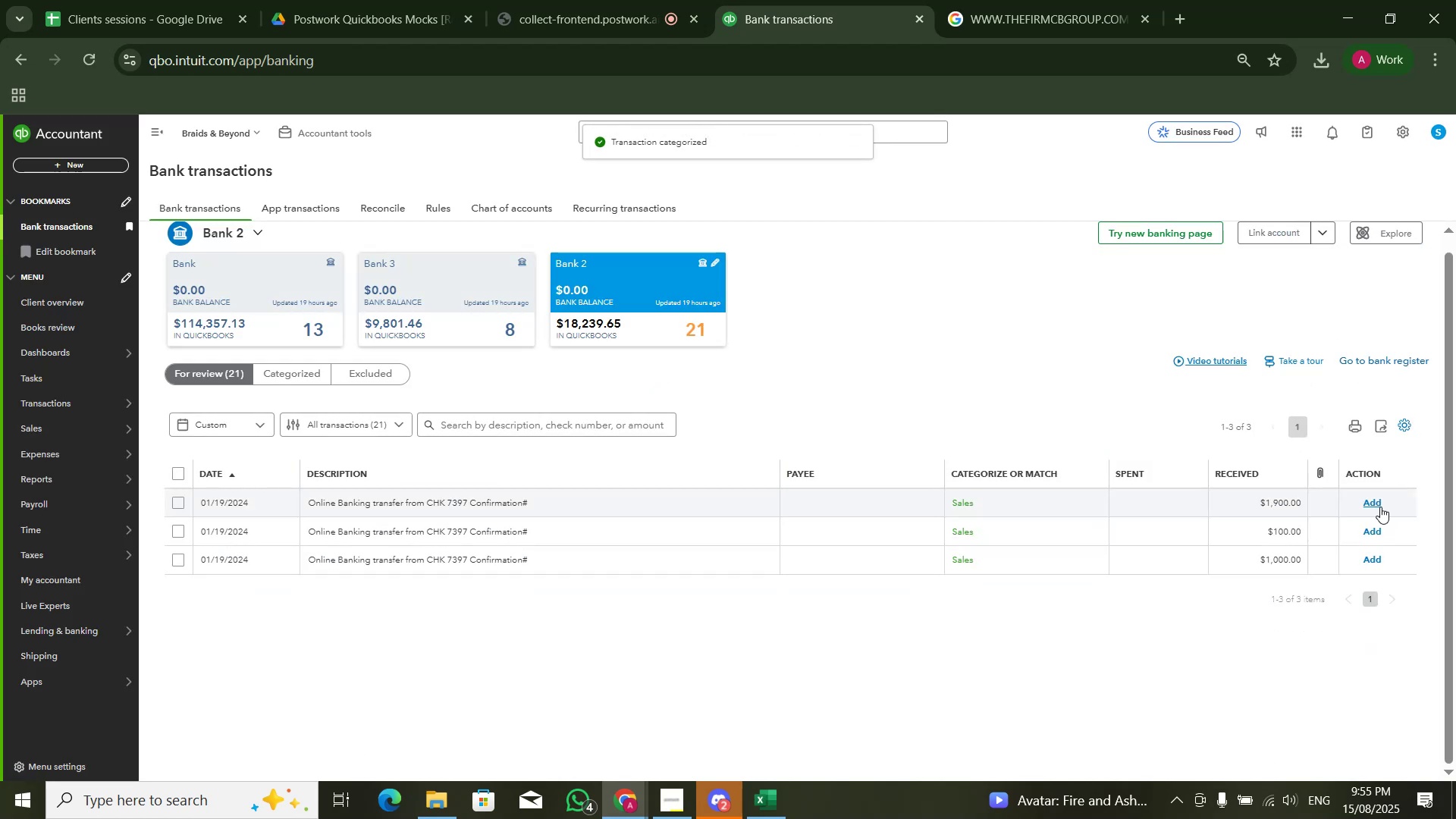 
left_click([1380, 507])
 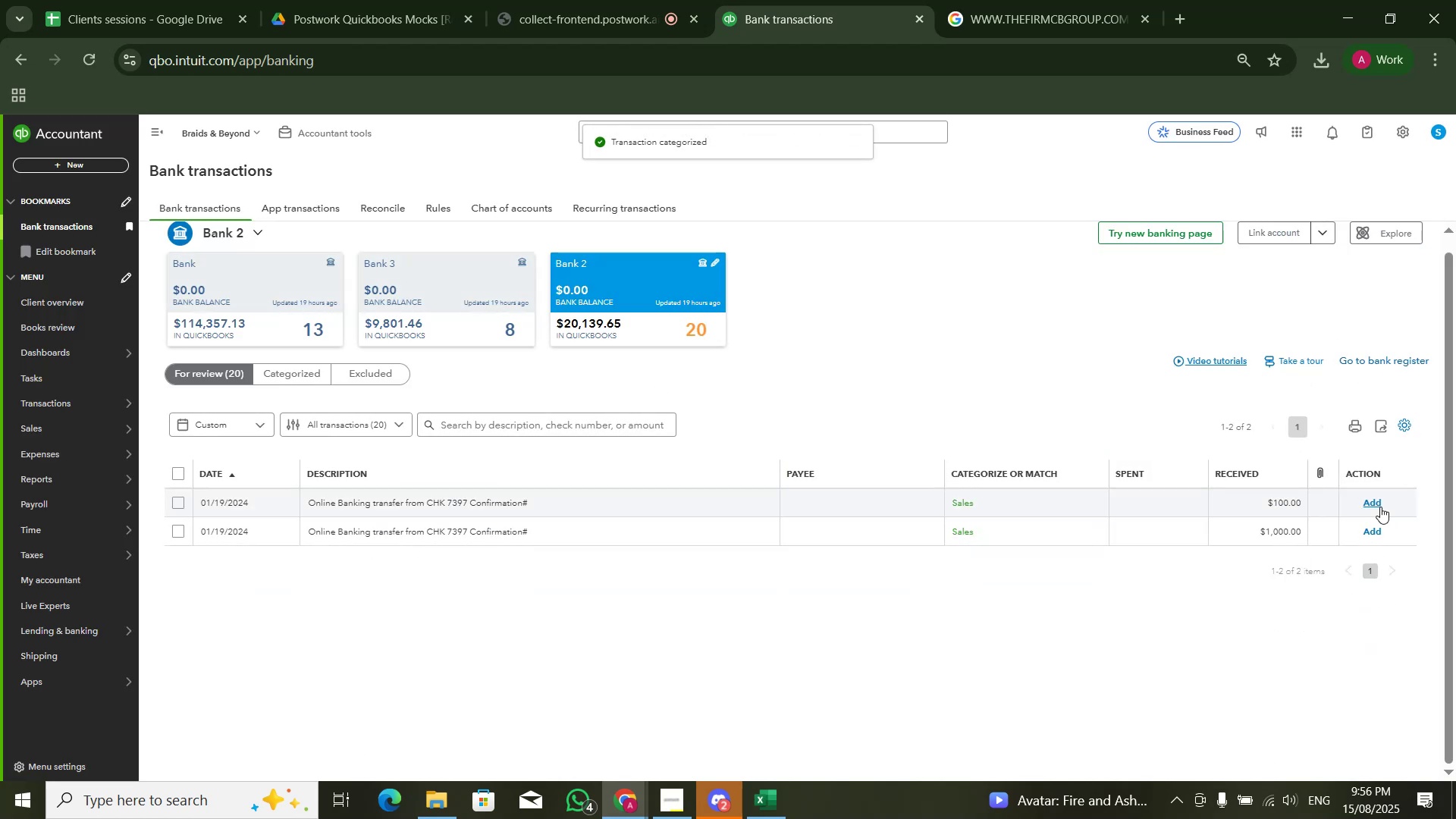 
left_click([1380, 507])
 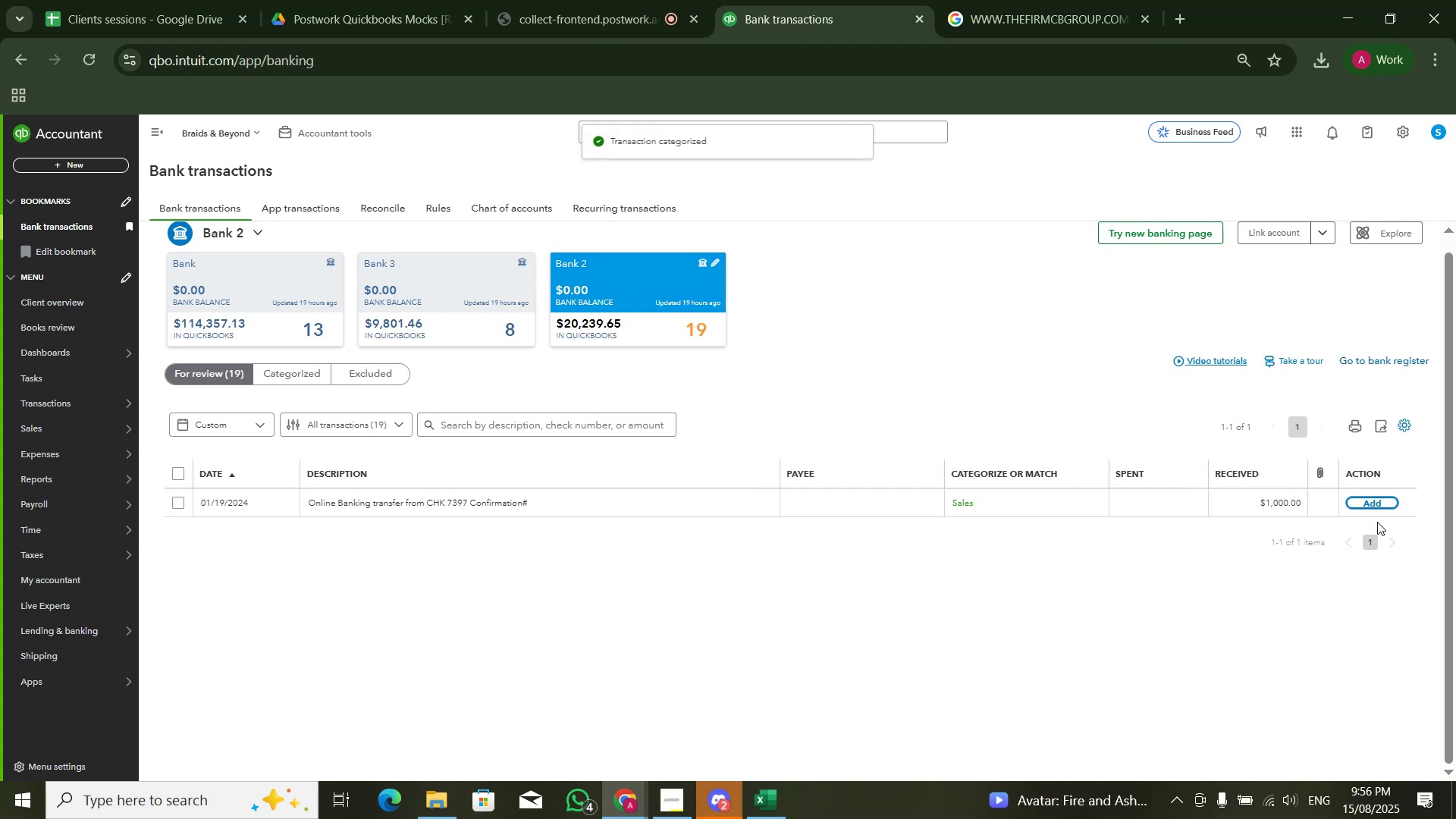 
left_click([1370, 507])
 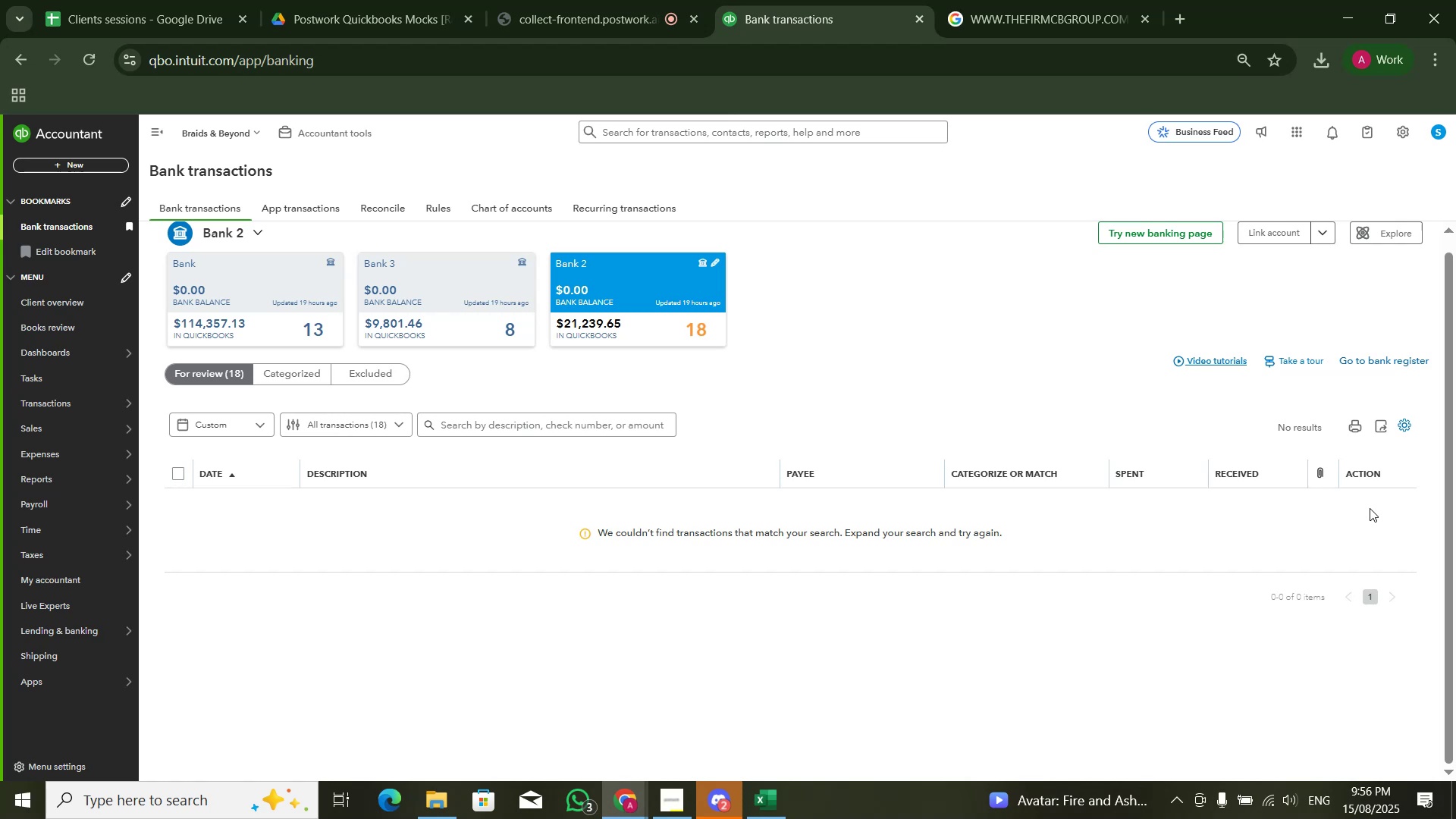 
wait(21.72)
 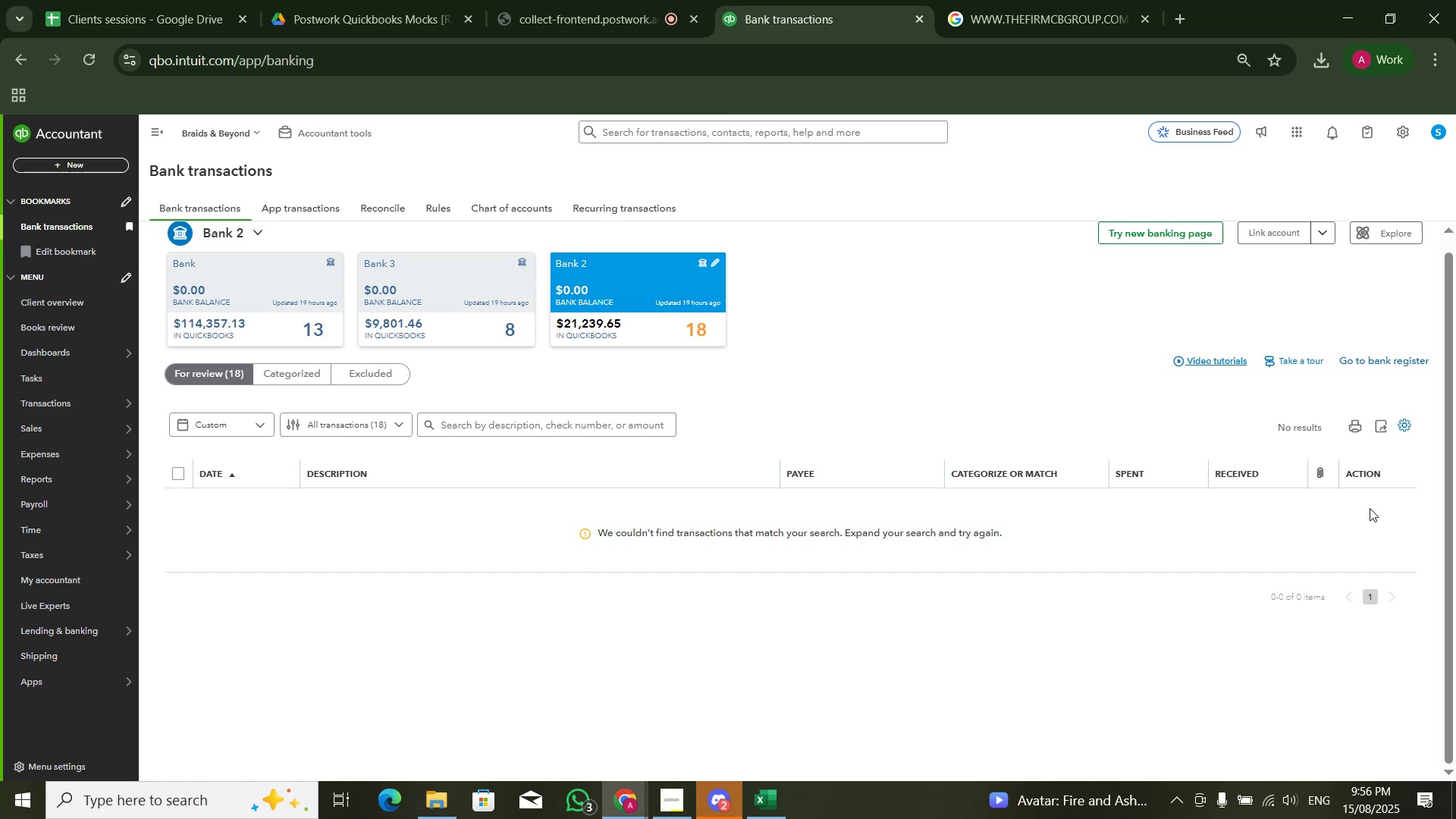 
left_click([427, 318])
 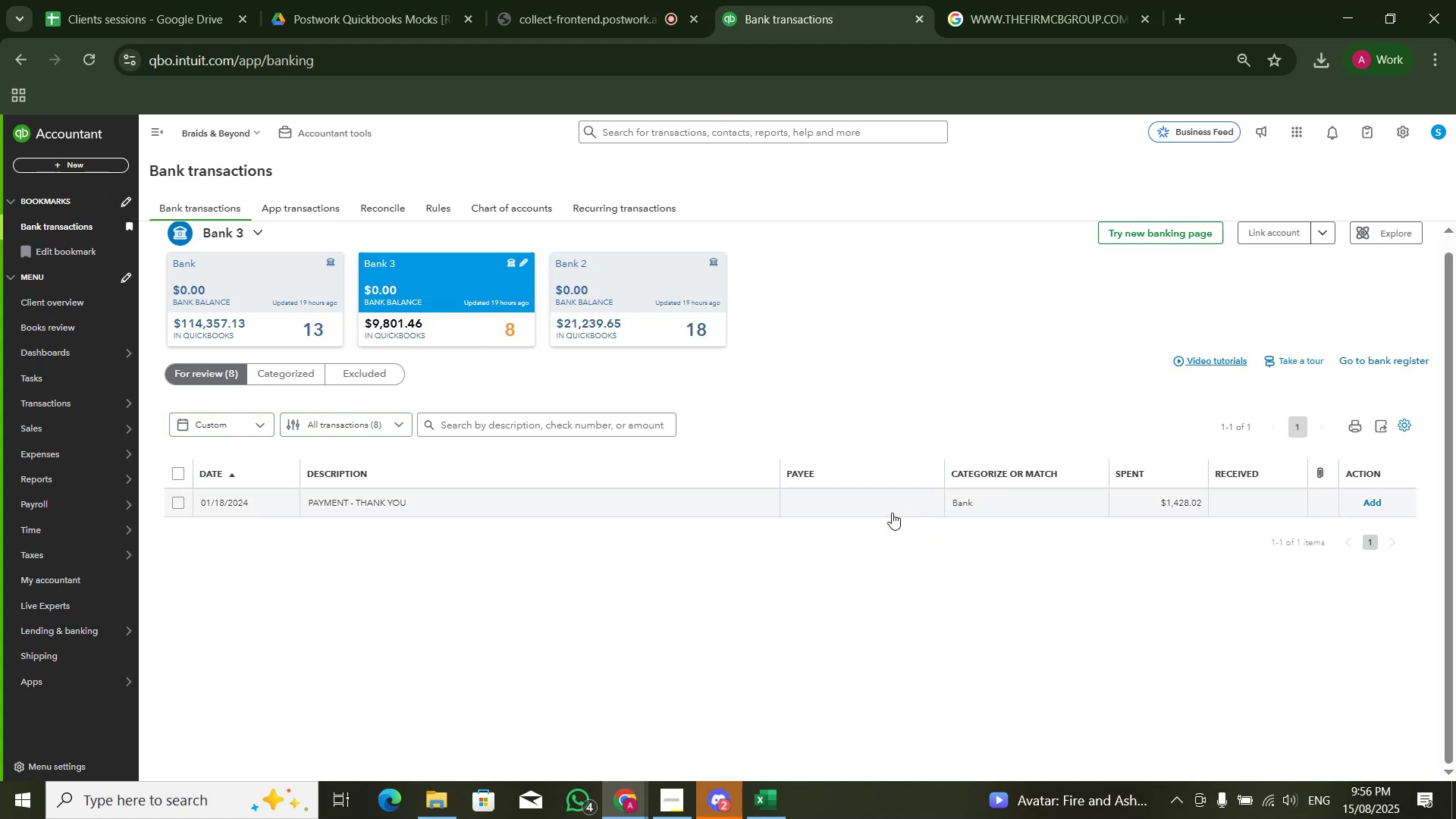 
left_click([892, 513])
 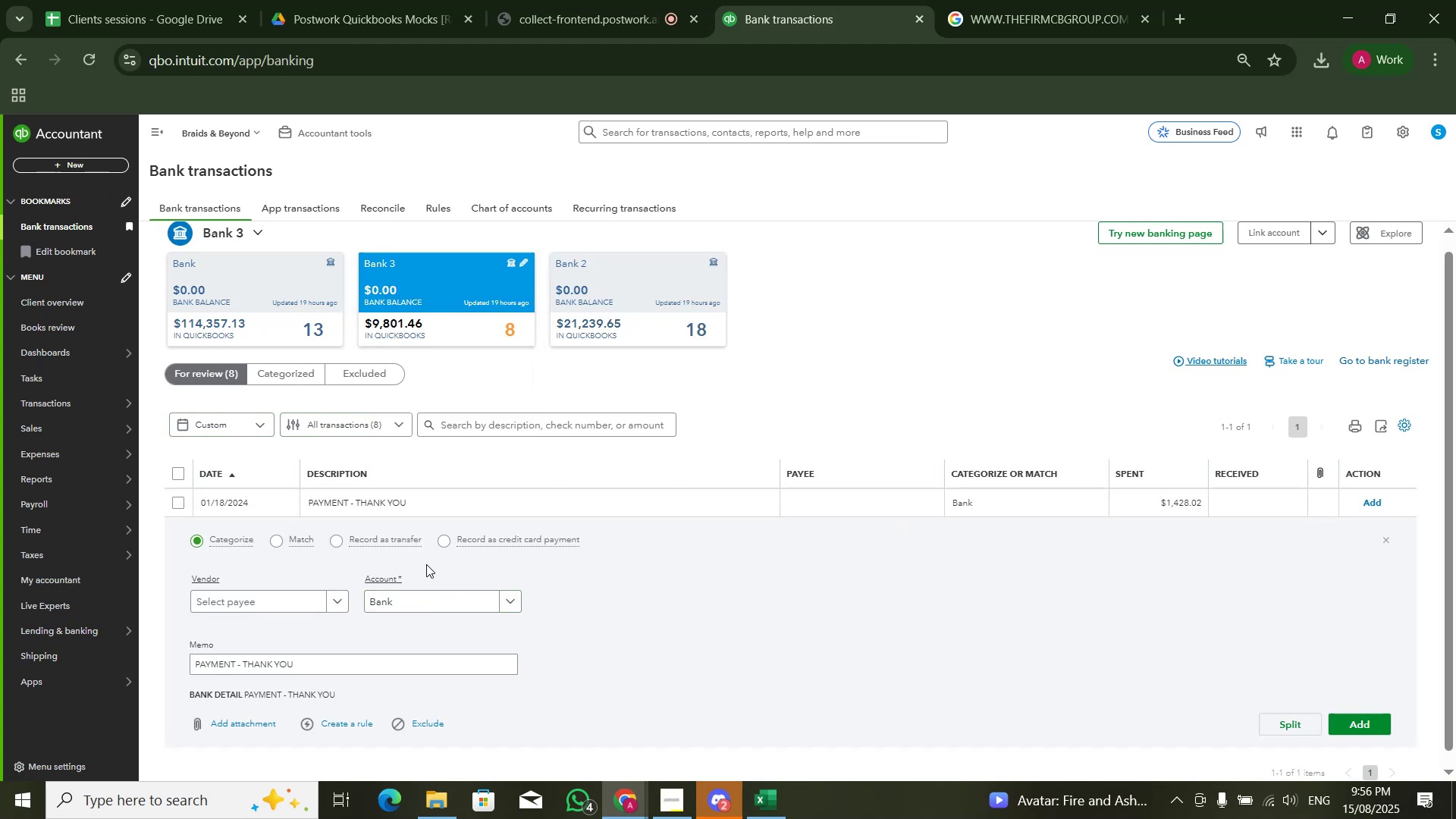 
wait(6.2)
 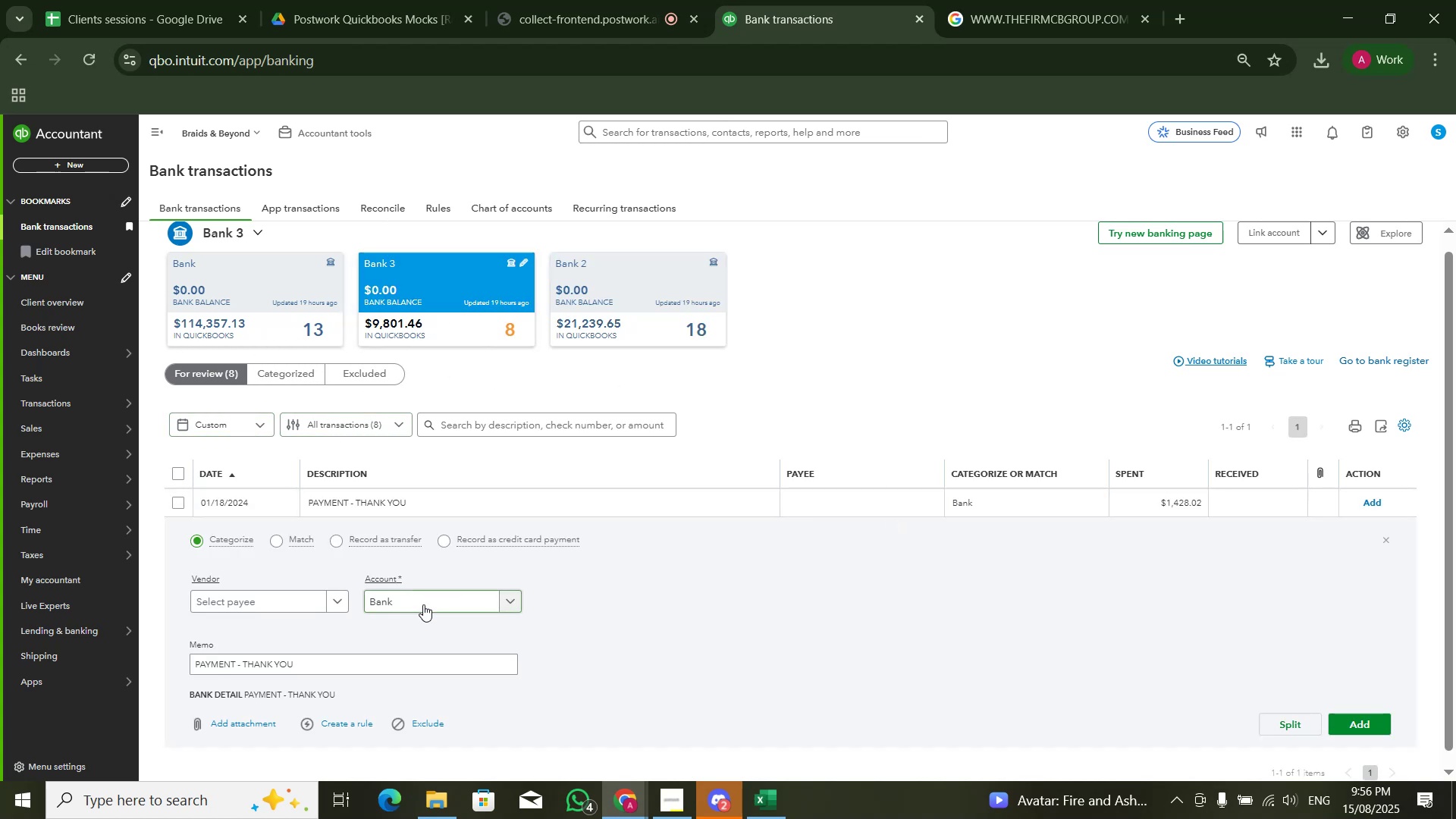 
left_click([463, 544])
 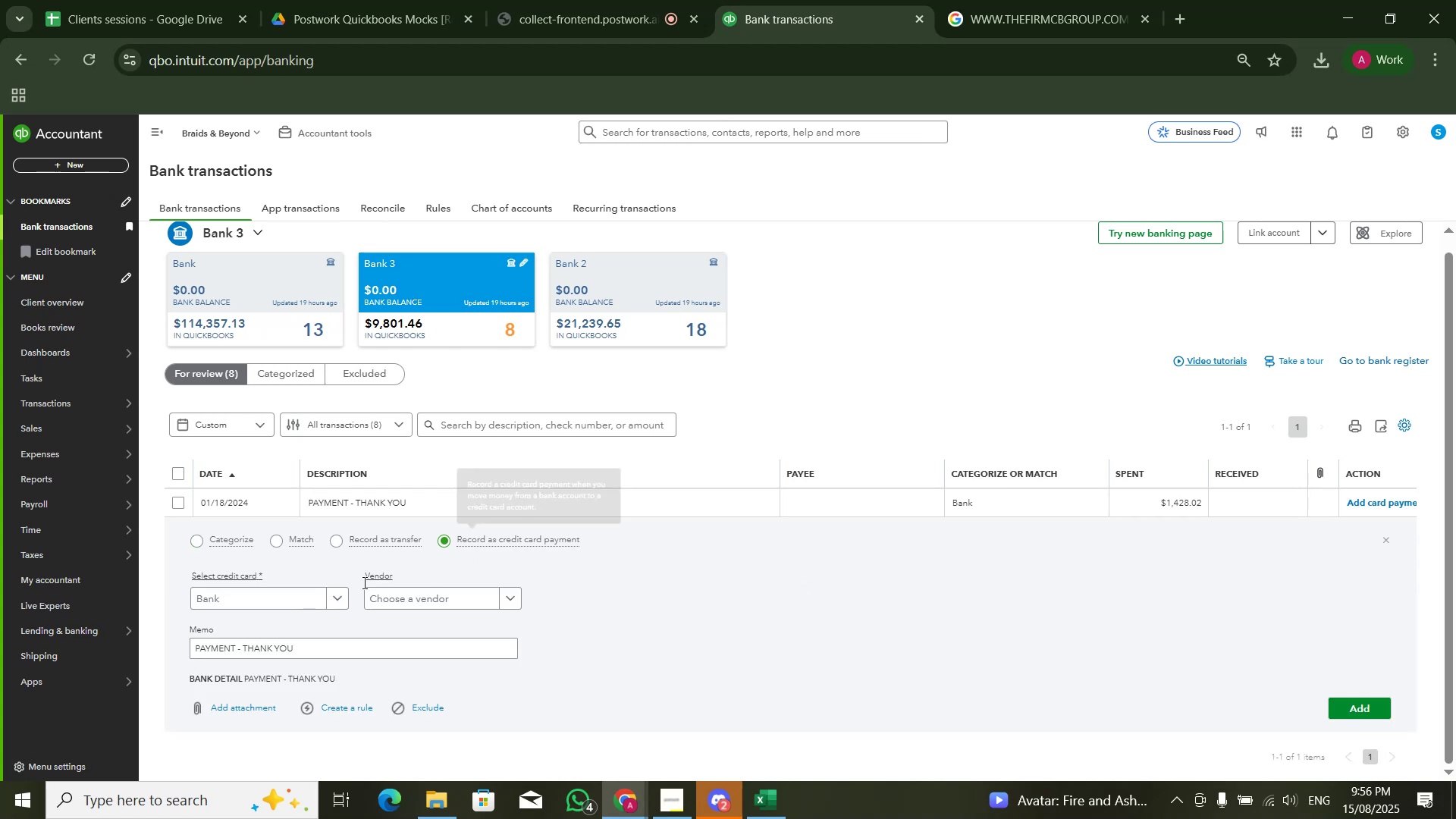 
mouse_move([475, 555])
 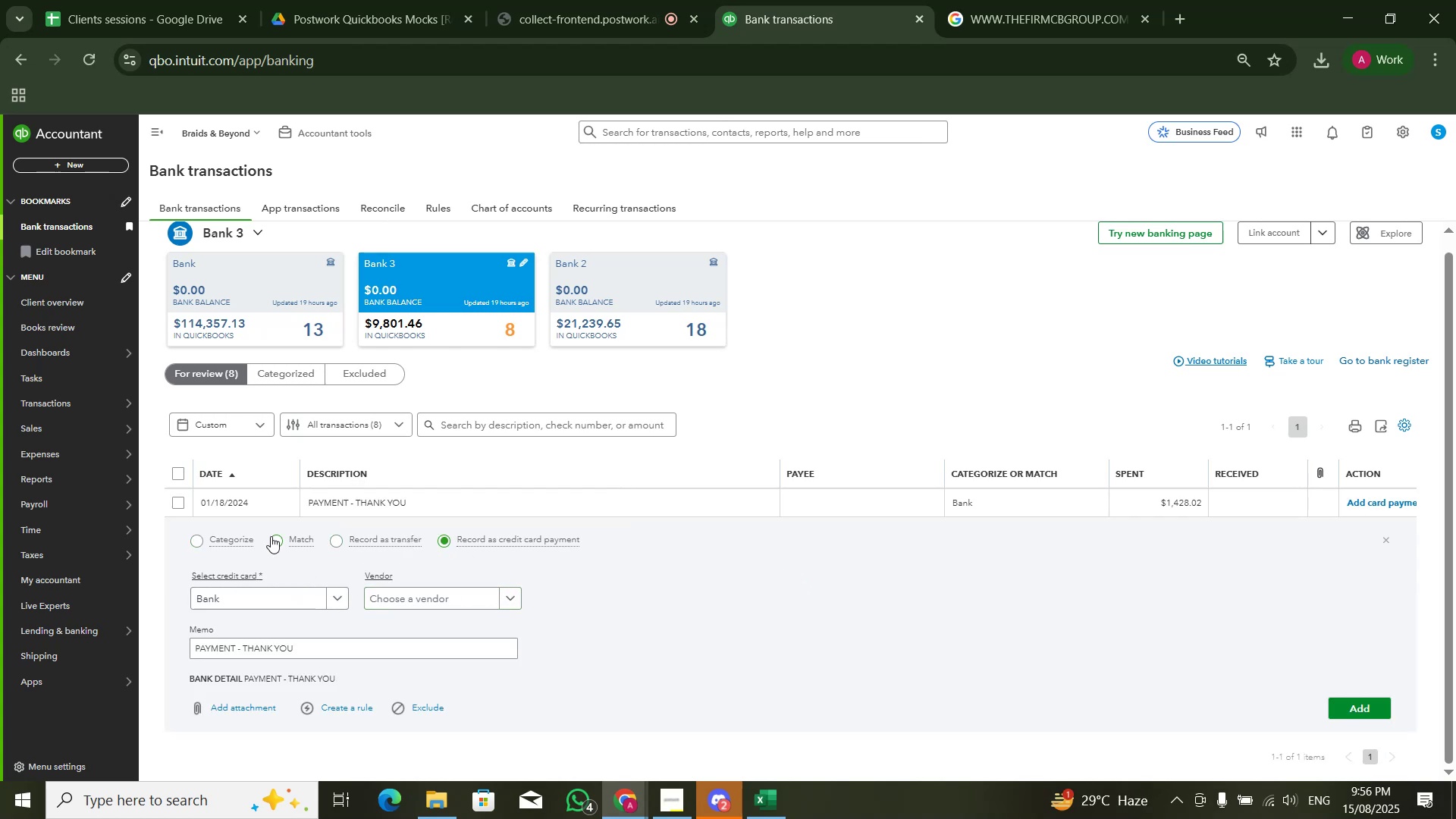 
left_click([208, 539])
 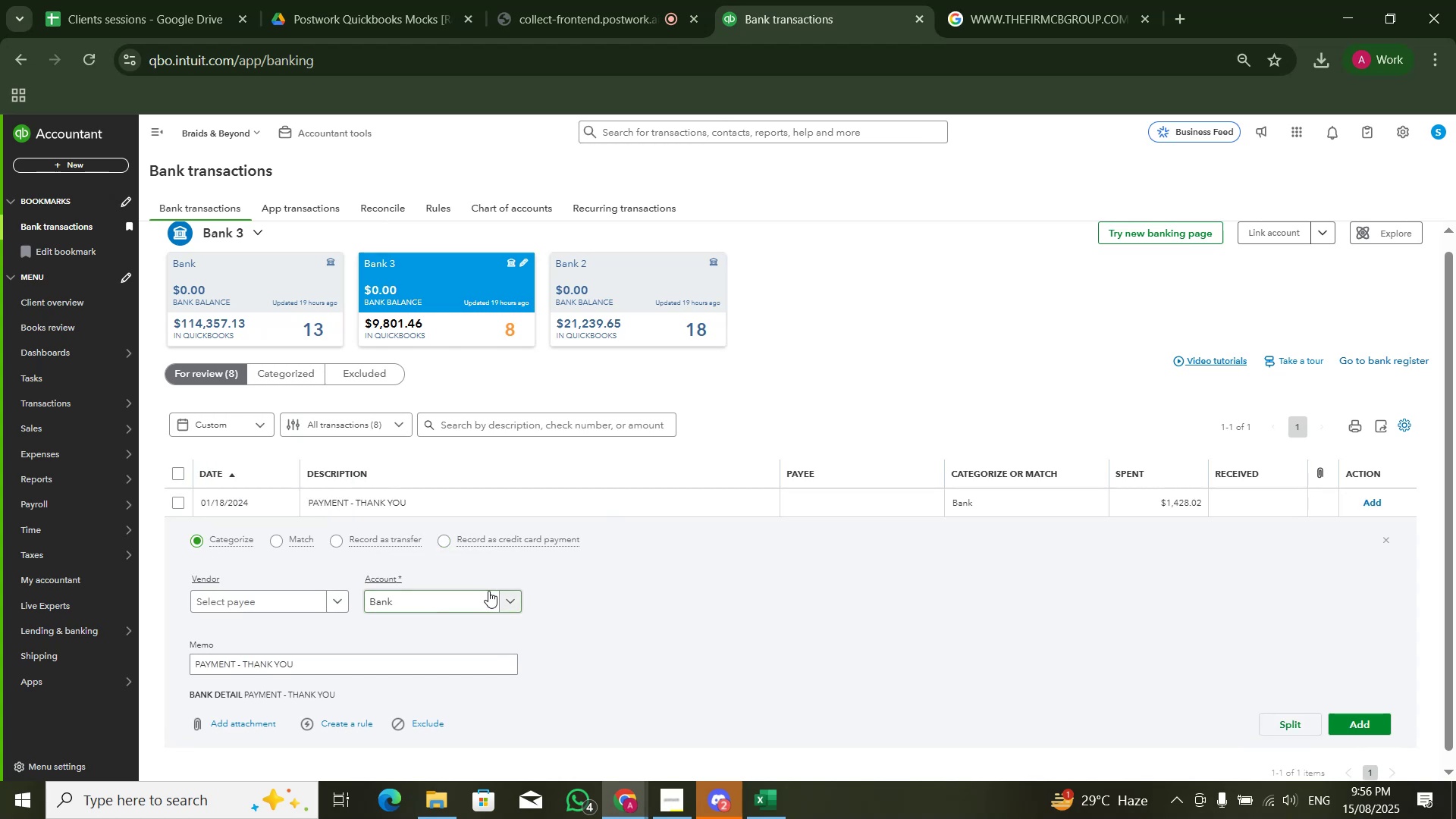 
left_click([488, 592])
 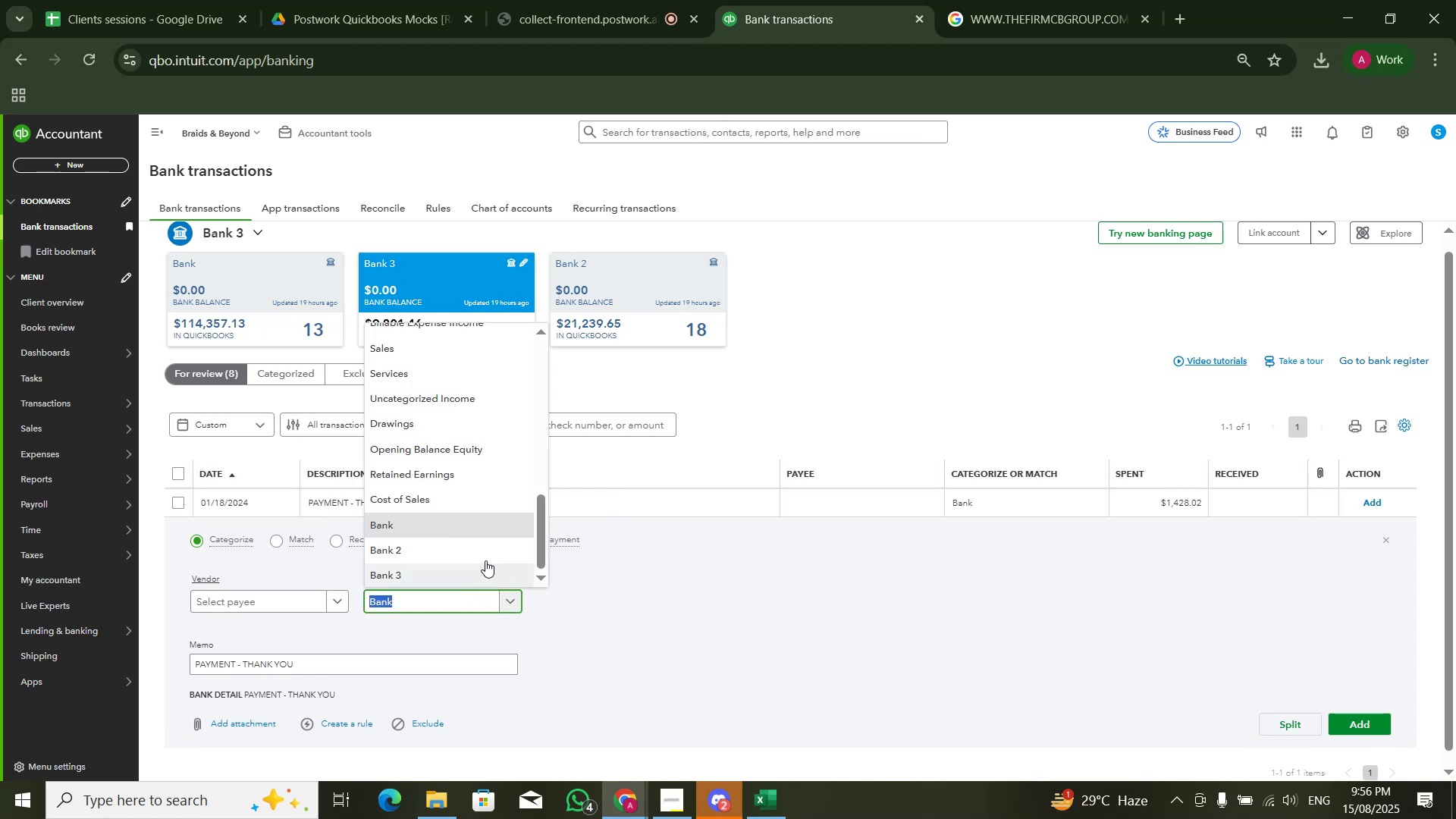 
scroll: coordinate [483, 496], scroll_direction: up, amount: 5.0
 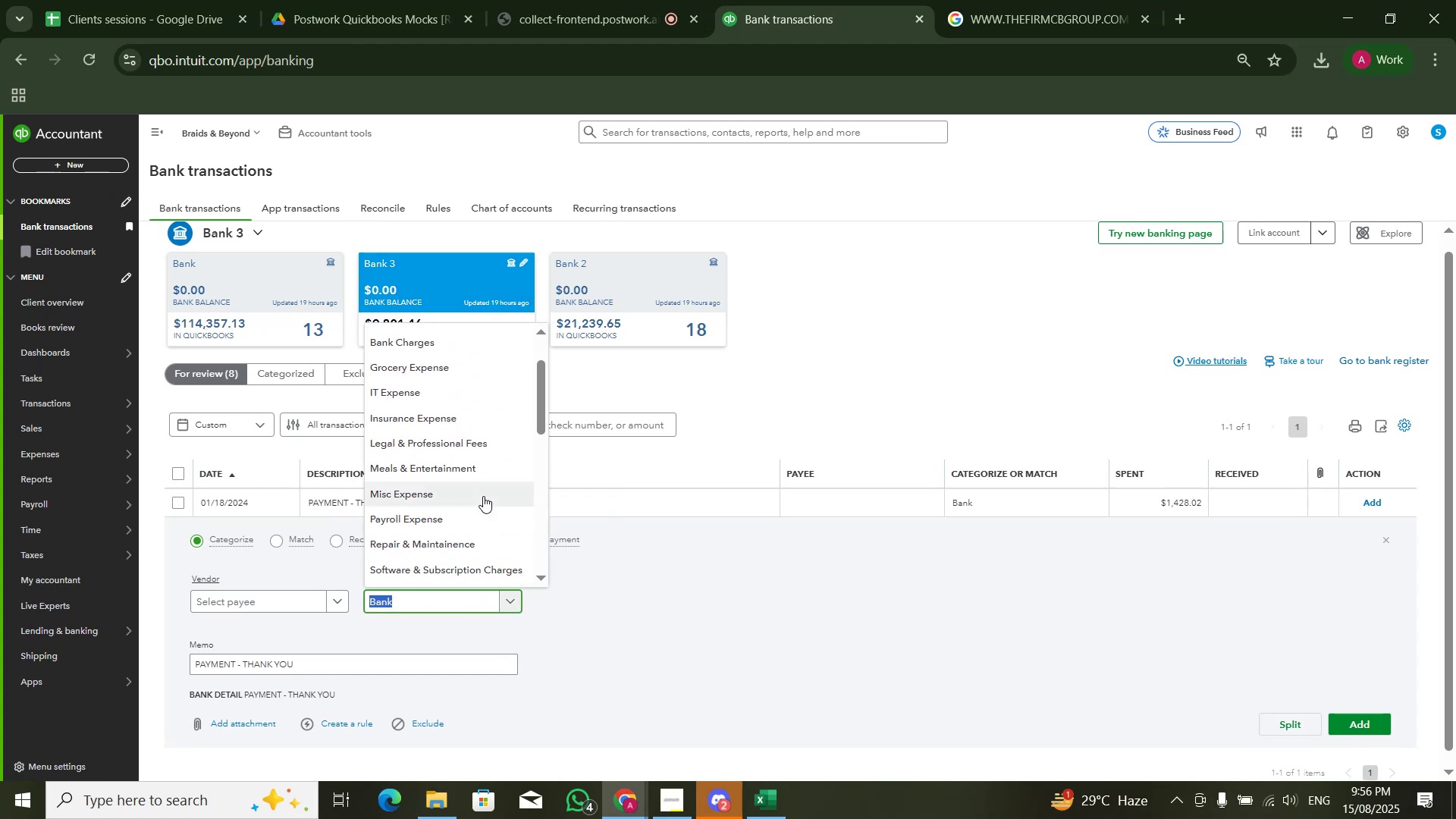 
left_click([483, 497])
 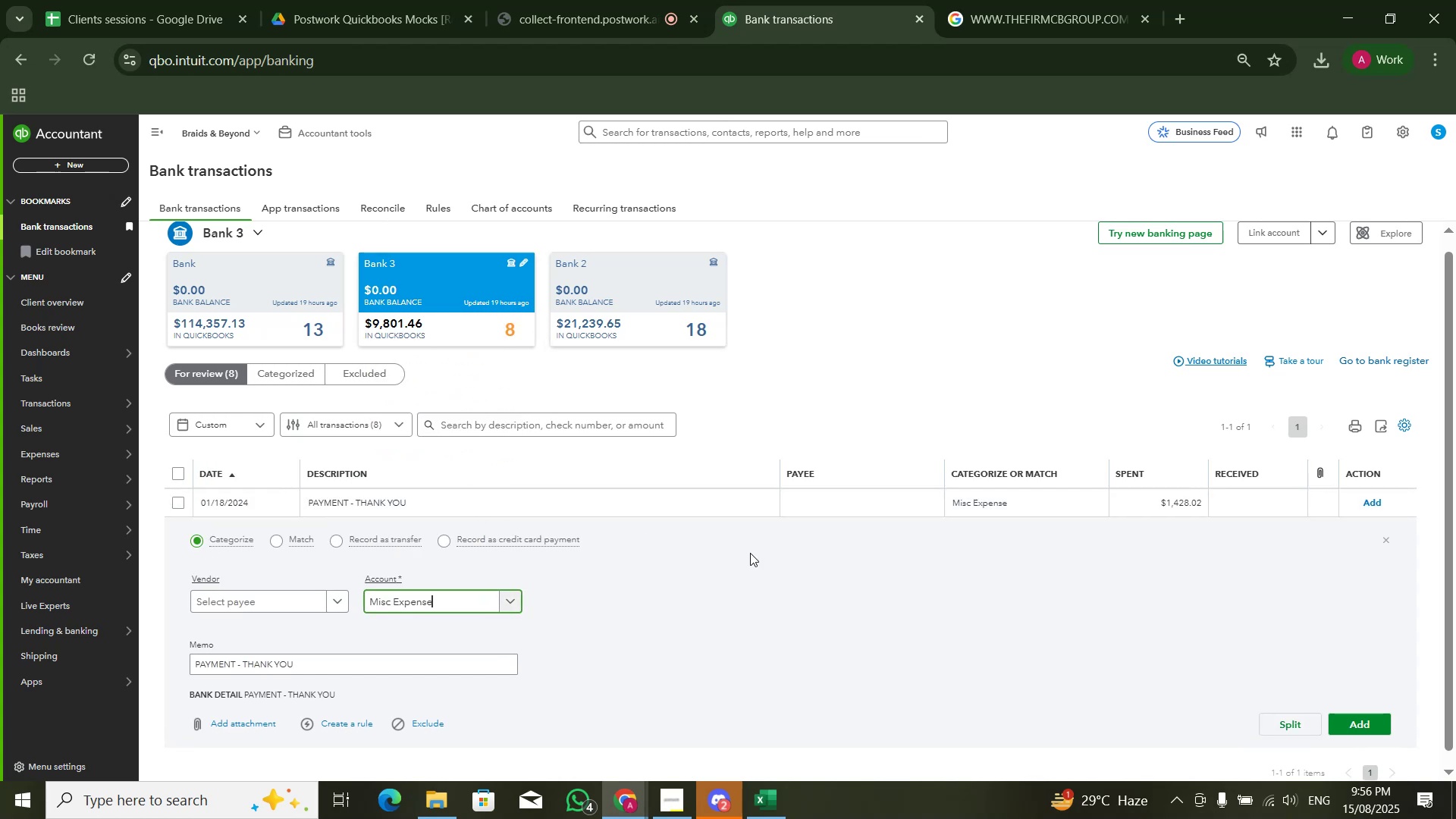 
left_click([1094, 623])
 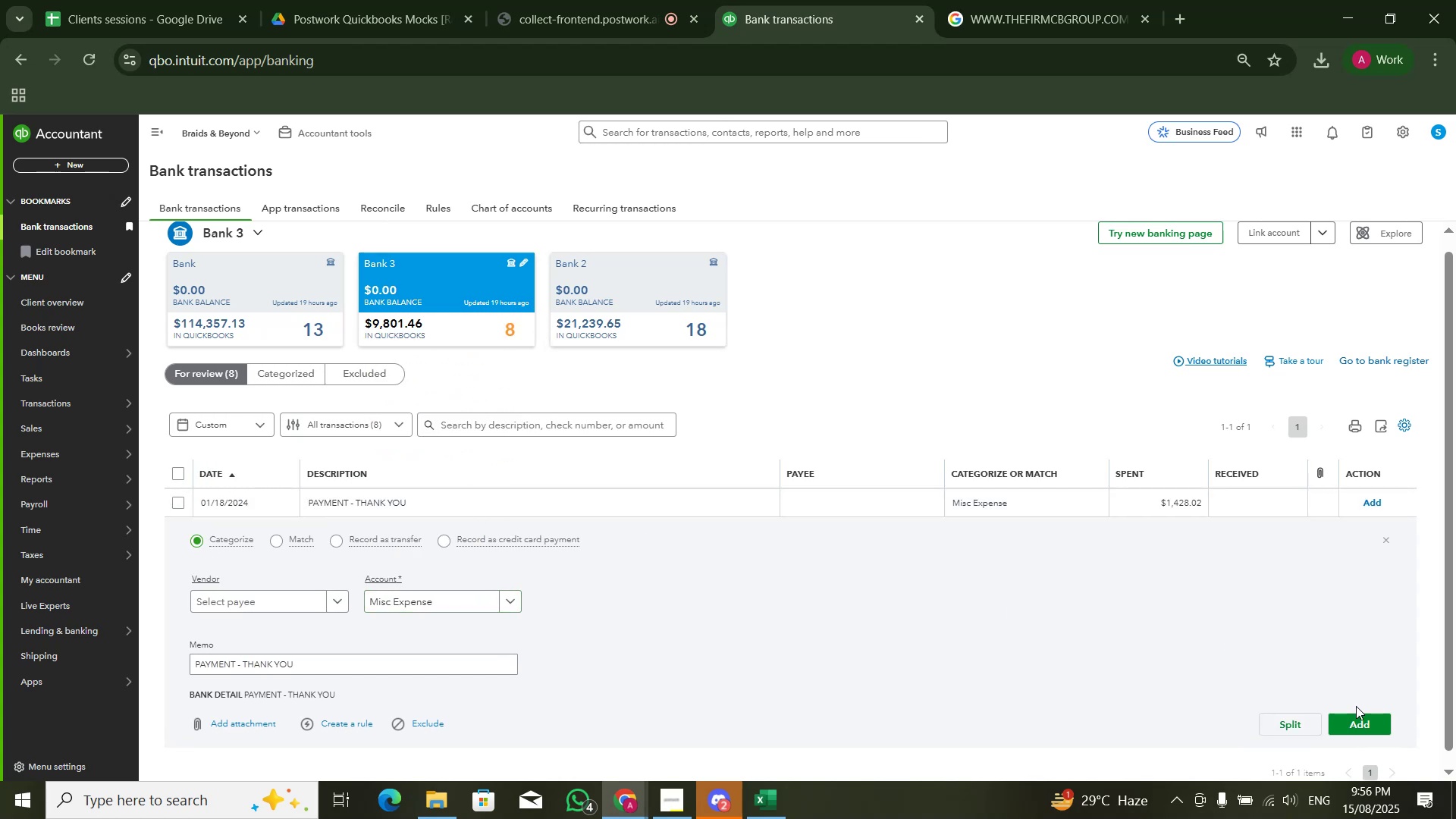 
left_click([1343, 726])
 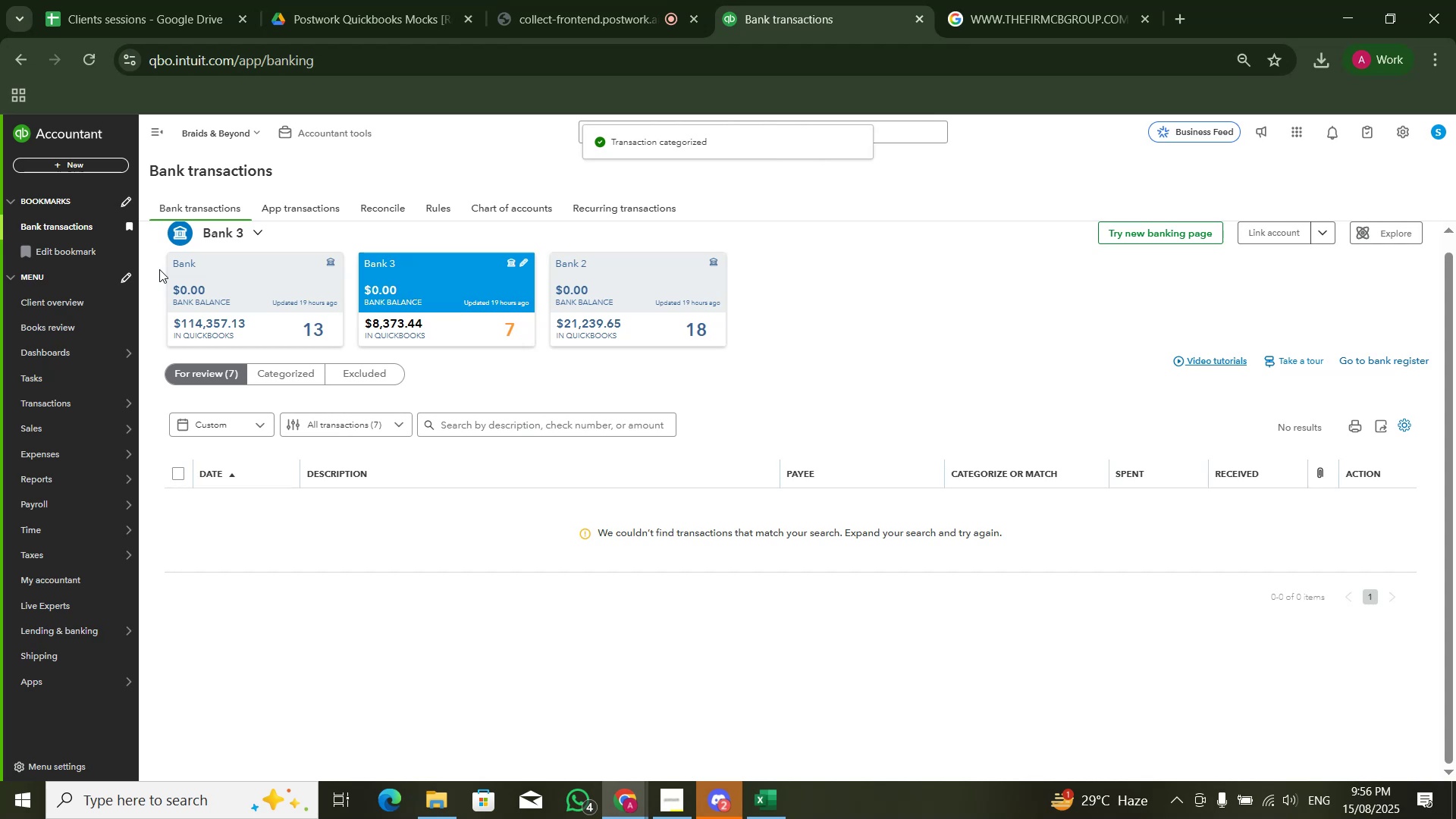 
wait(12.42)
 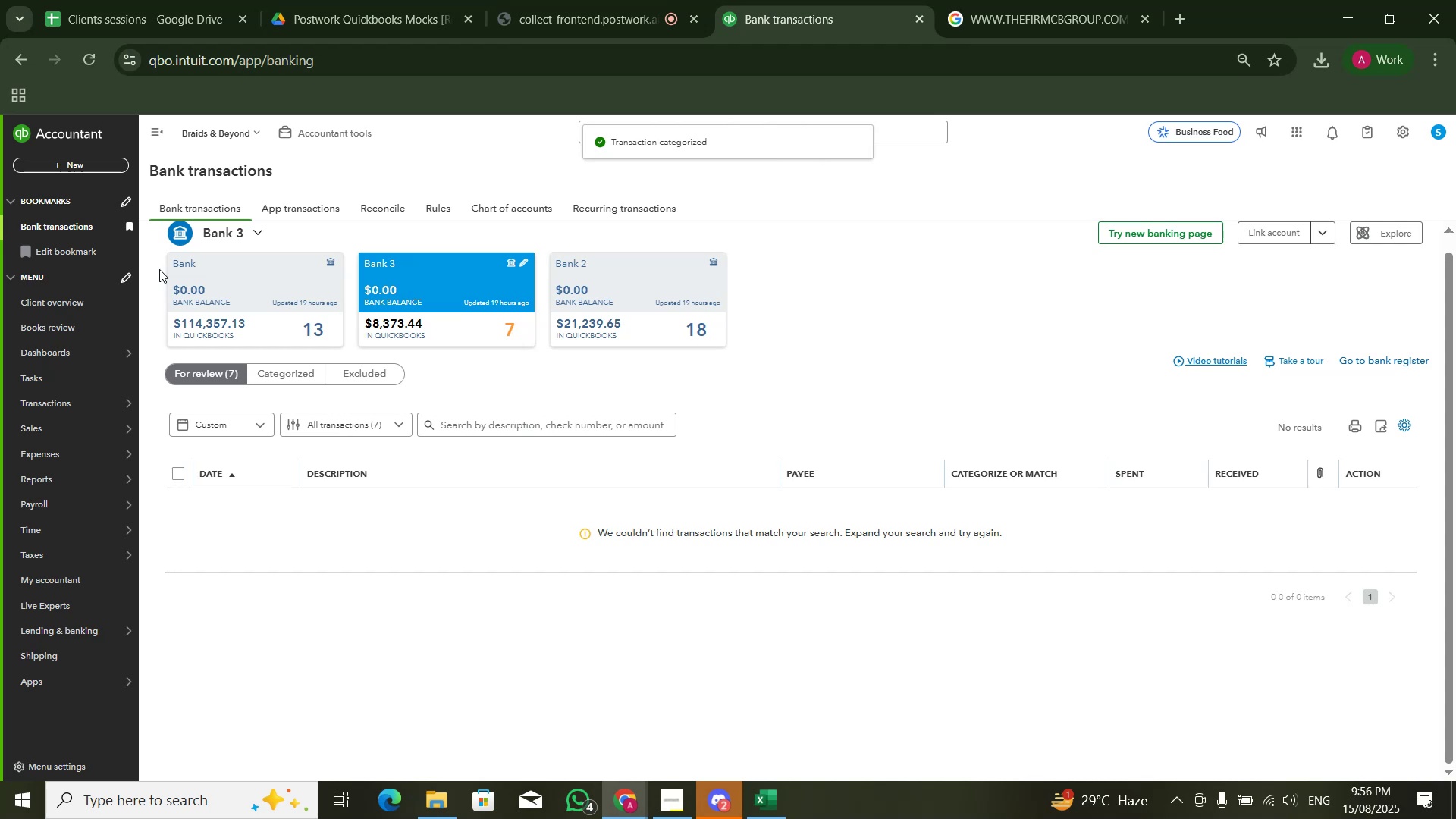 
key(Control+ControlLeft)
 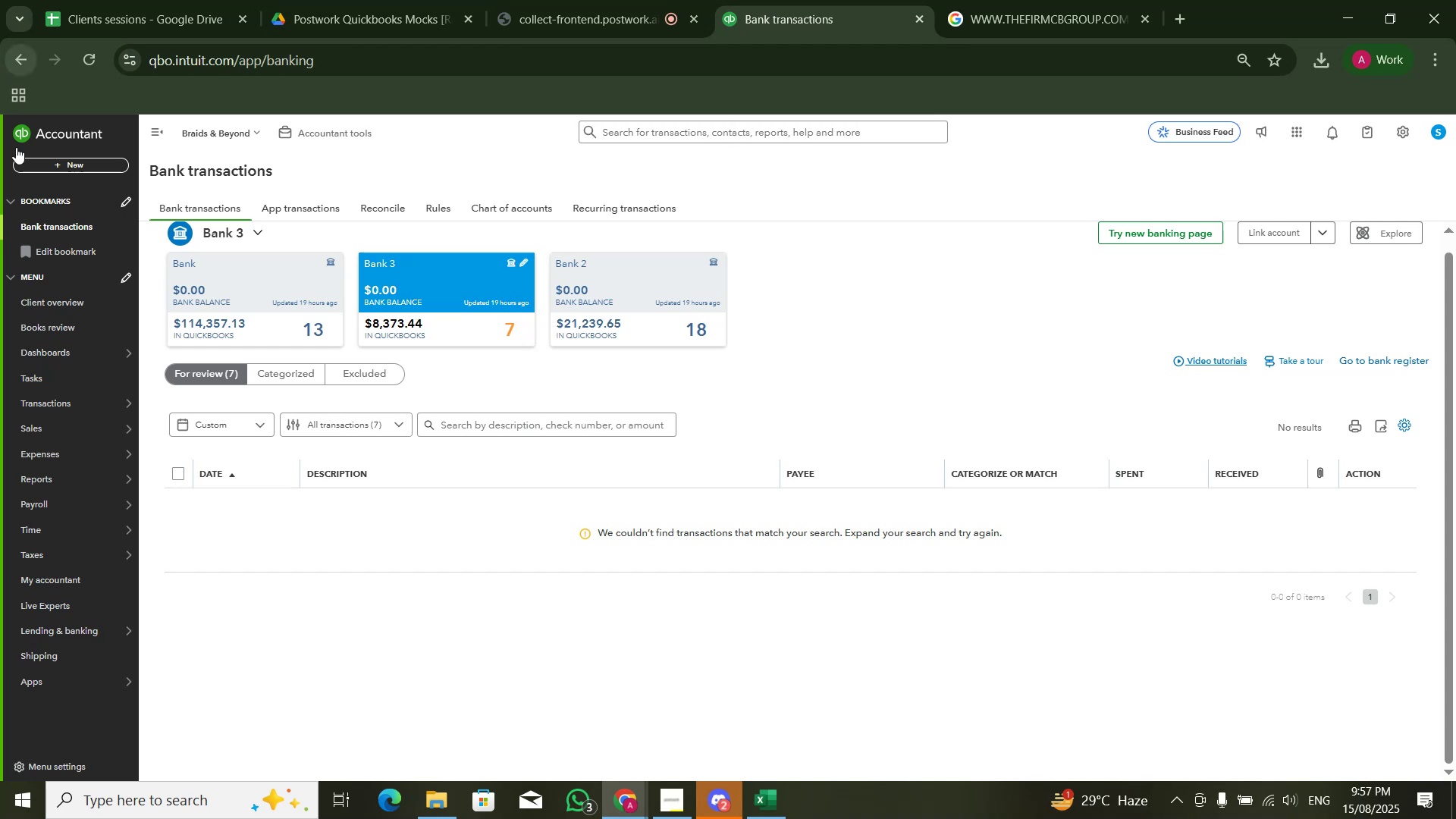 
wait(19.68)
 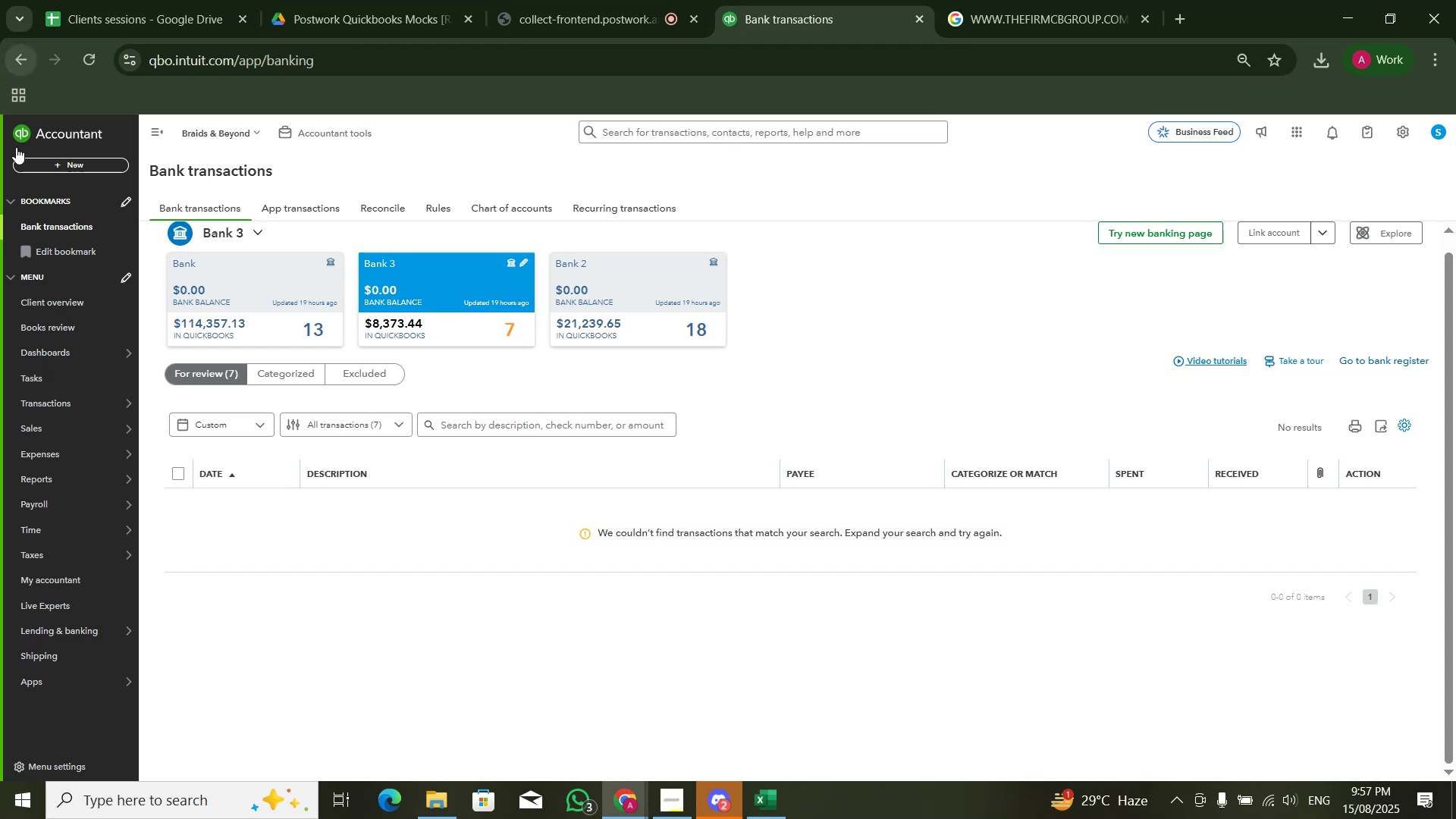 
left_click([409, 502])
 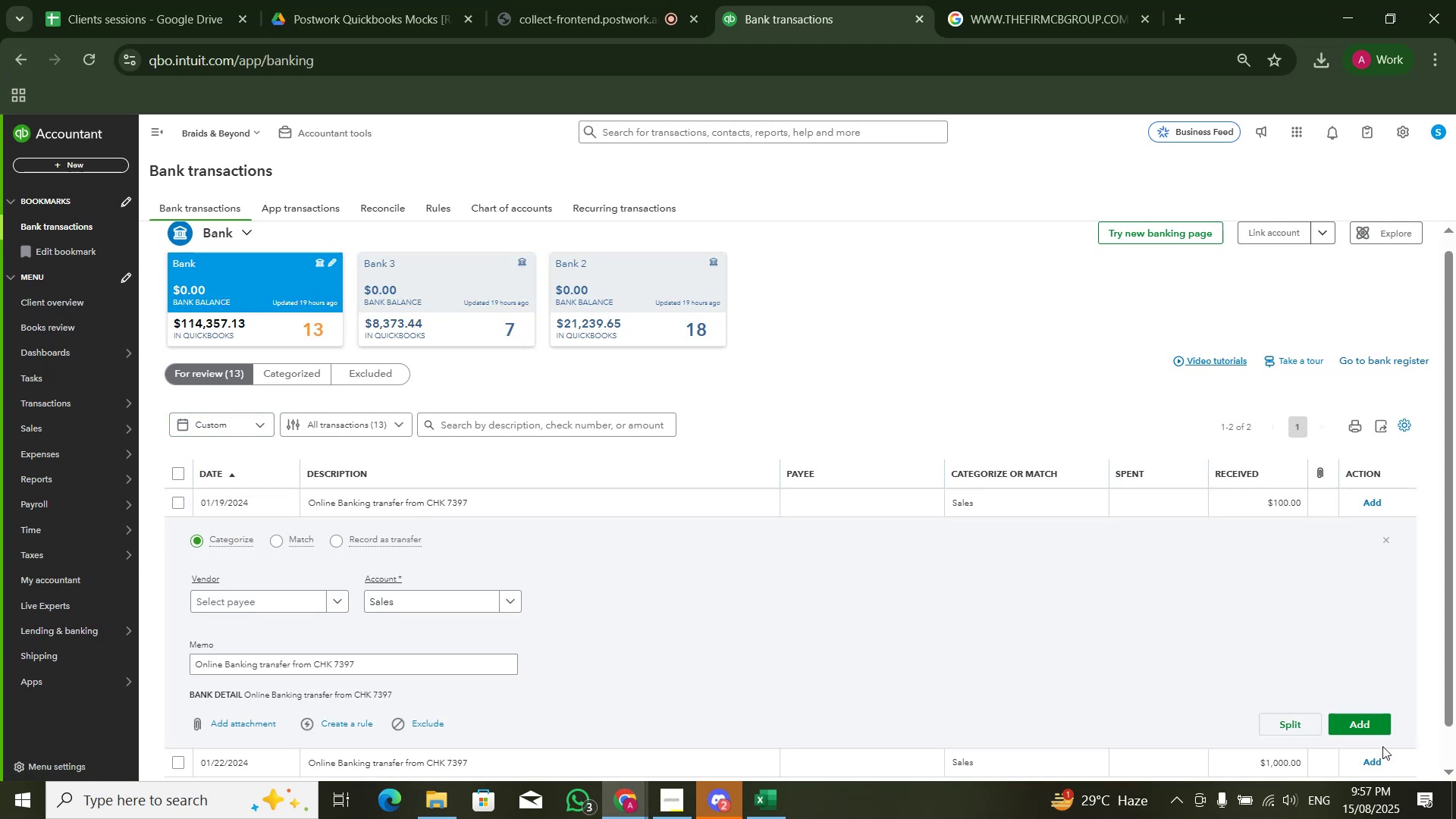 
double_click([1372, 721])
 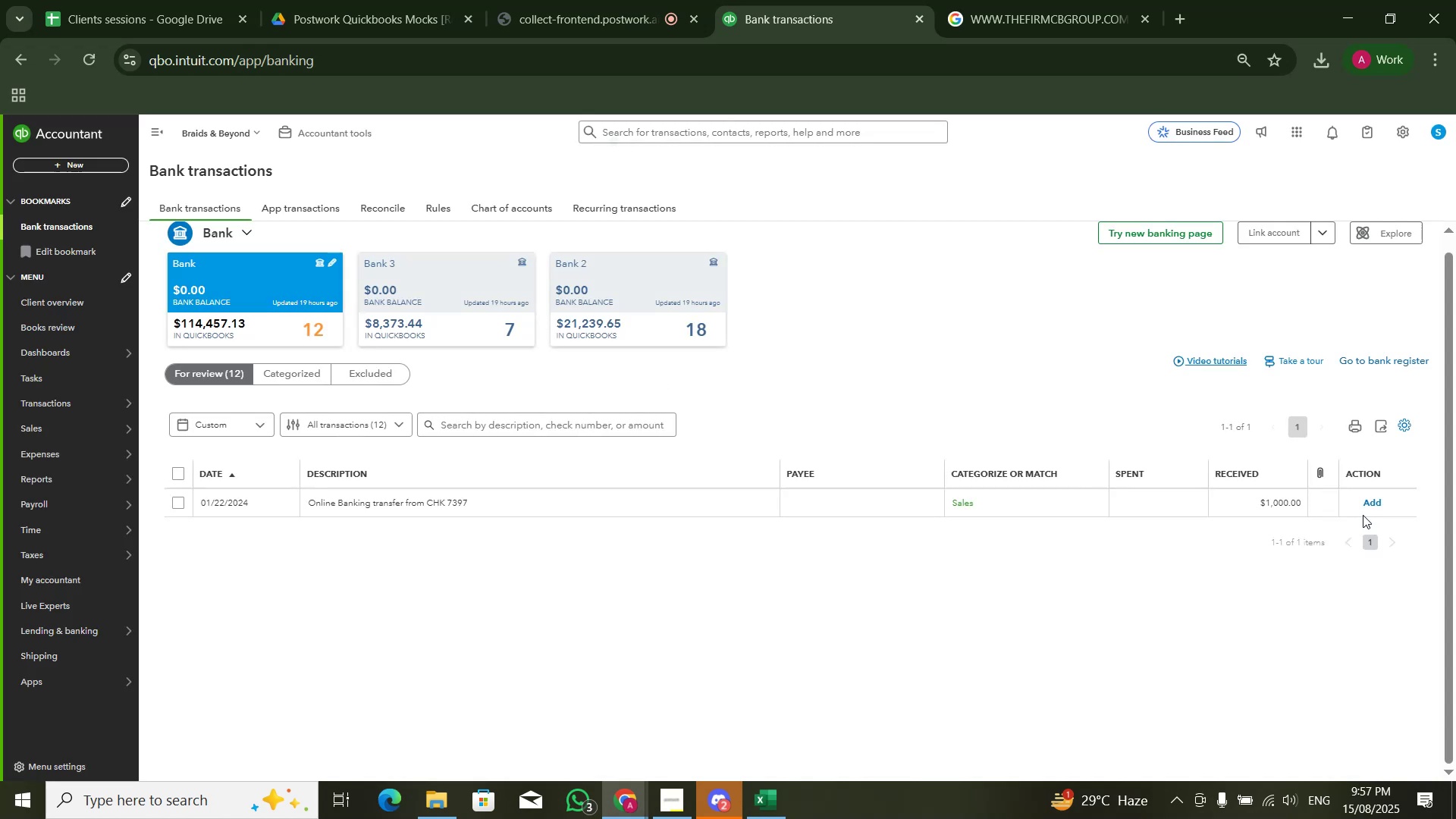 
left_click([1363, 514])
 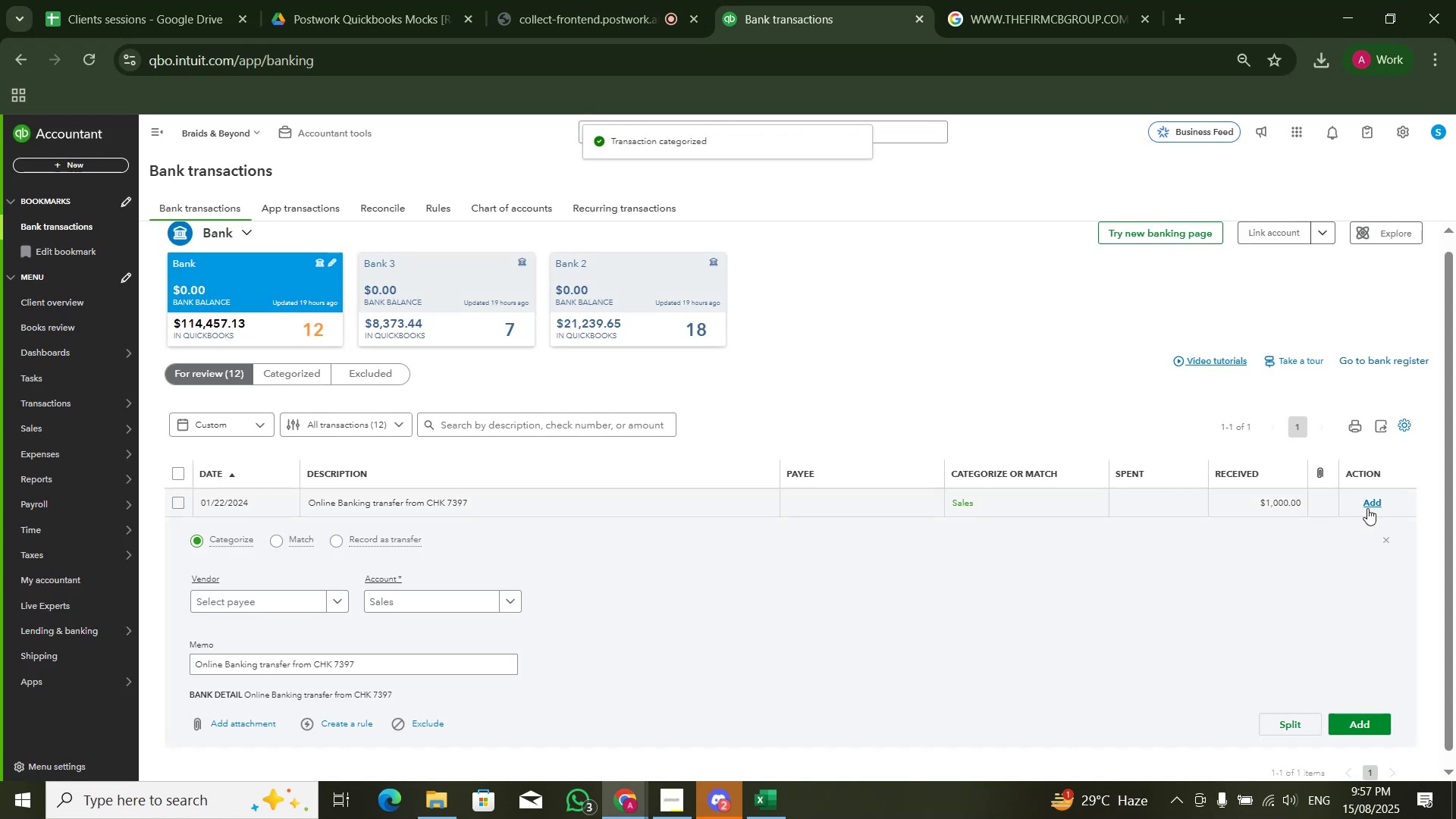 
left_click([1367, 508])
 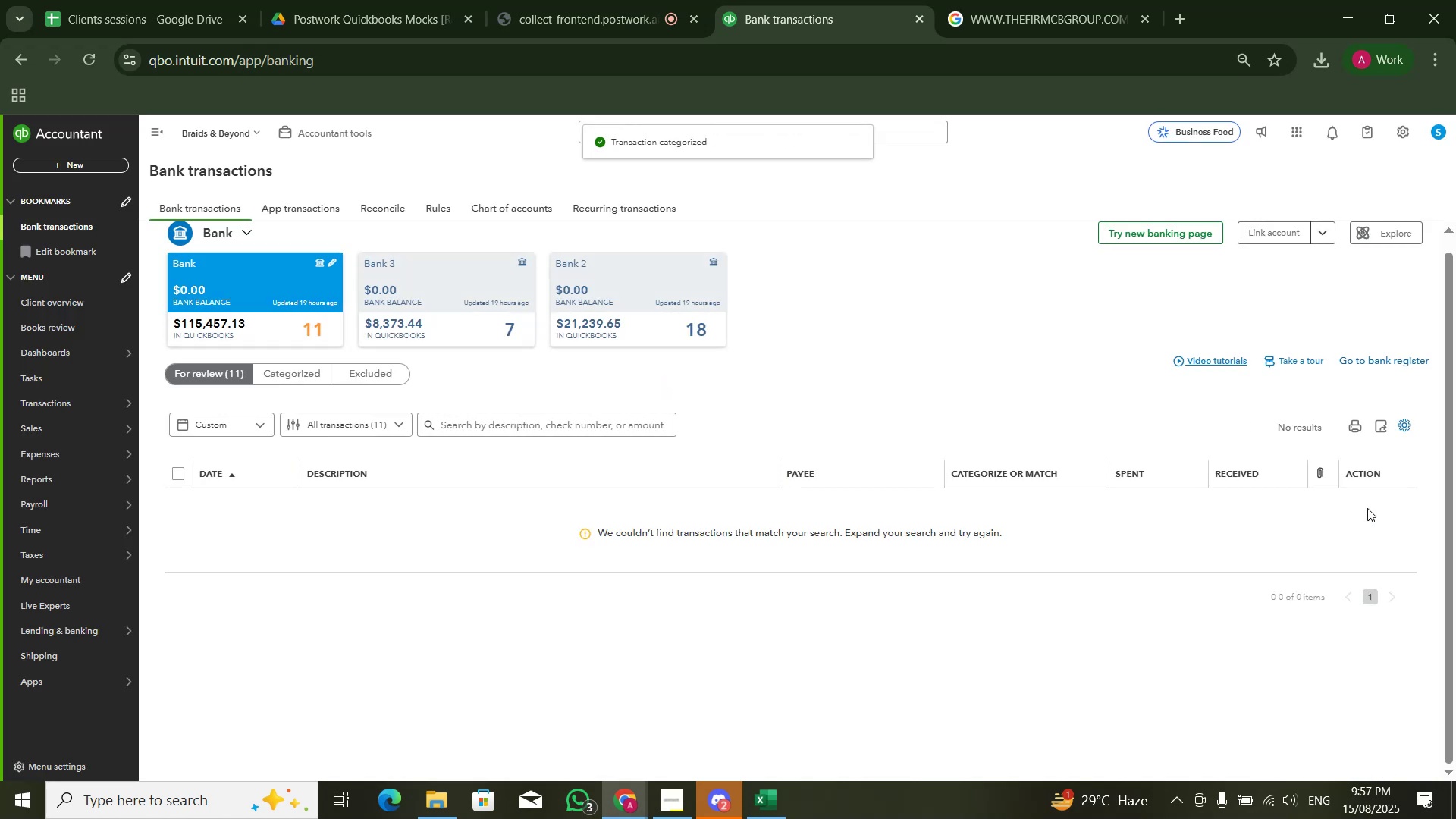 
left_click([703, 306])
 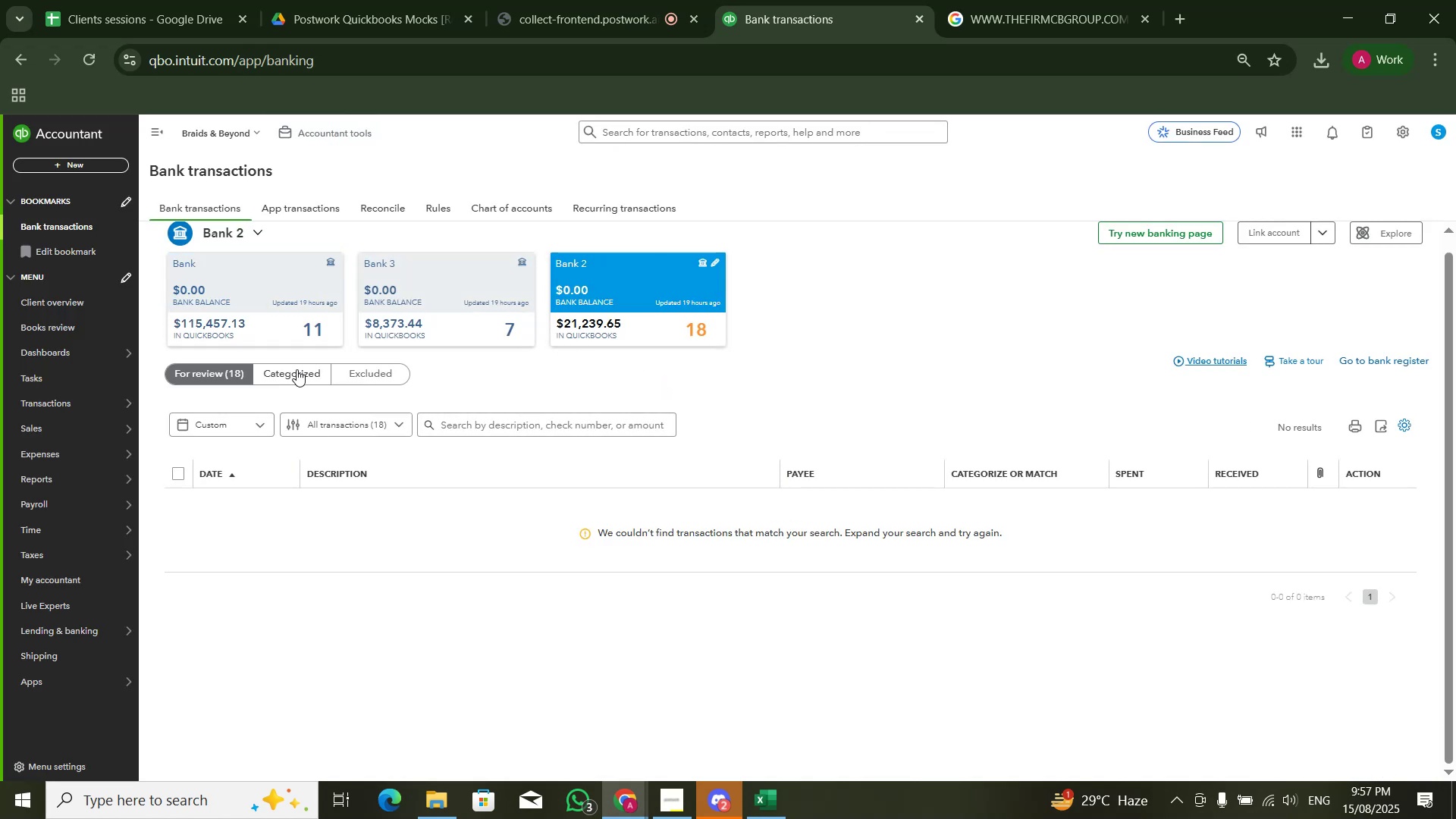 
left_click([248, 423])
 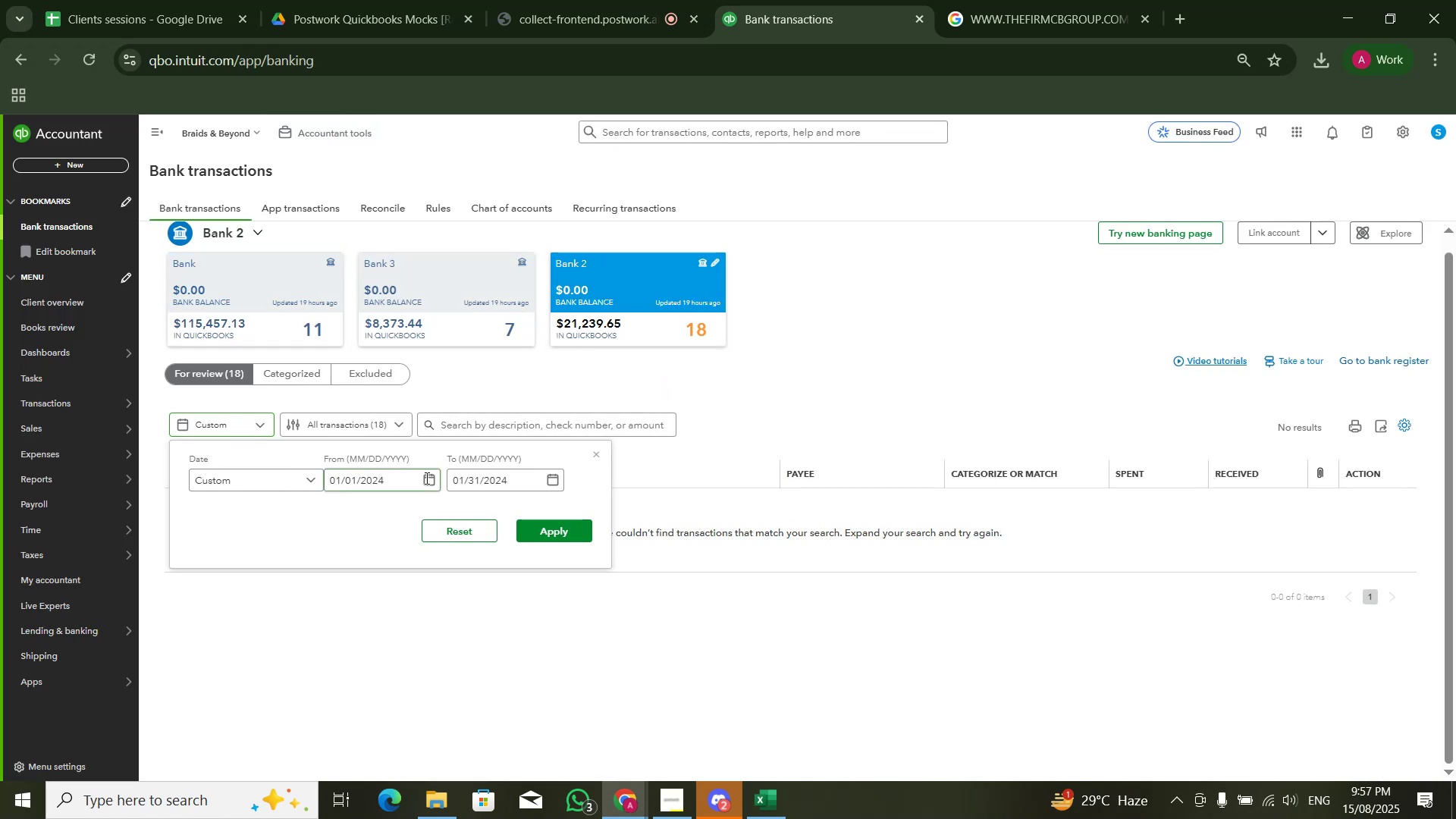 
left_click([435, 481])
 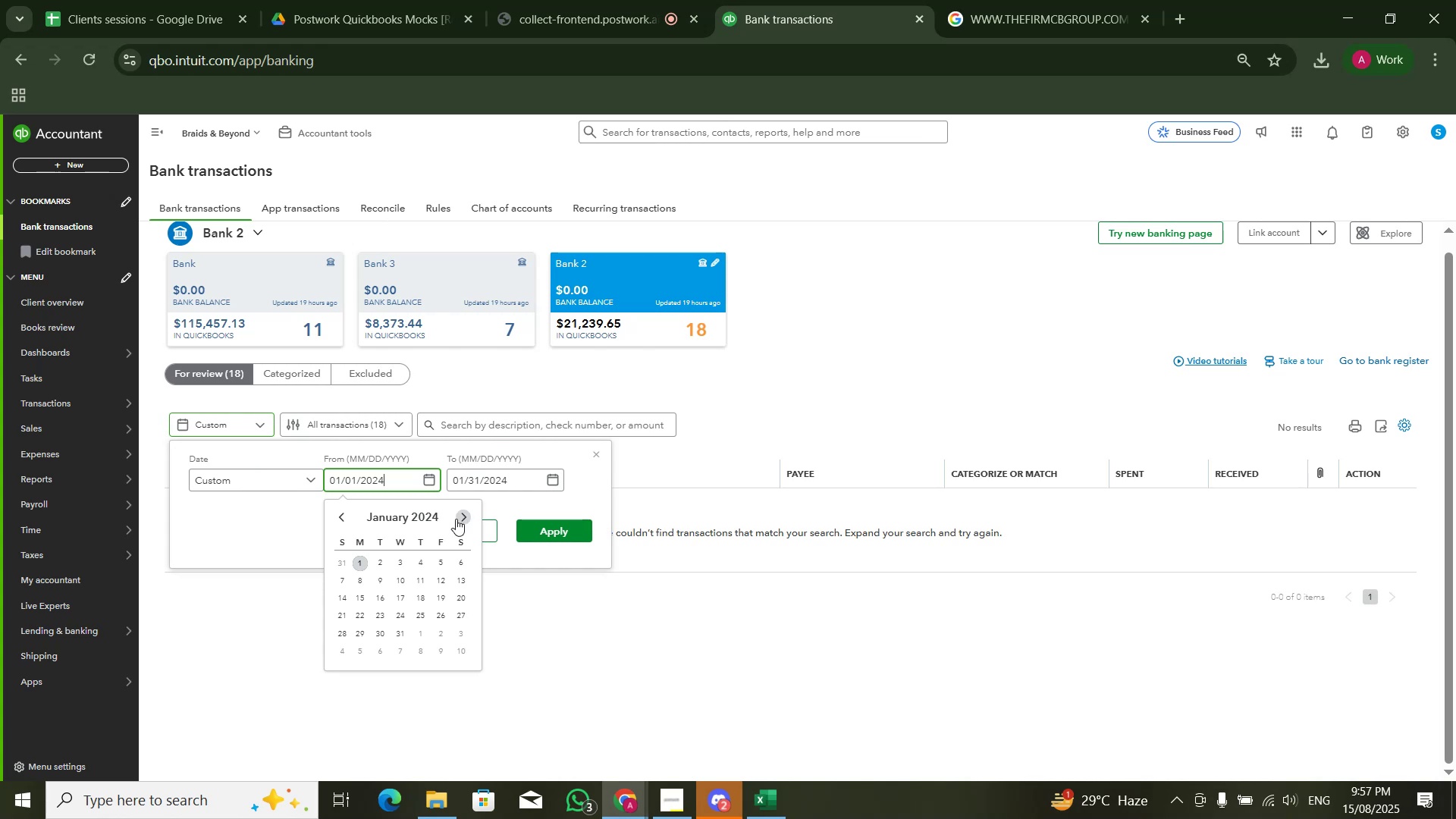 
left_click([456, 519])
 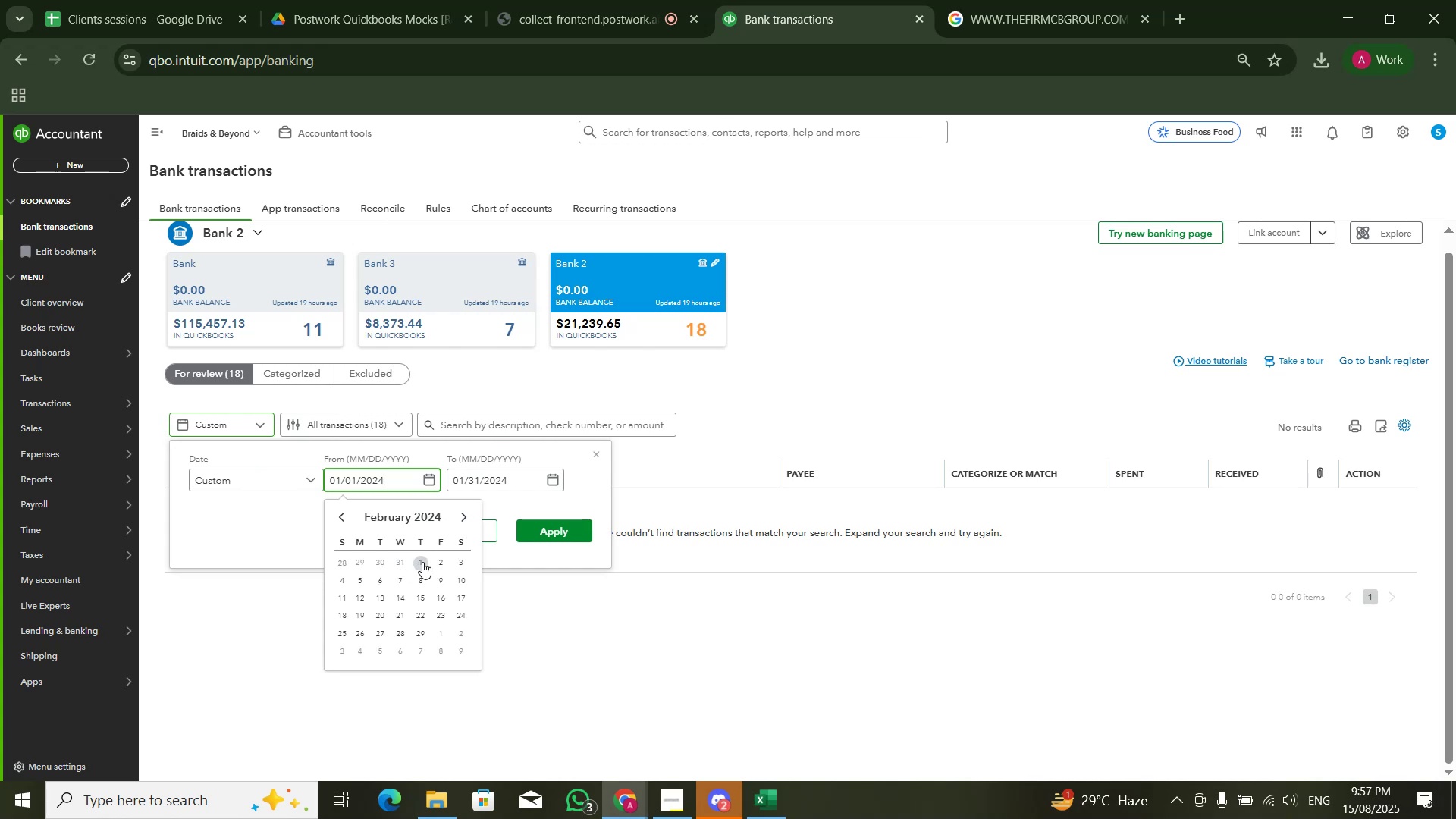 
left_click([422, 562])
 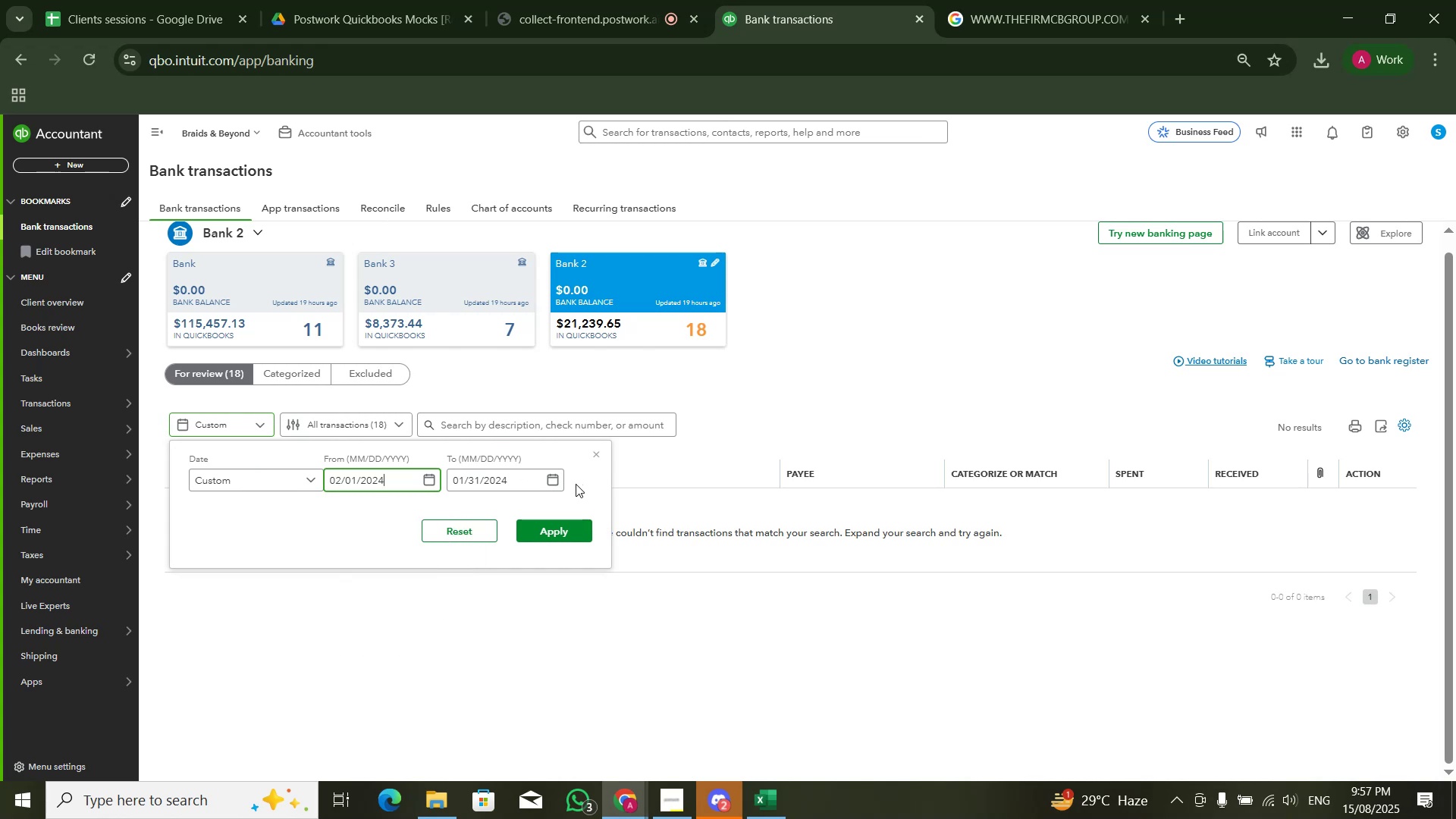 
left_click([557, 484])
 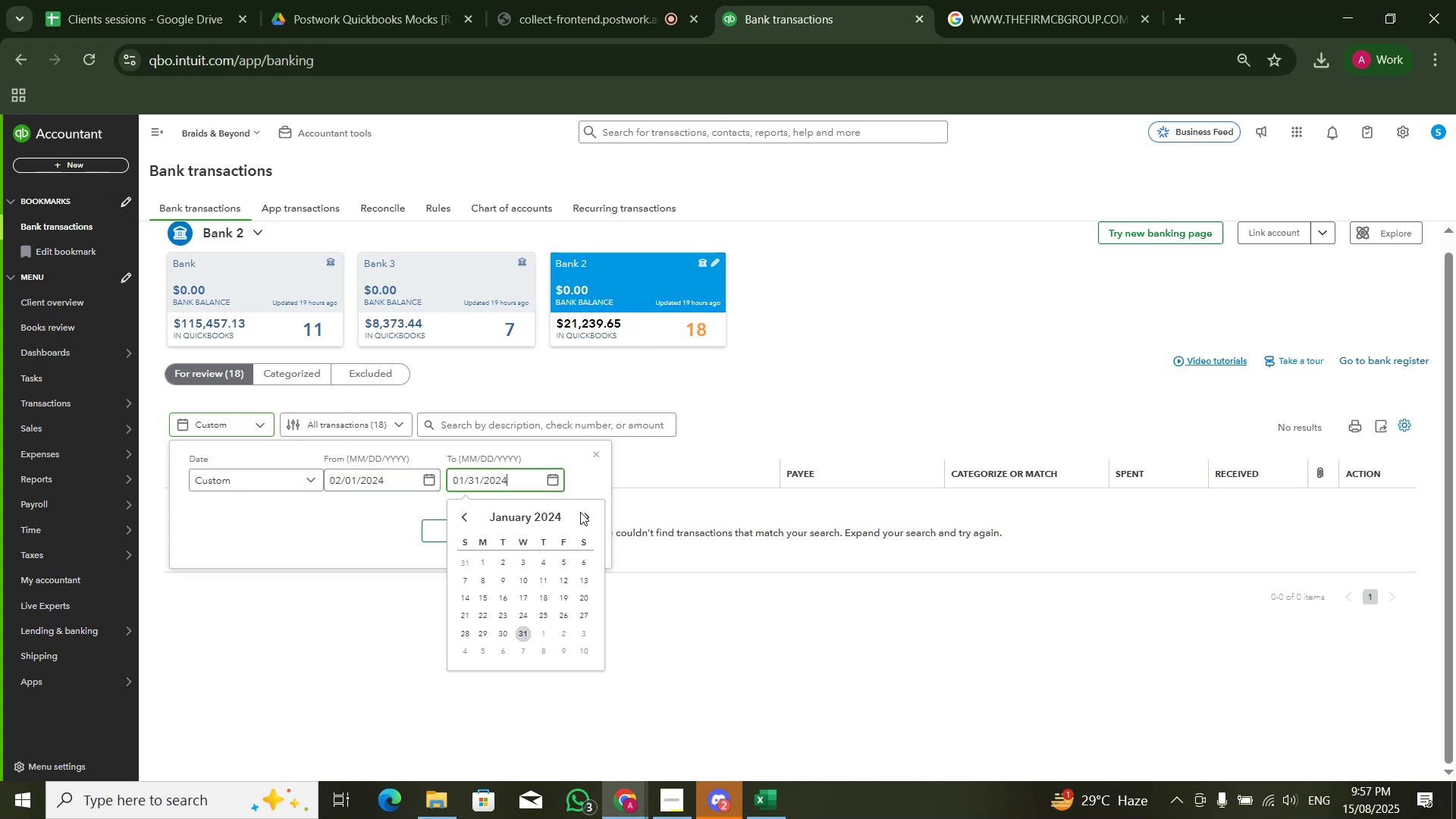 
left_click([584, 516])
 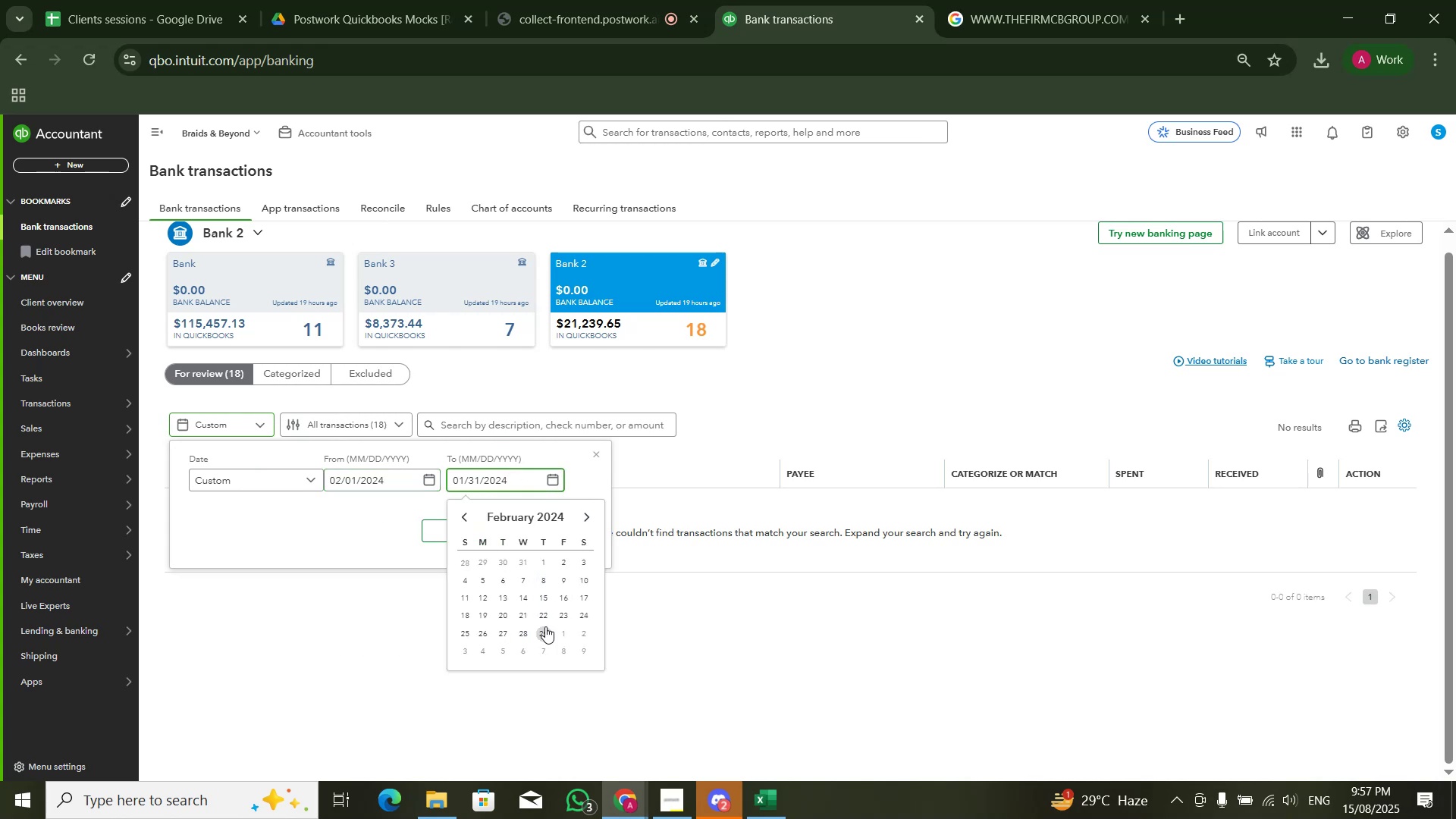 
left_click([545, 626])
 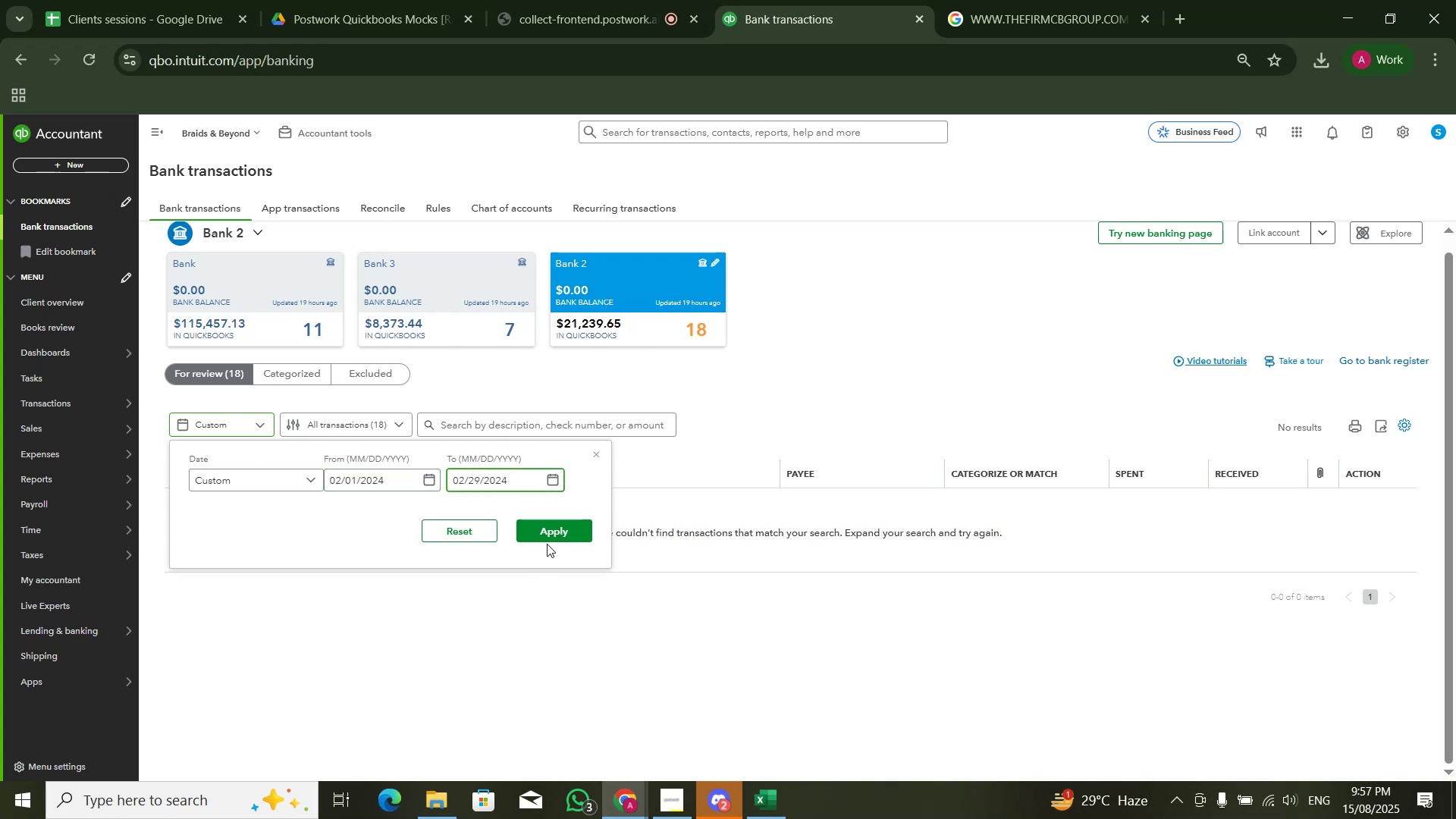 
left_click([546, 535])
 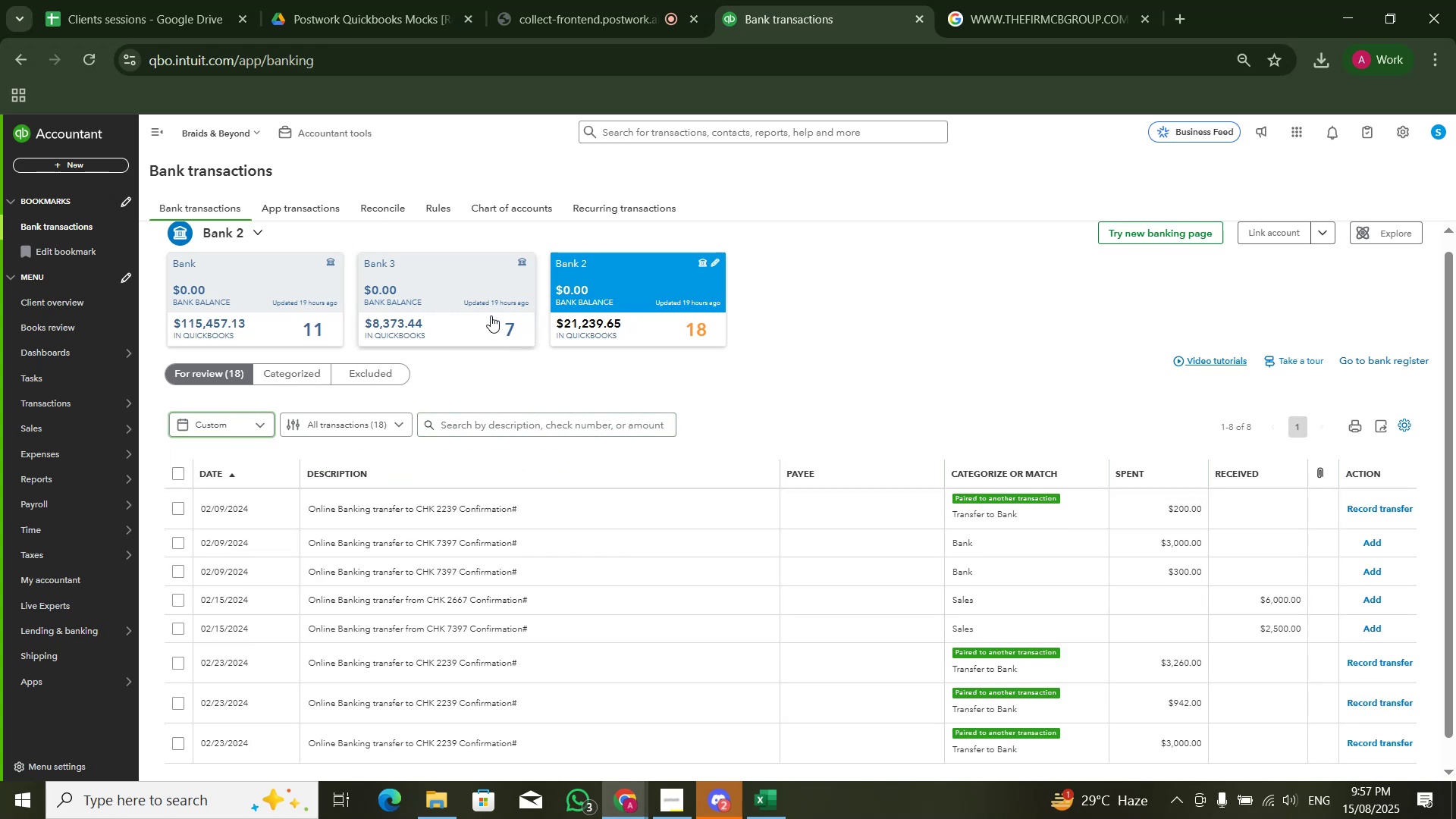 
scroll: coordinate [506, 339], scroll_direction: down, amount: 6.0
 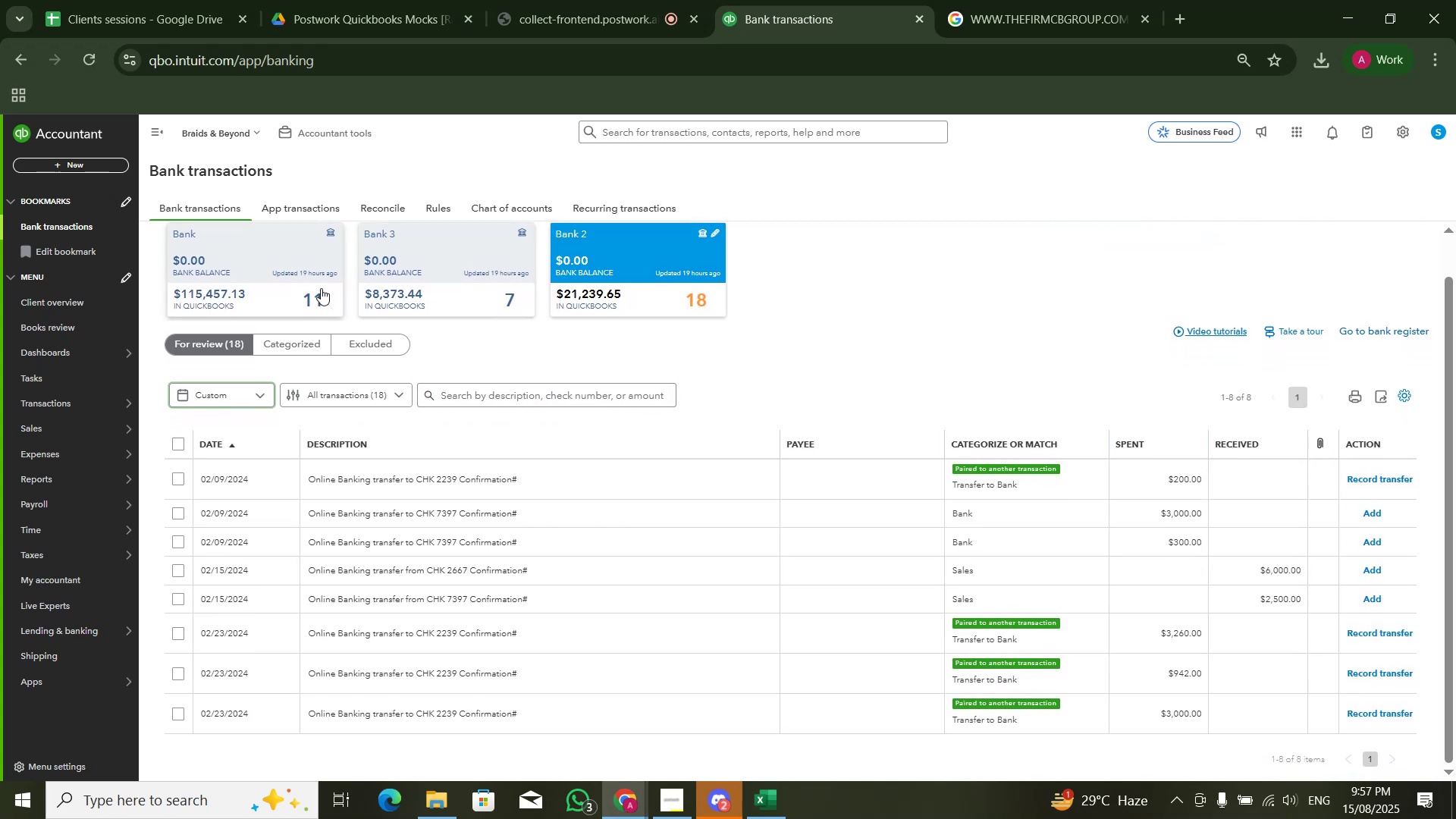 
left_click([321, 288])
 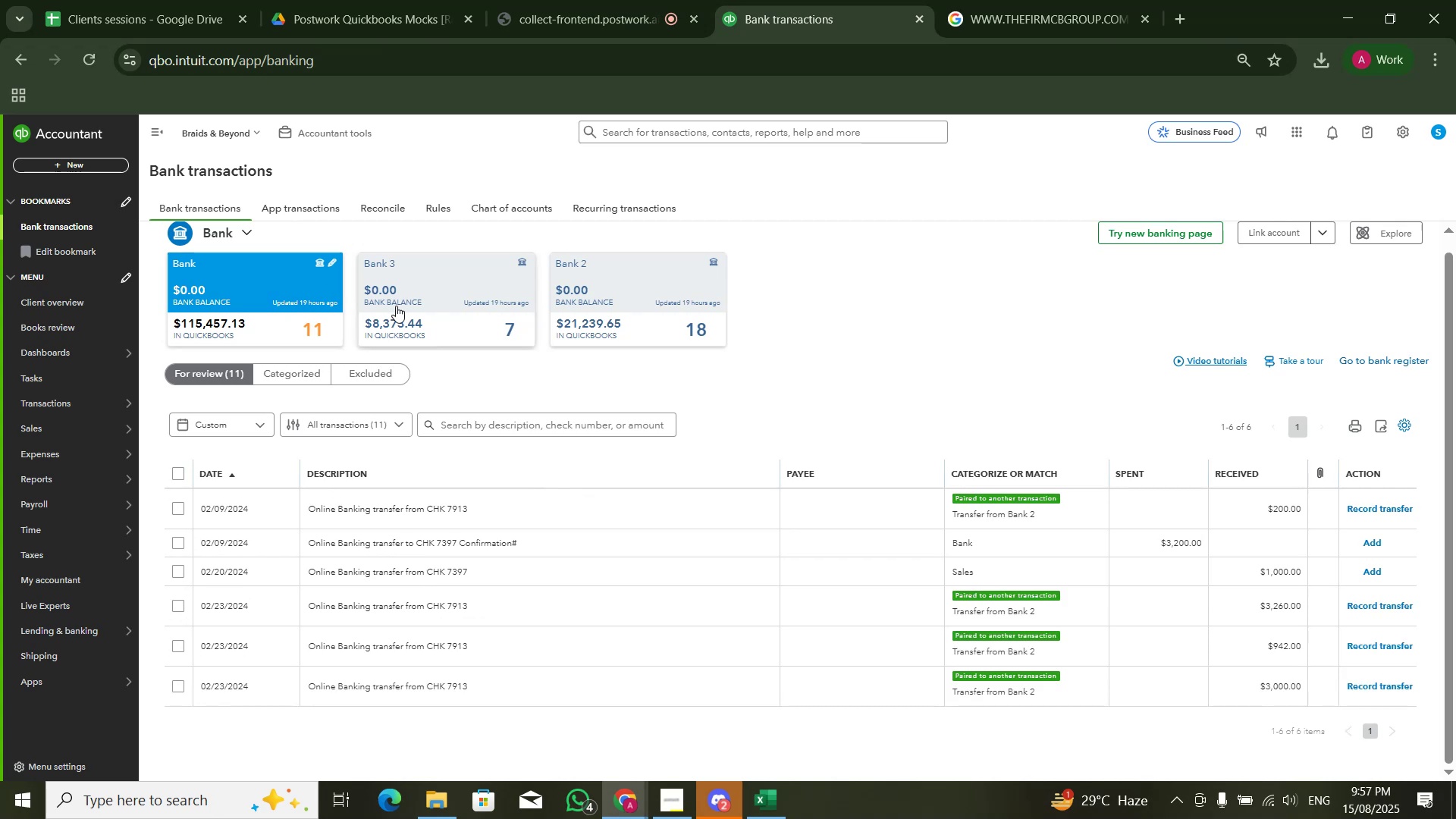 
left_click([400, 303])
 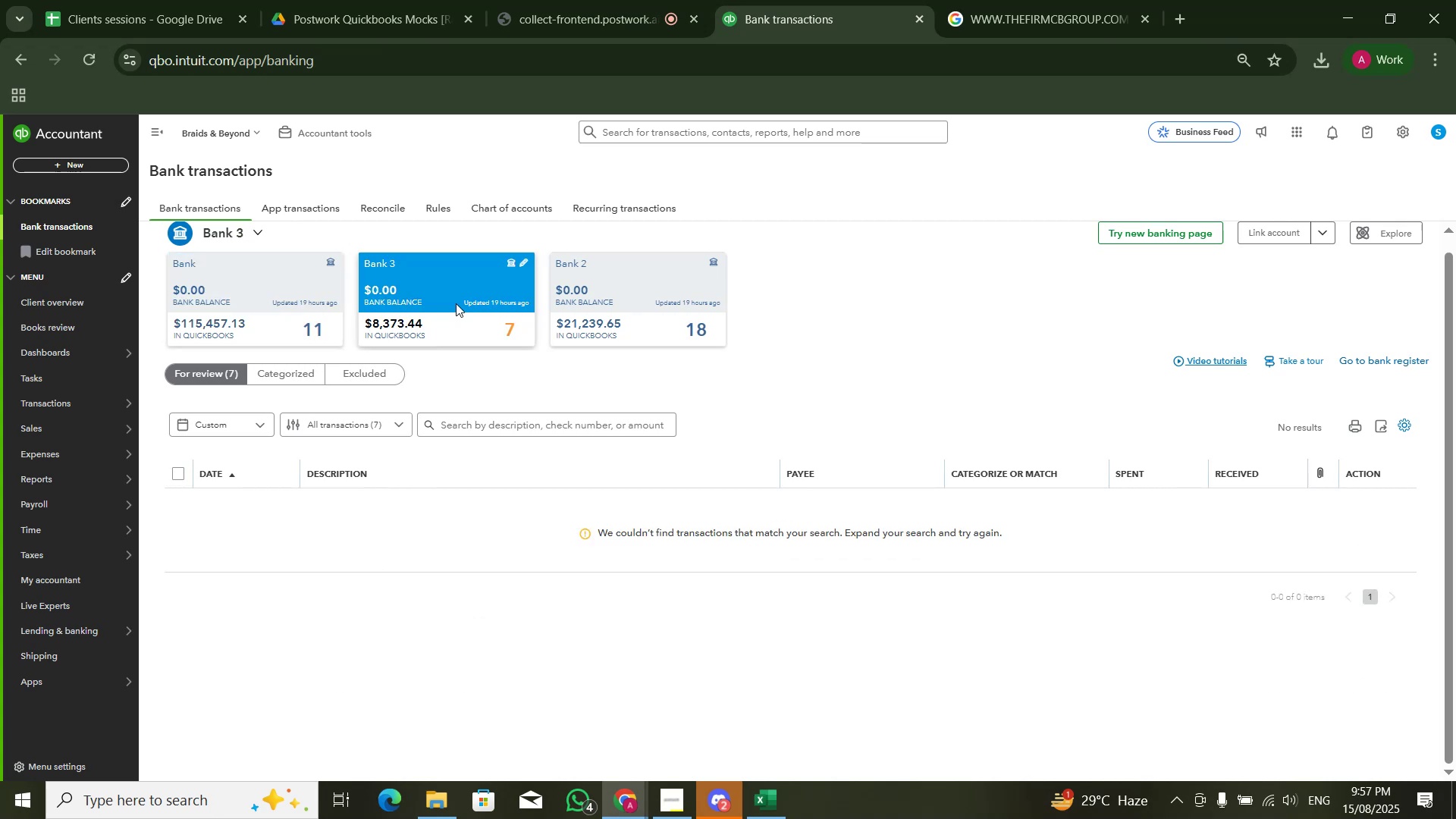 
left_click([692, 304])
 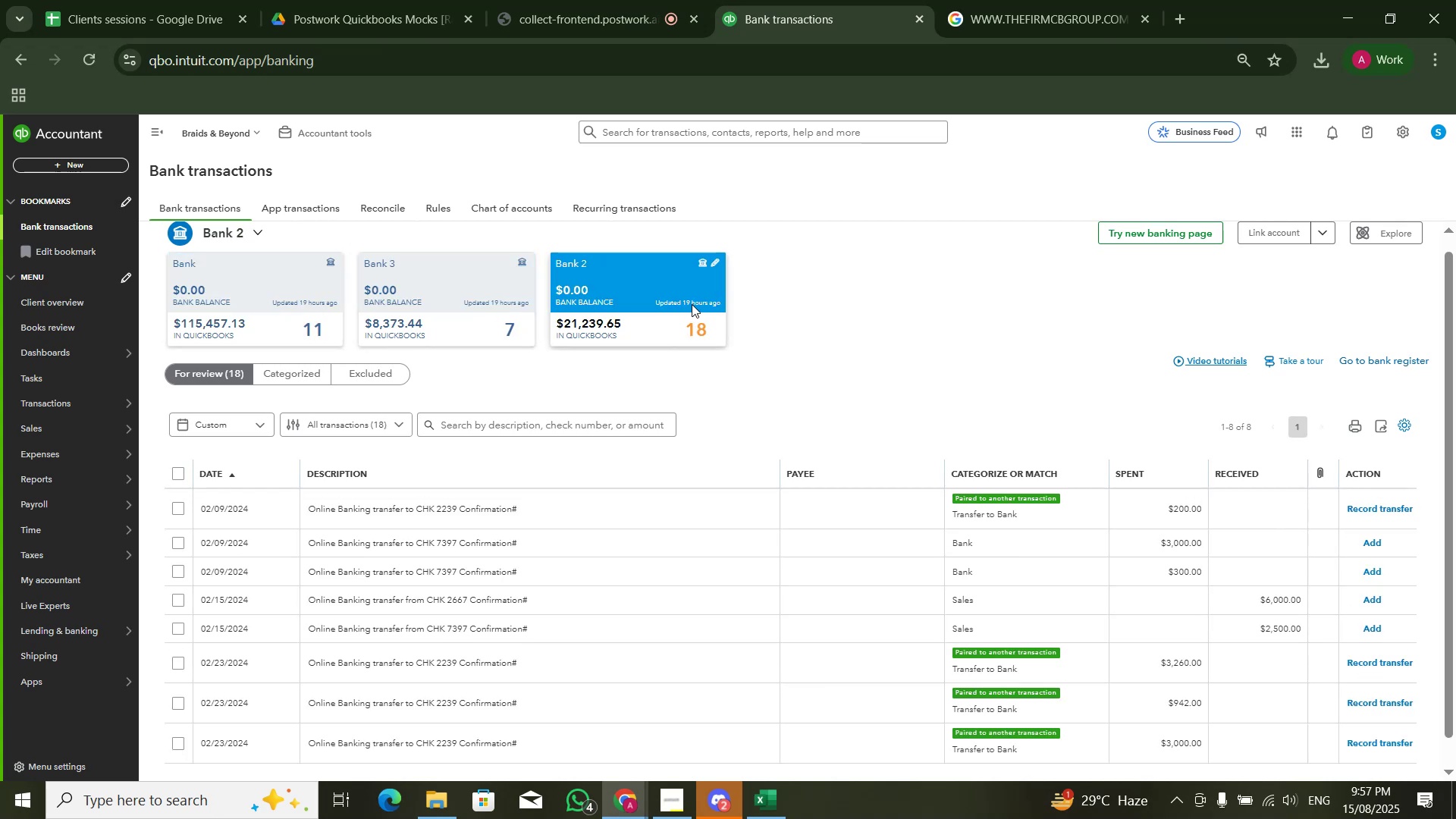 
left_click([748, 531])
 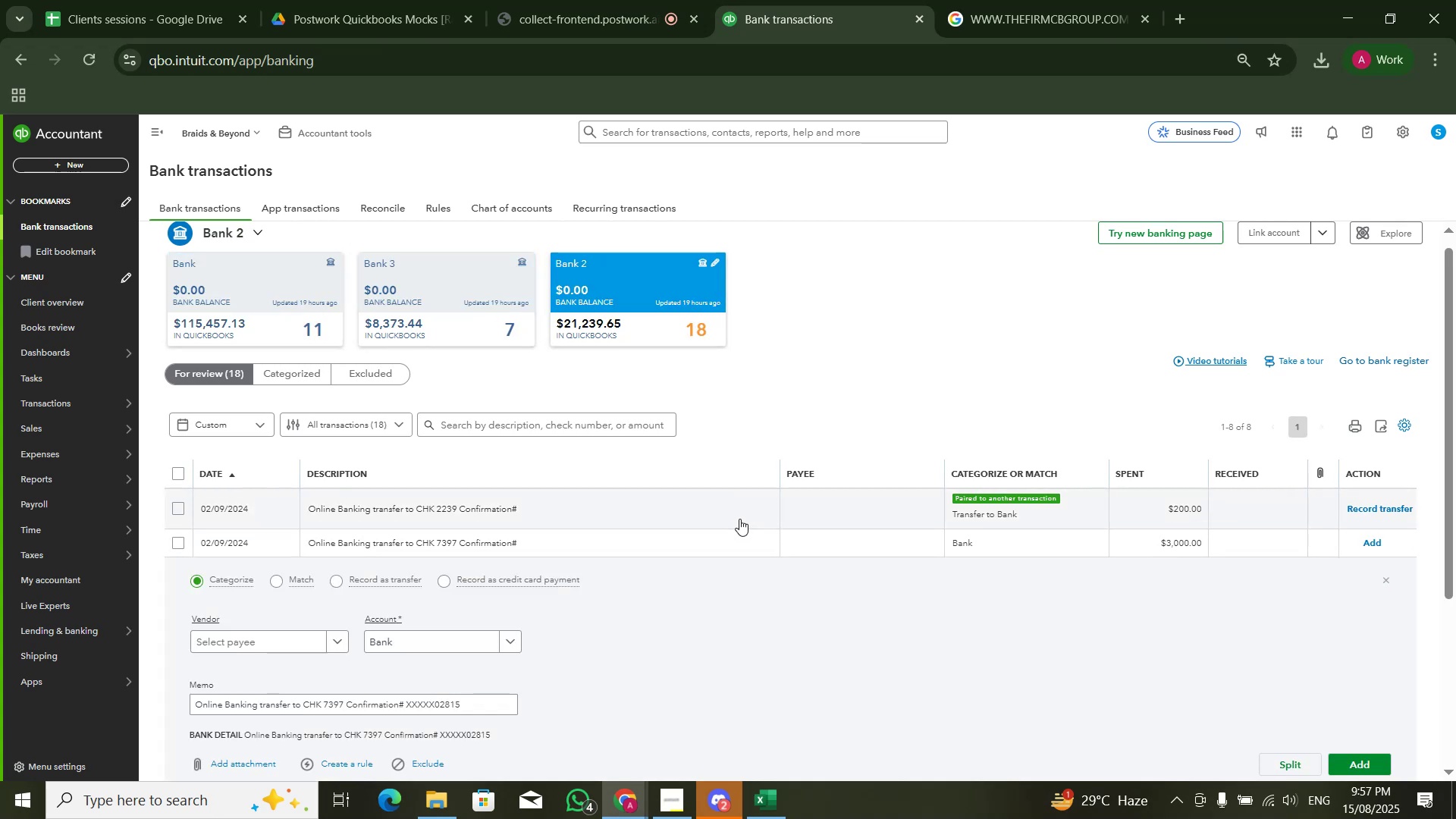 
left_click([739, 519])
 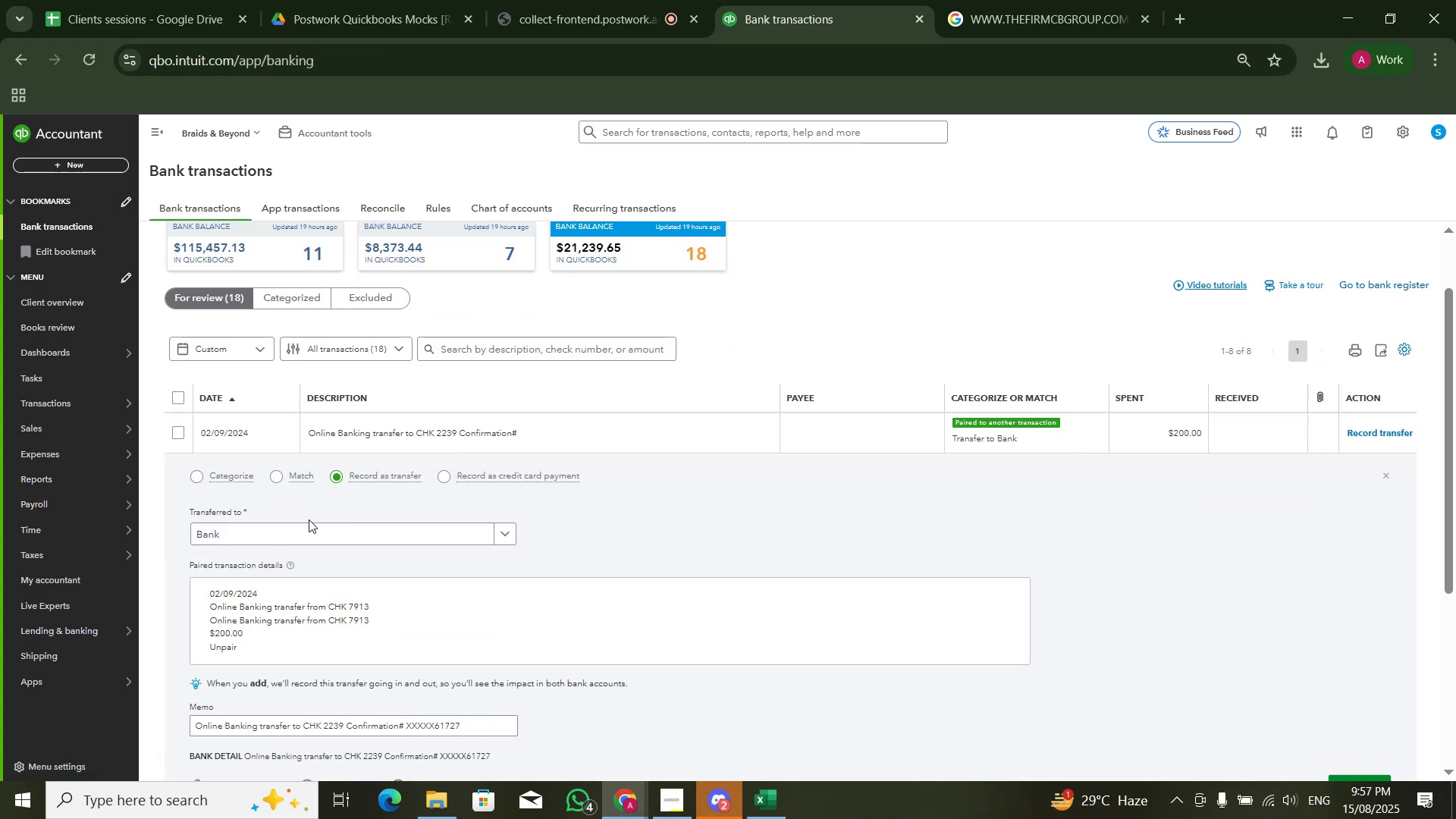 
left_click([231, 473])
 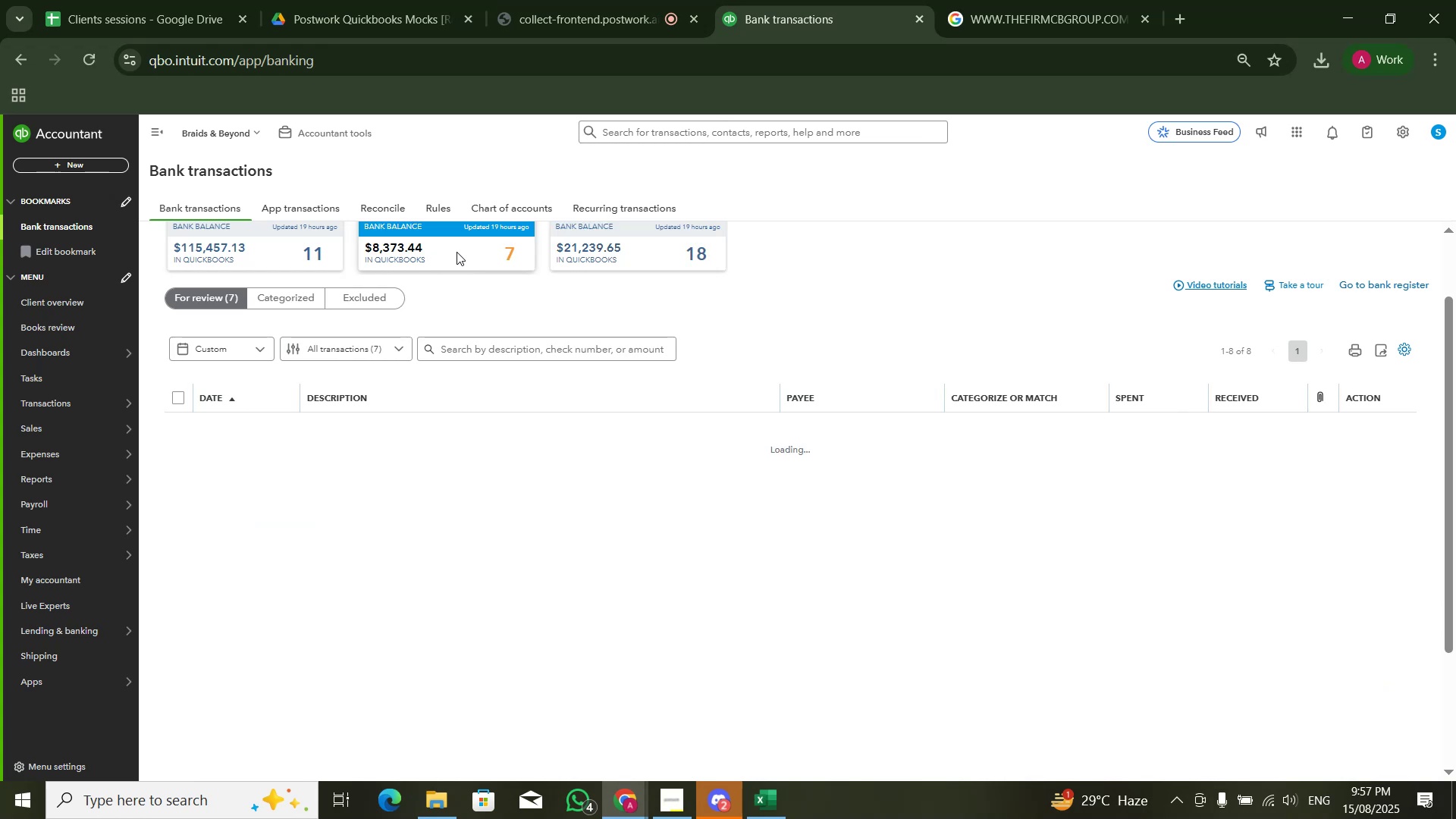 
left_click([607, 305])
 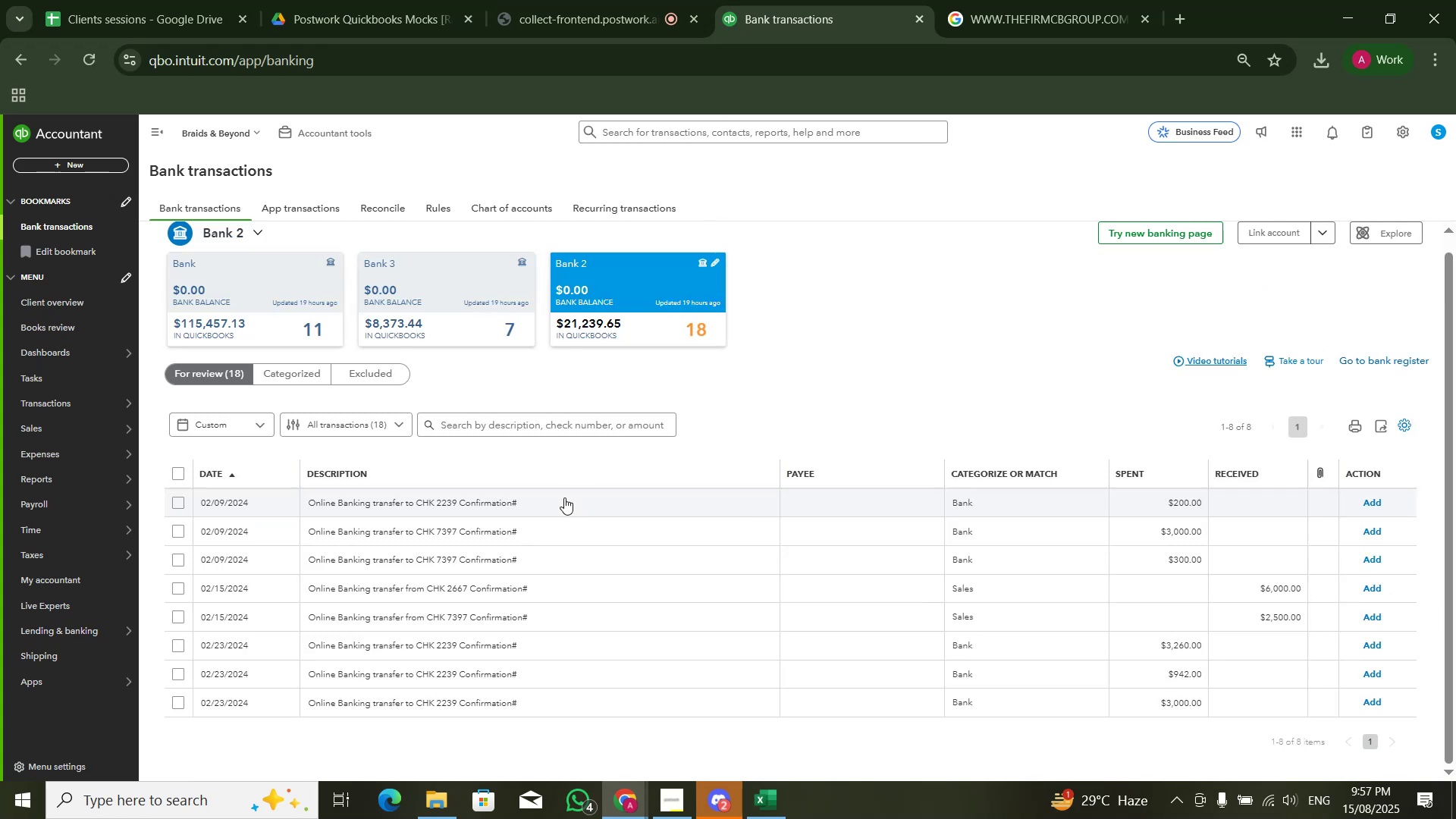 
left_click([563, 497])
 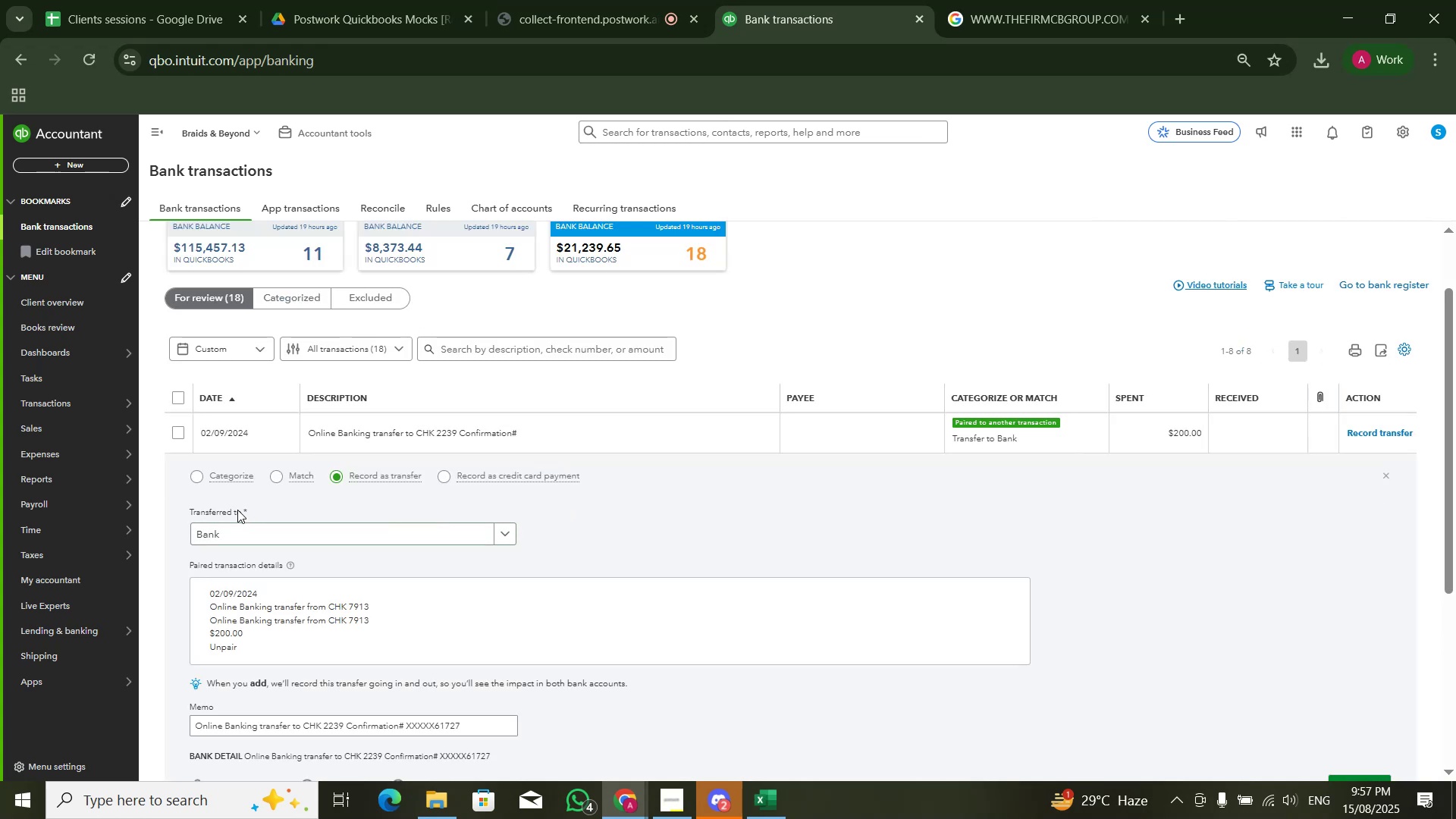 
left_click([227, 487])
 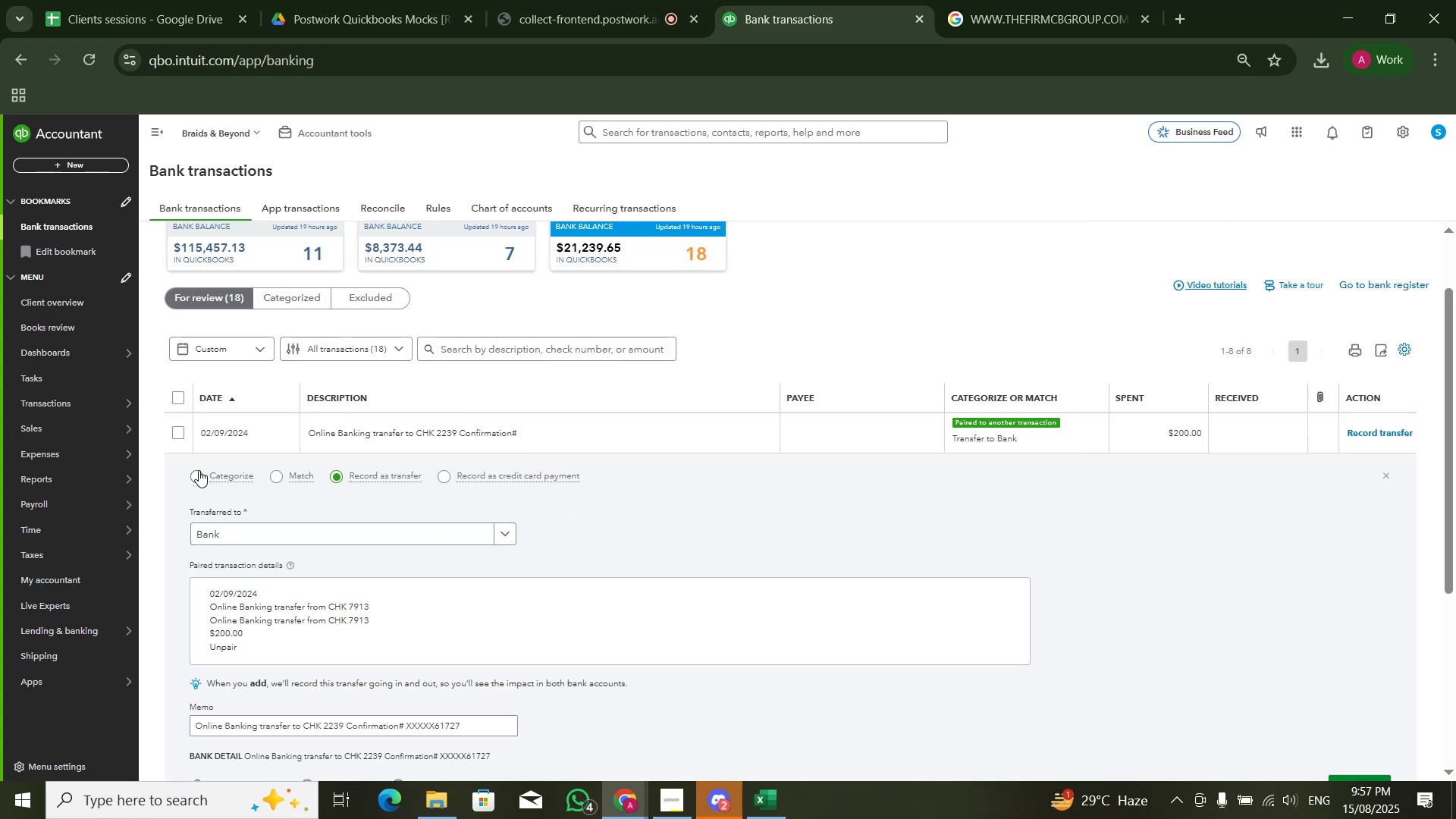 
left_click([199, 472])
 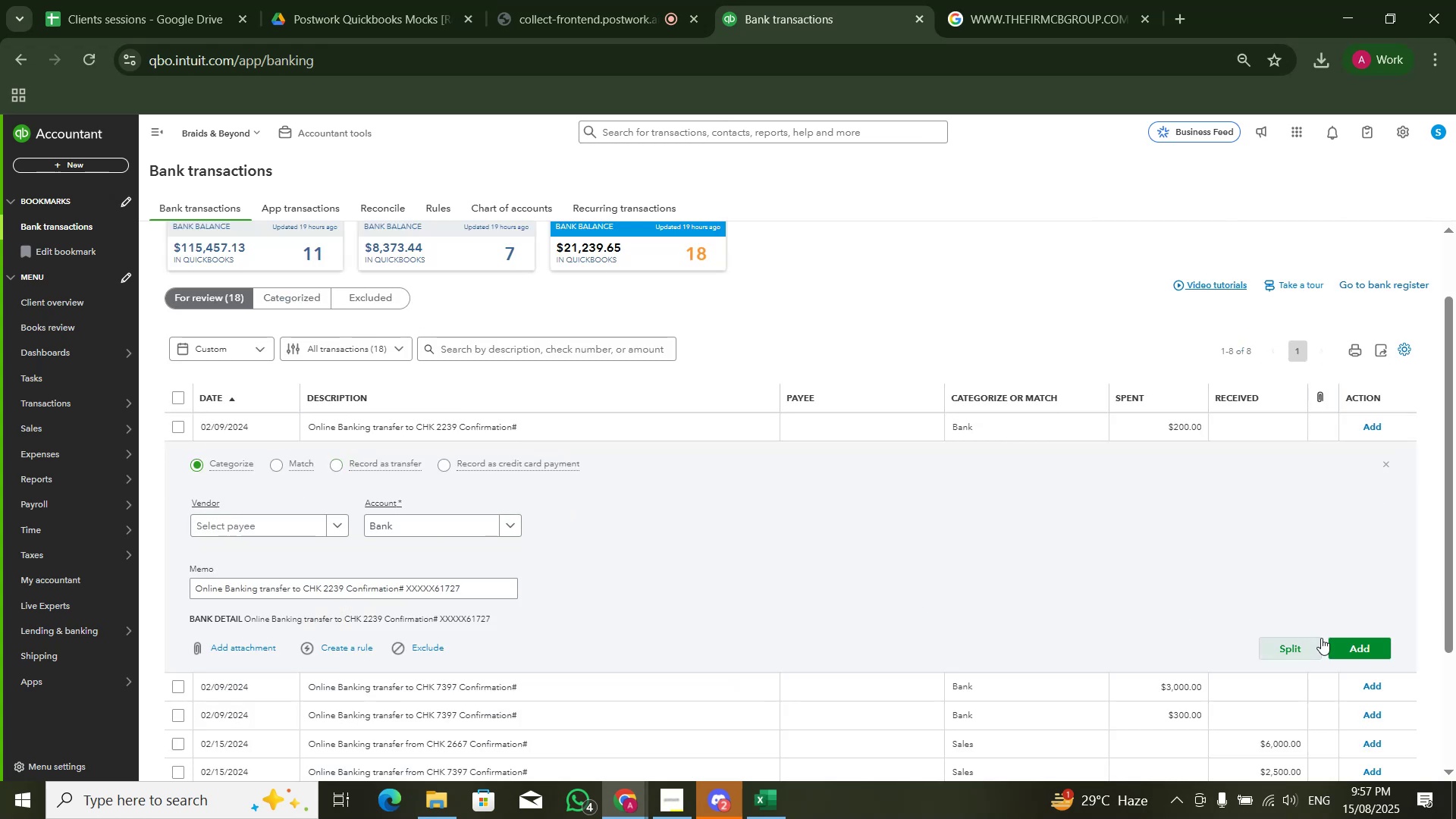 
left_click([1338, 648])
 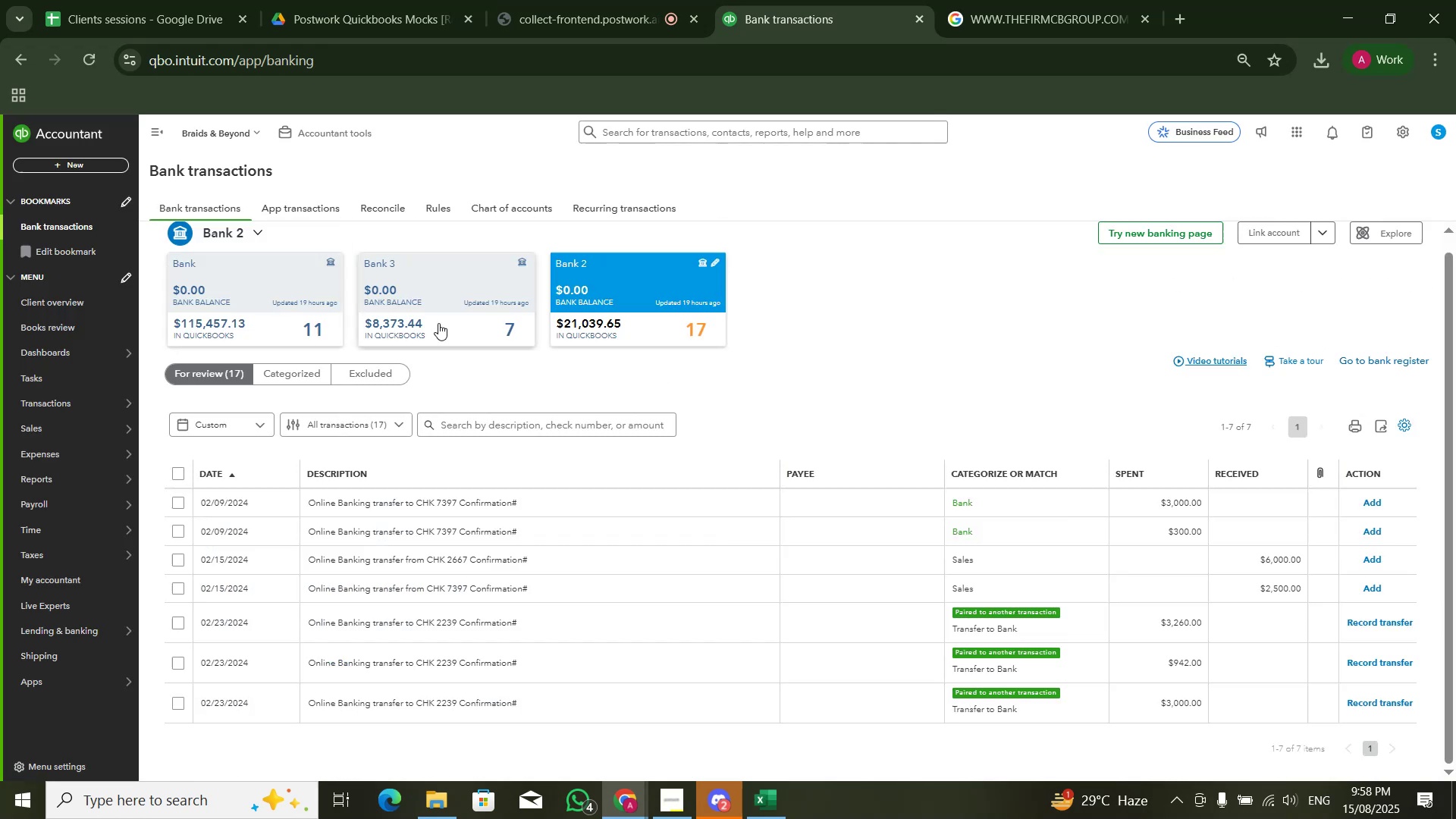 
left_click([299, 264])
 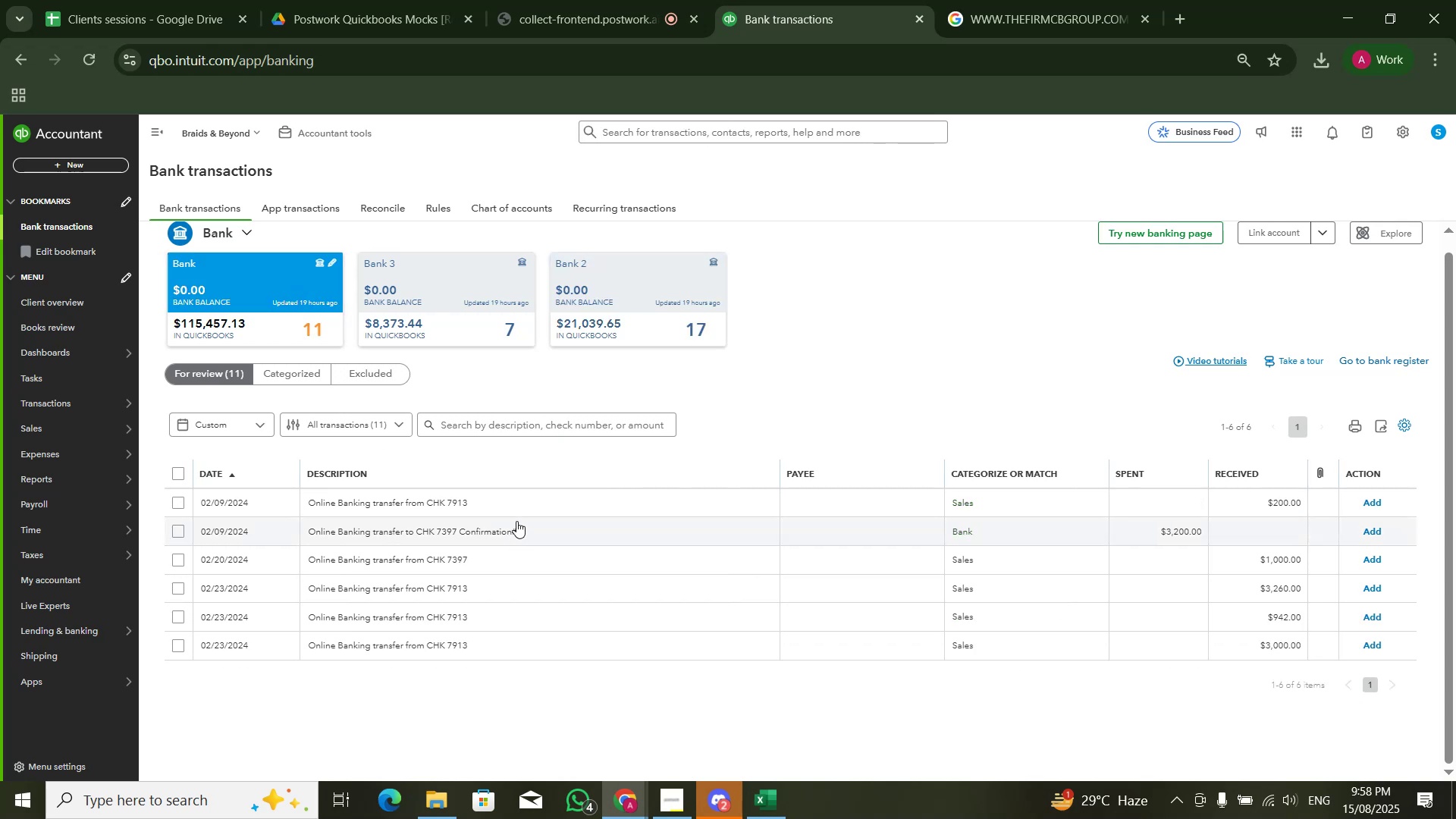 
left_click([519, 515])
 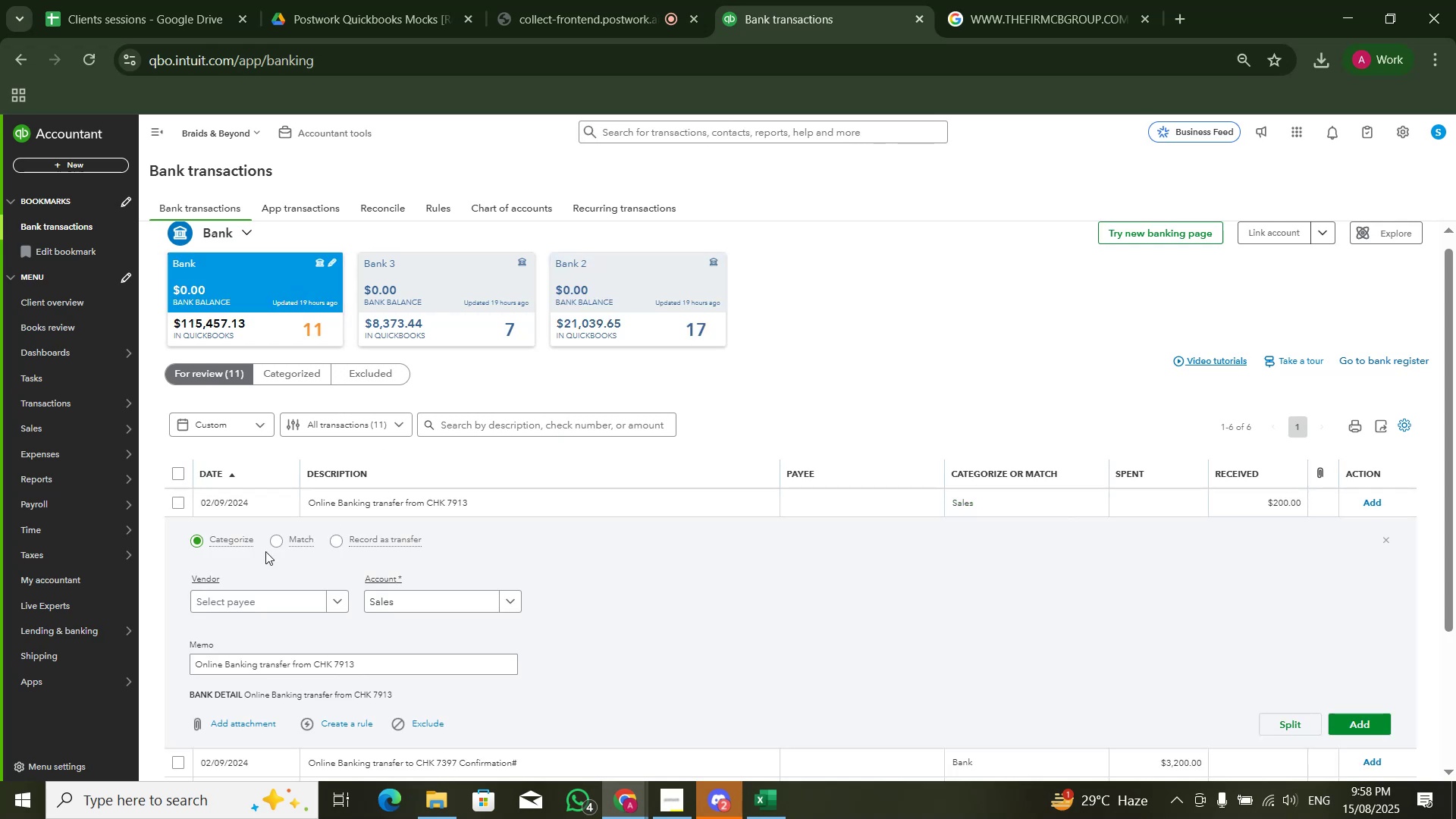 
left_click([269, 548])
 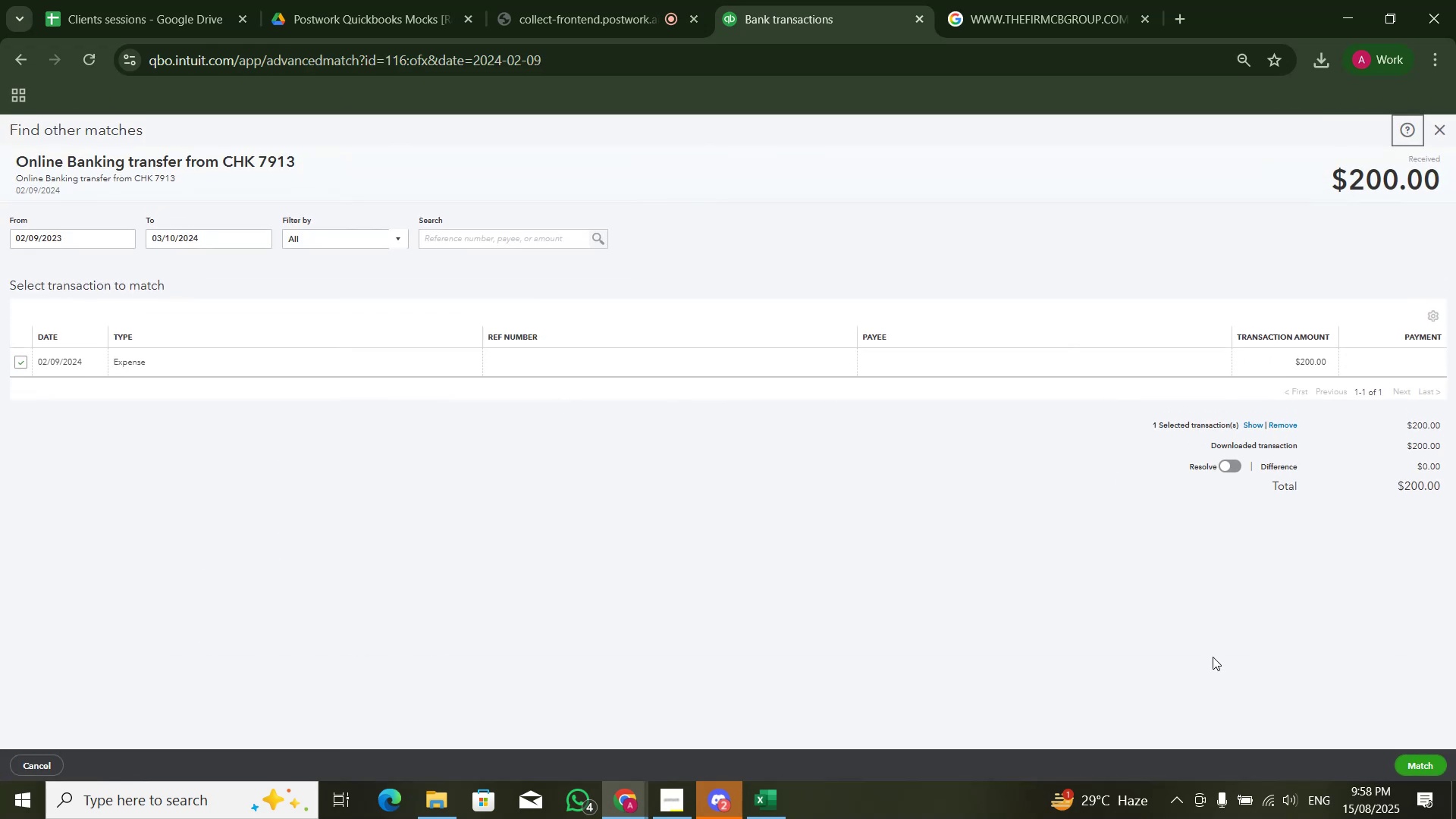 
left_click([1413, 762])
 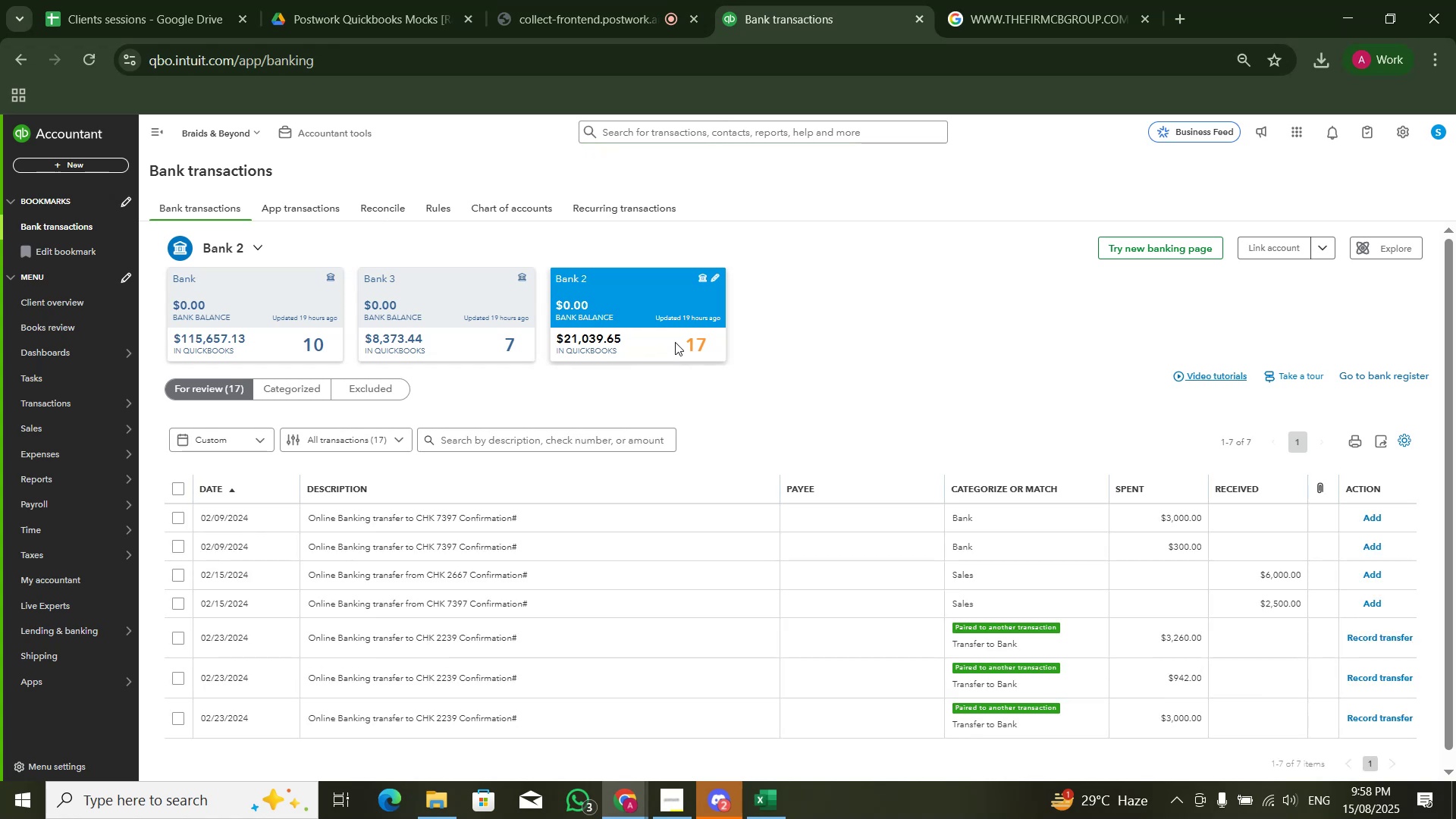 
wait(12.54)
 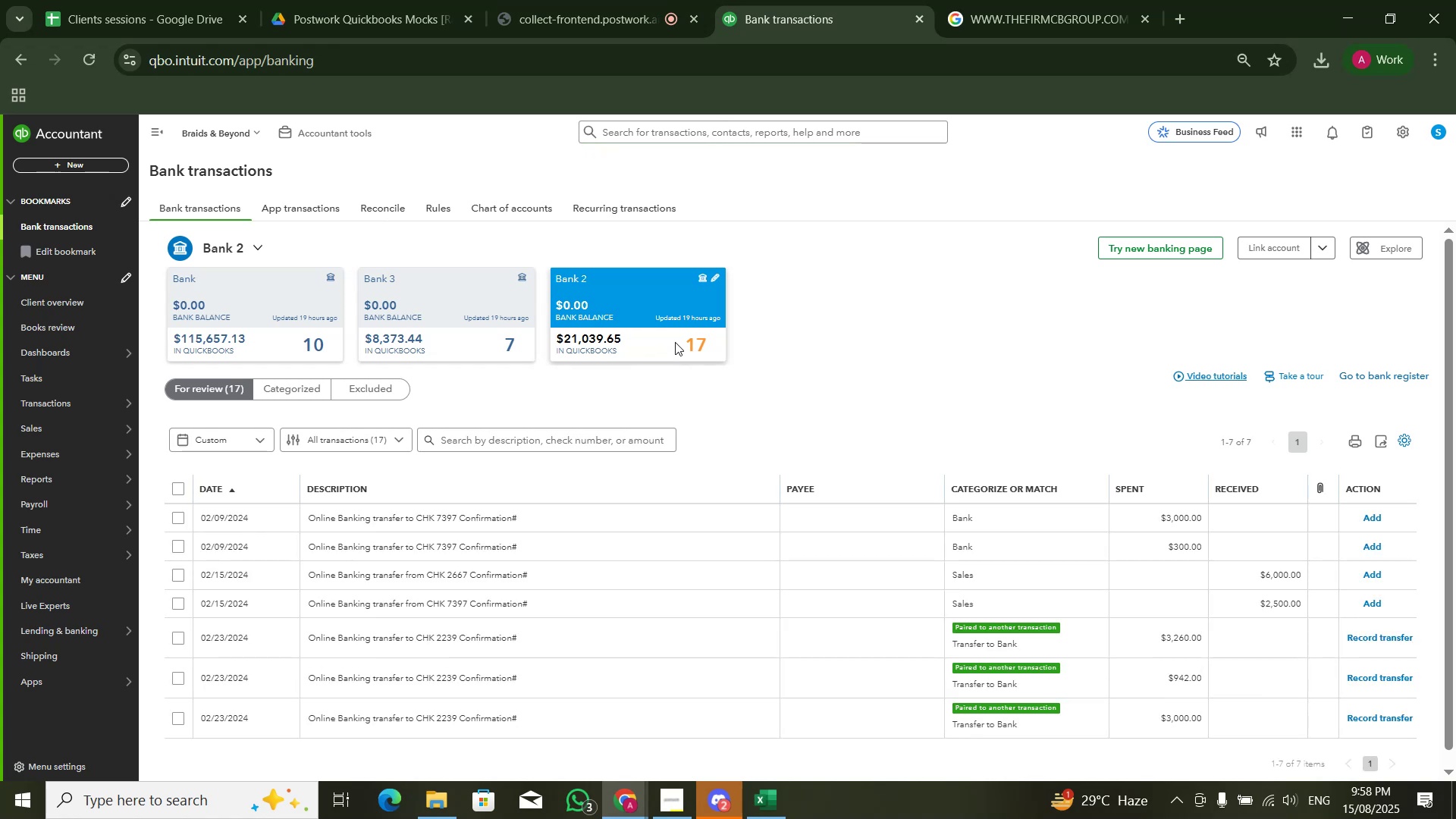 
left_click([380, 624])
 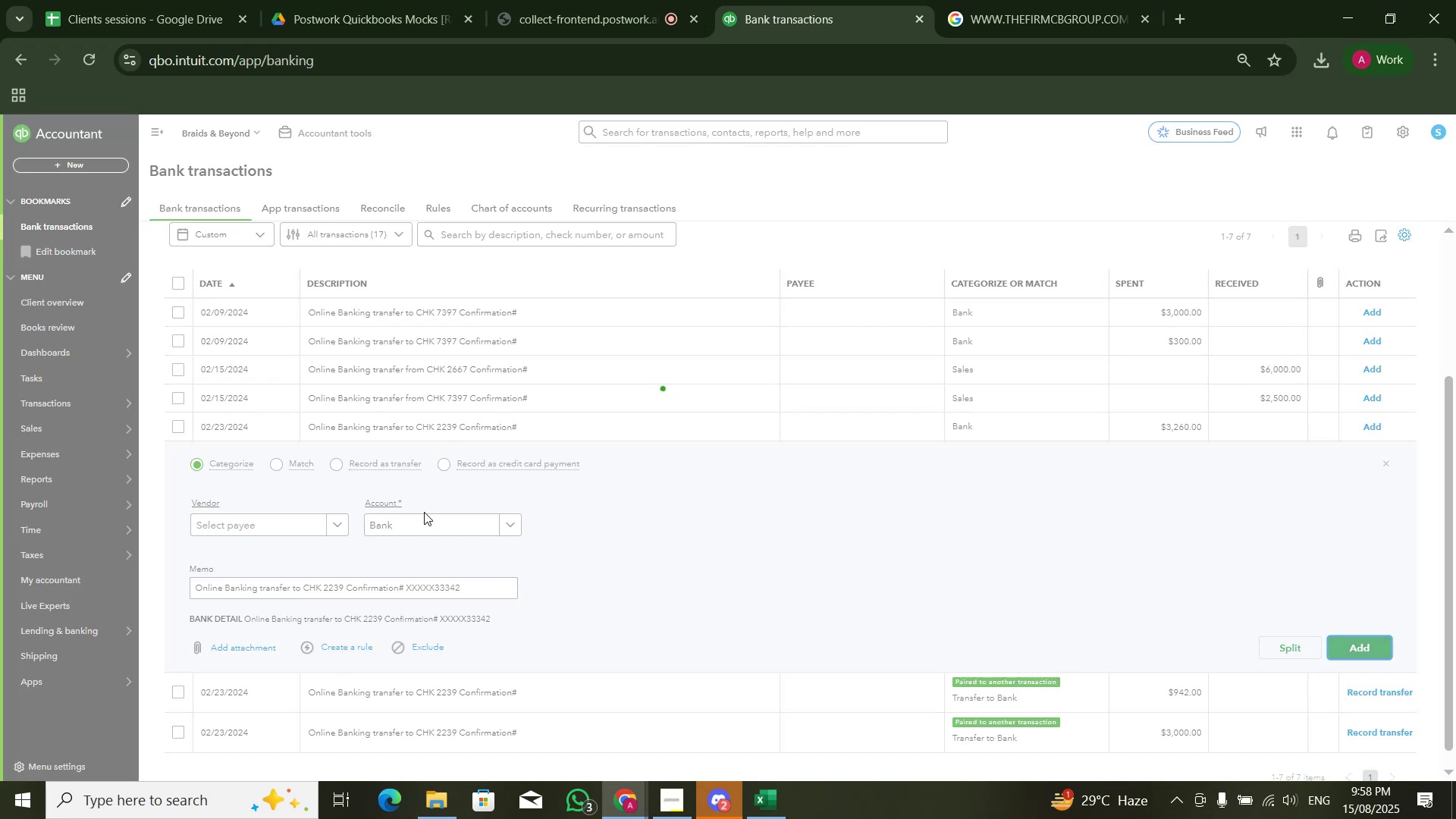 
left_click([425, 620])
 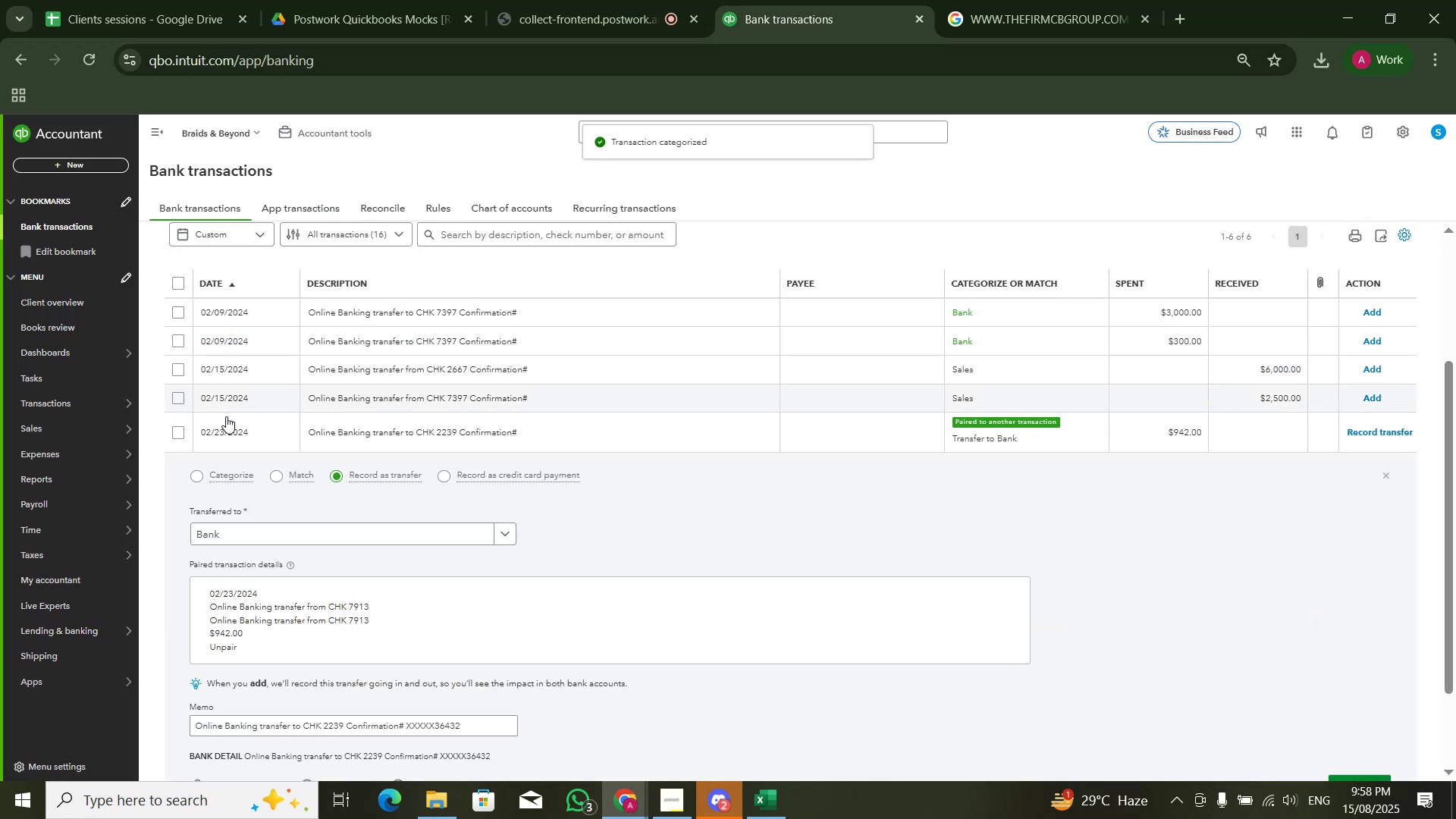 
left_click([226, 469])
 